 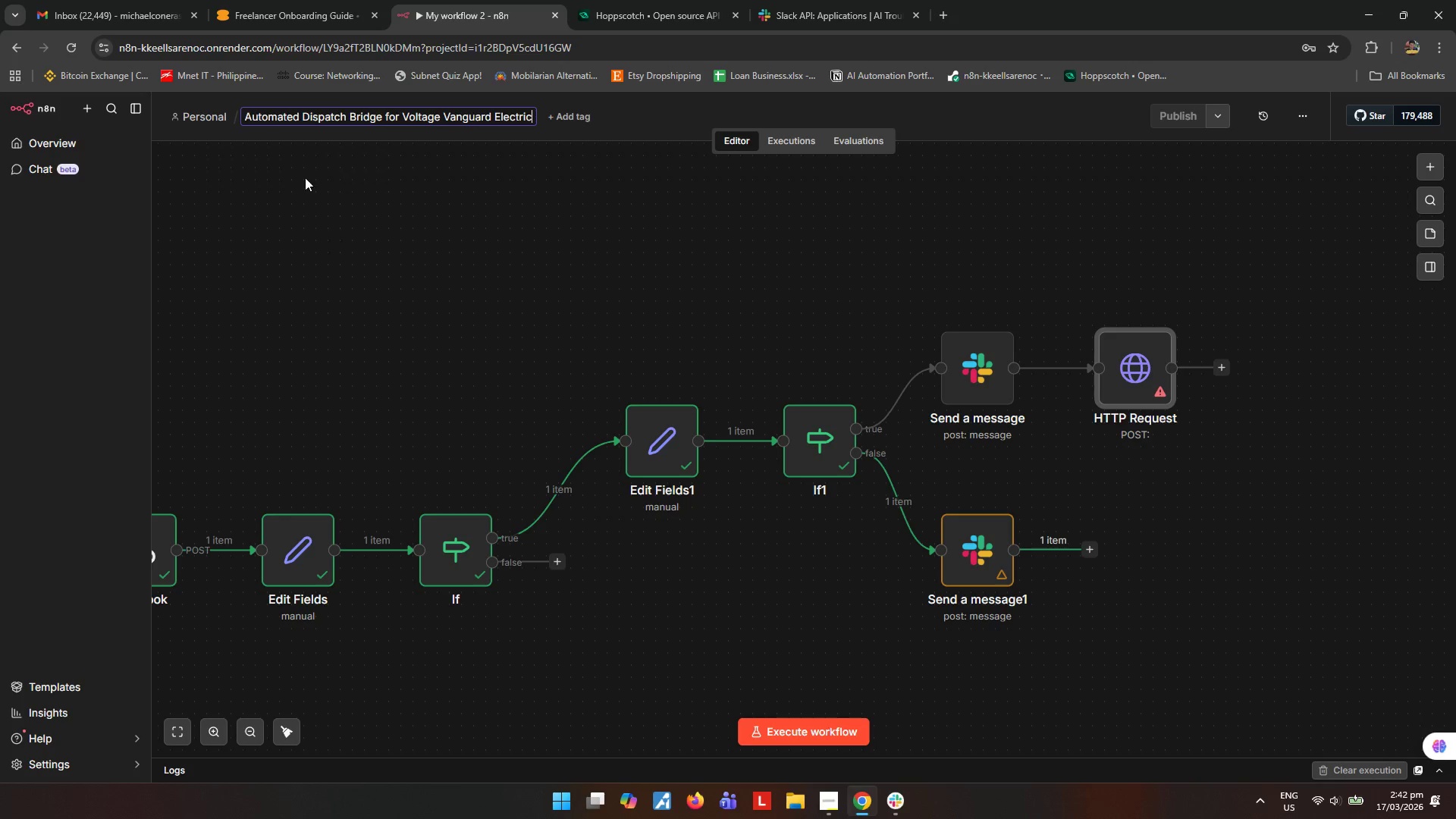 
left_click([376, 292])
 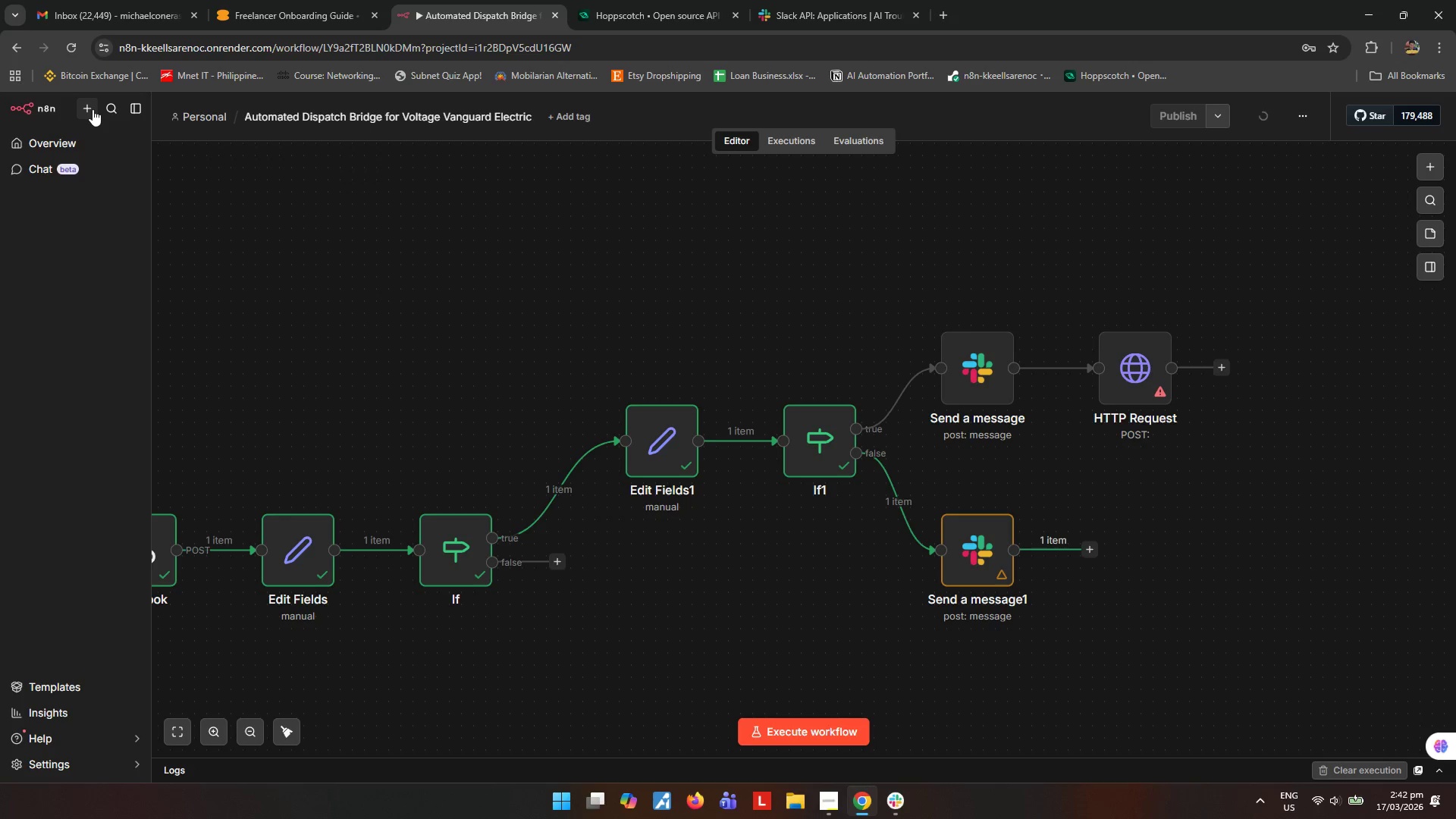 
left_click([428, 300])
 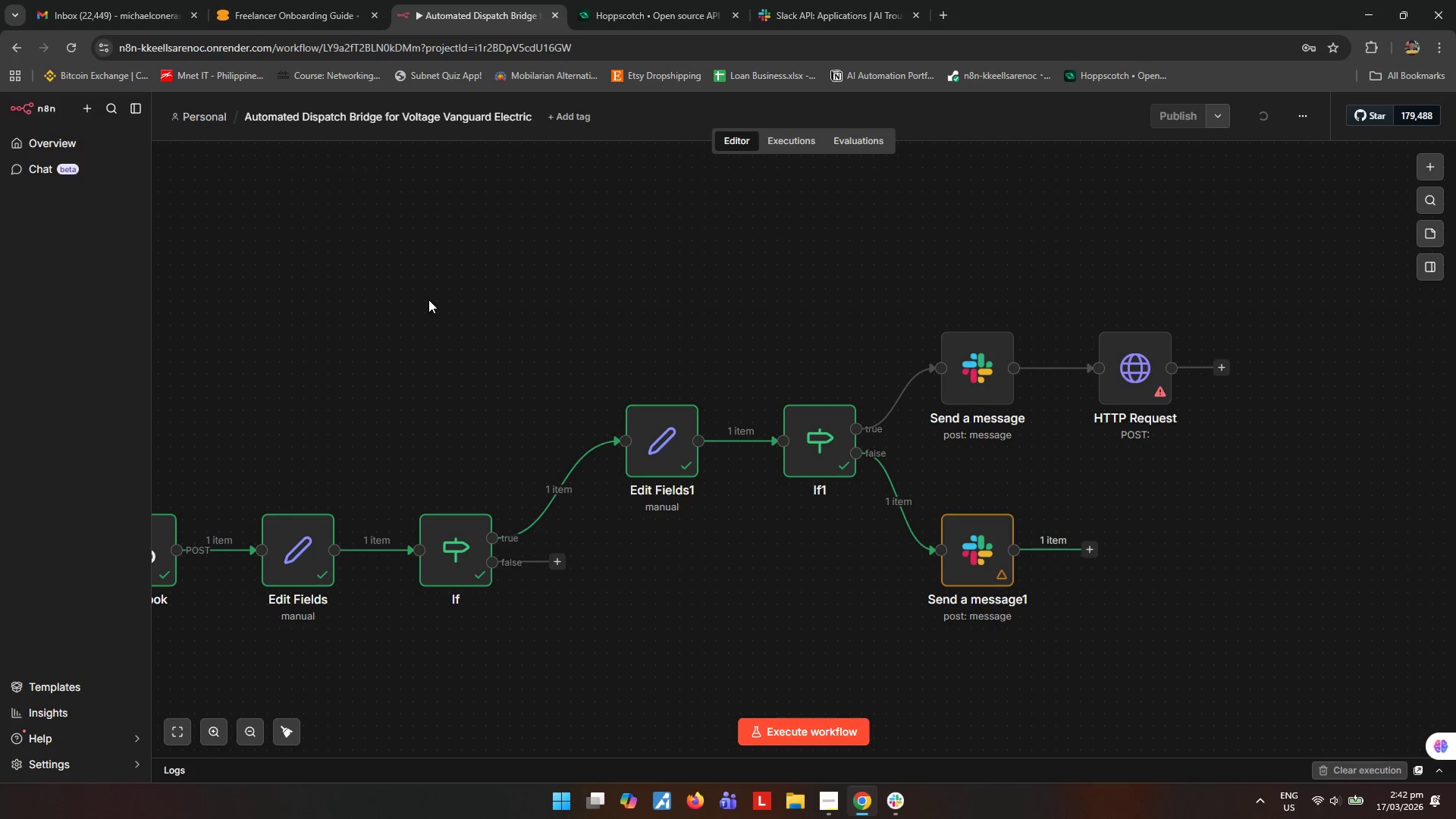 
key(Control+S)
 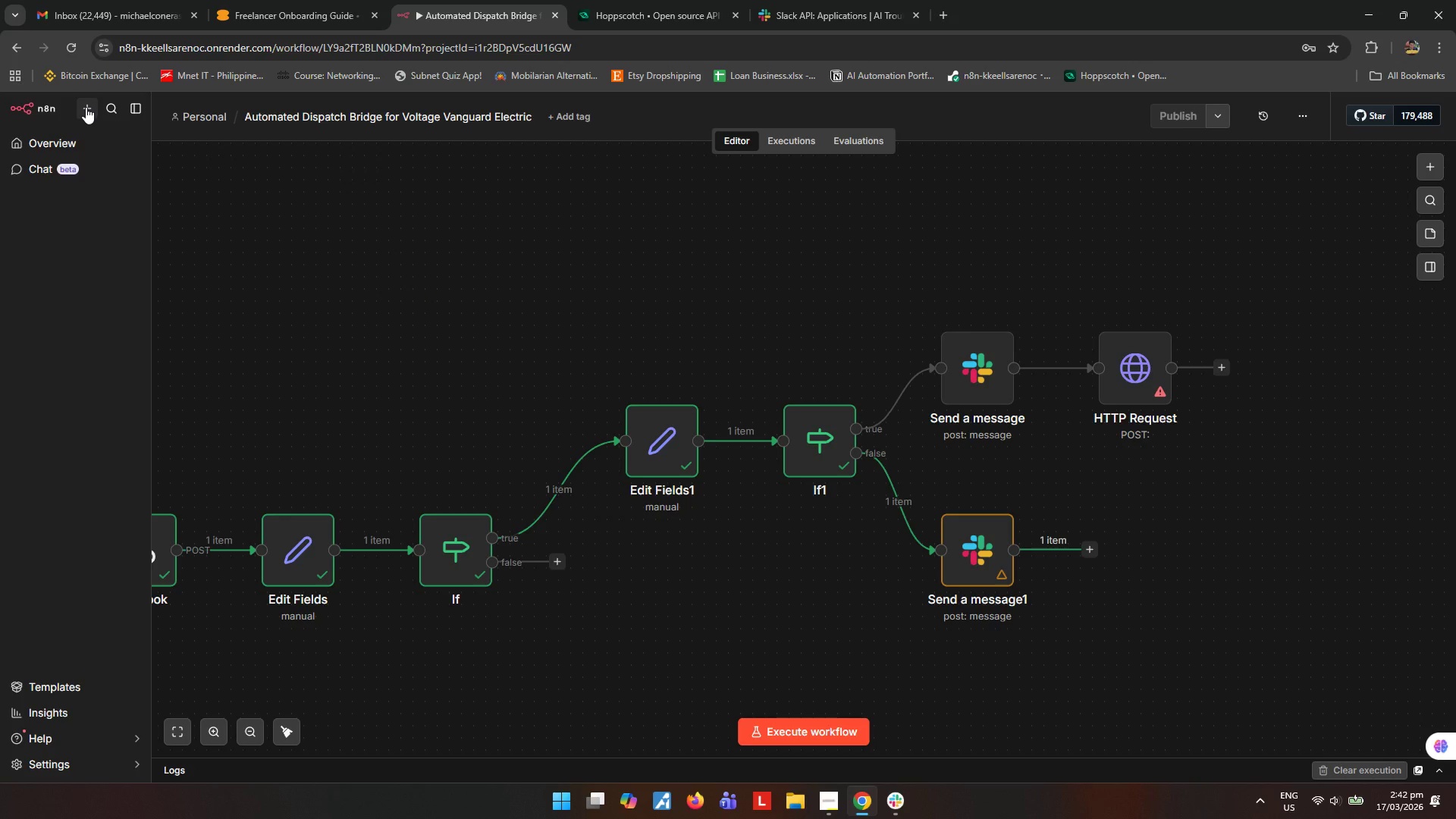 
wait(6.27)
 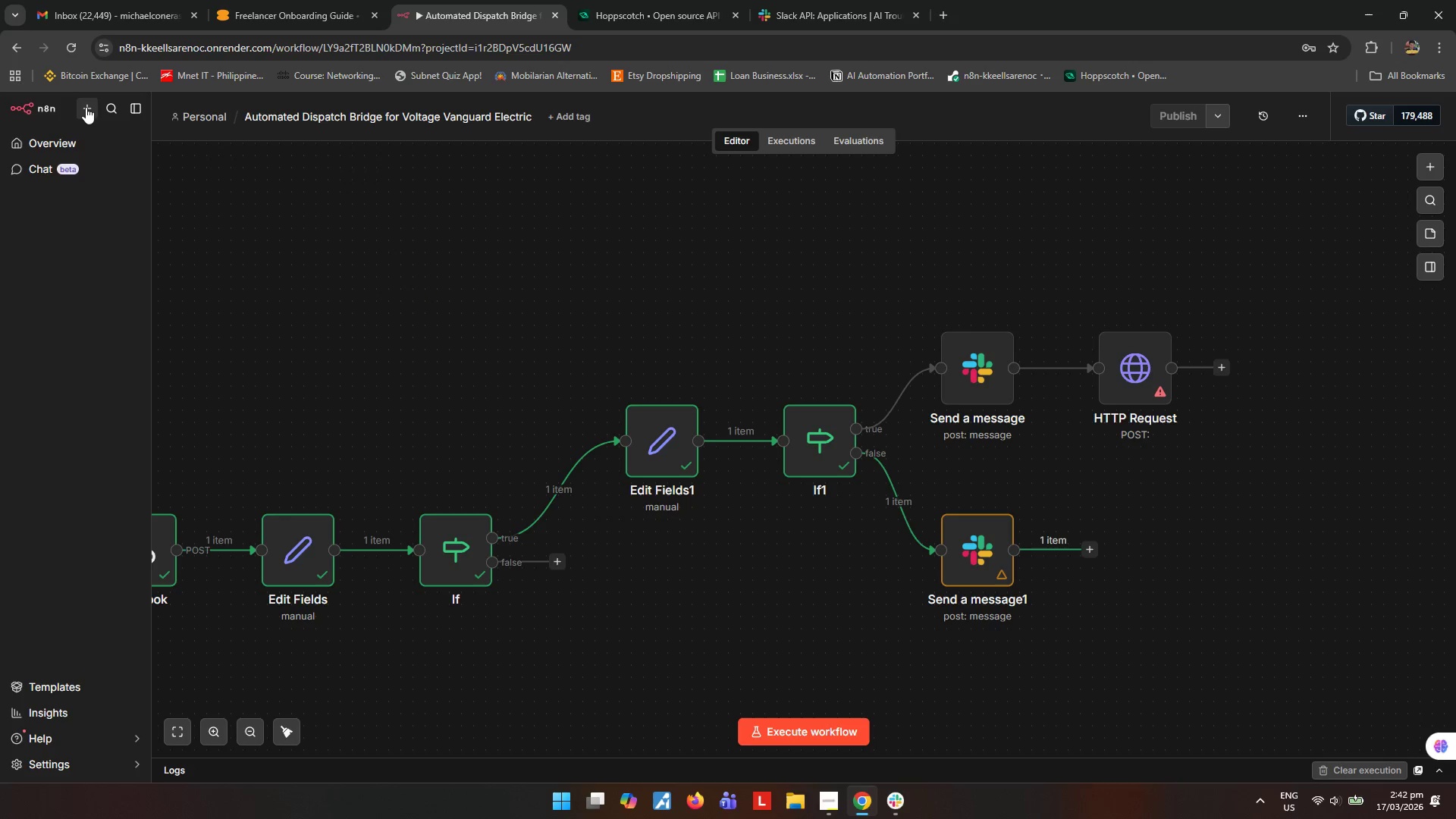 
right_click([35, 111])
 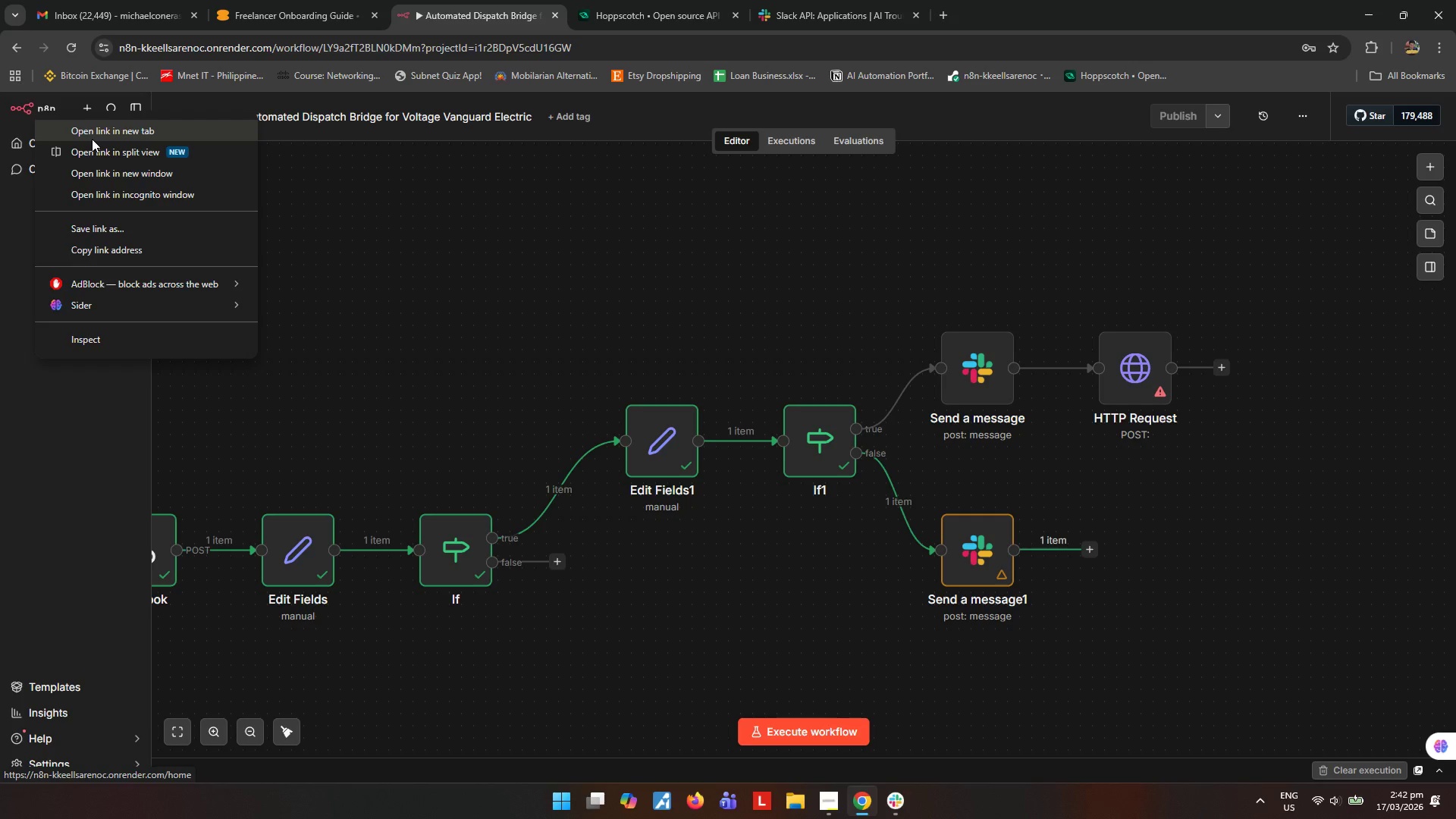 
left_click([92, 139])
 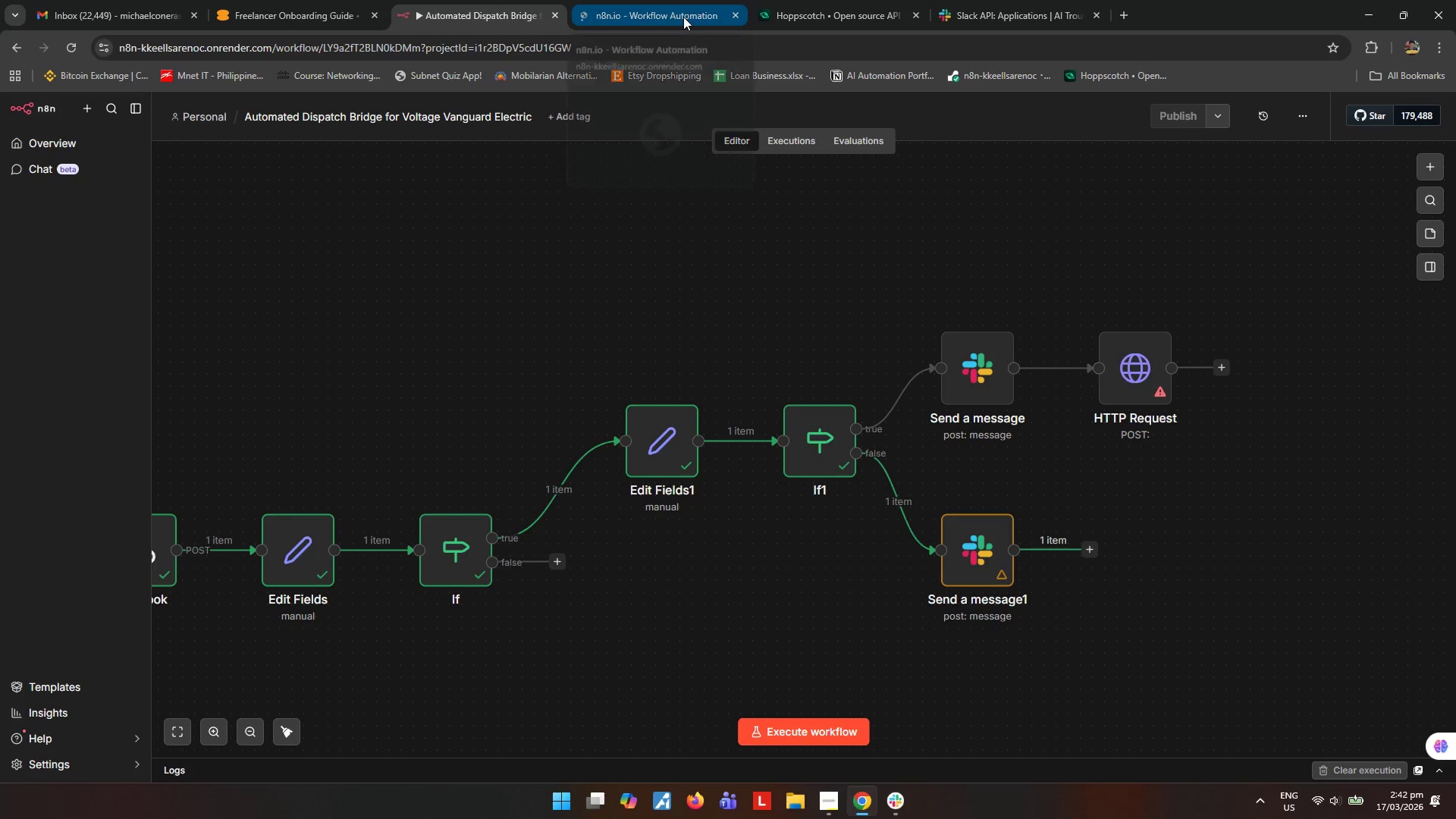 
left_click([683, 17])
 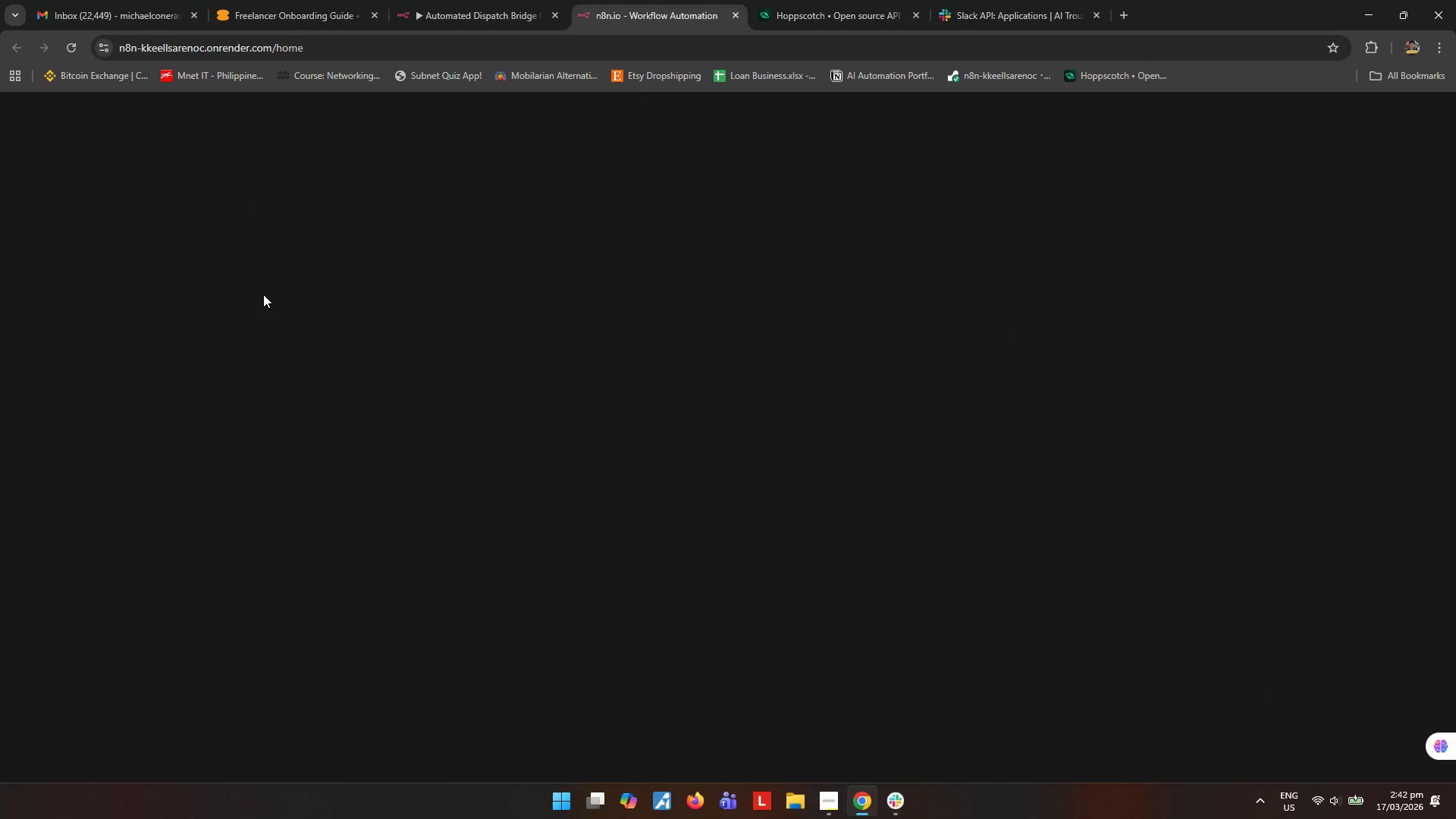 
wait(8.39)
 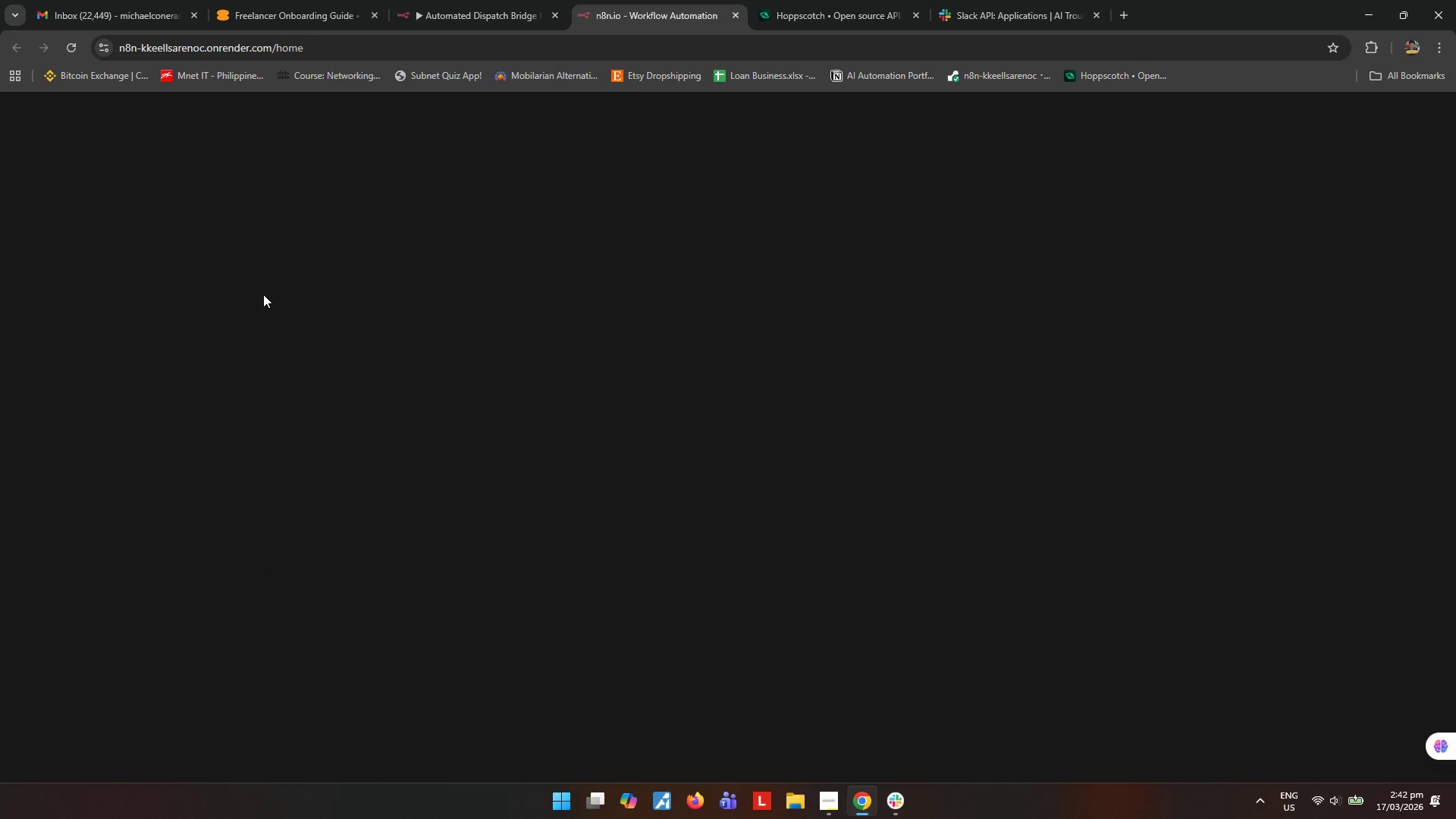 
left_click([83, 113])
 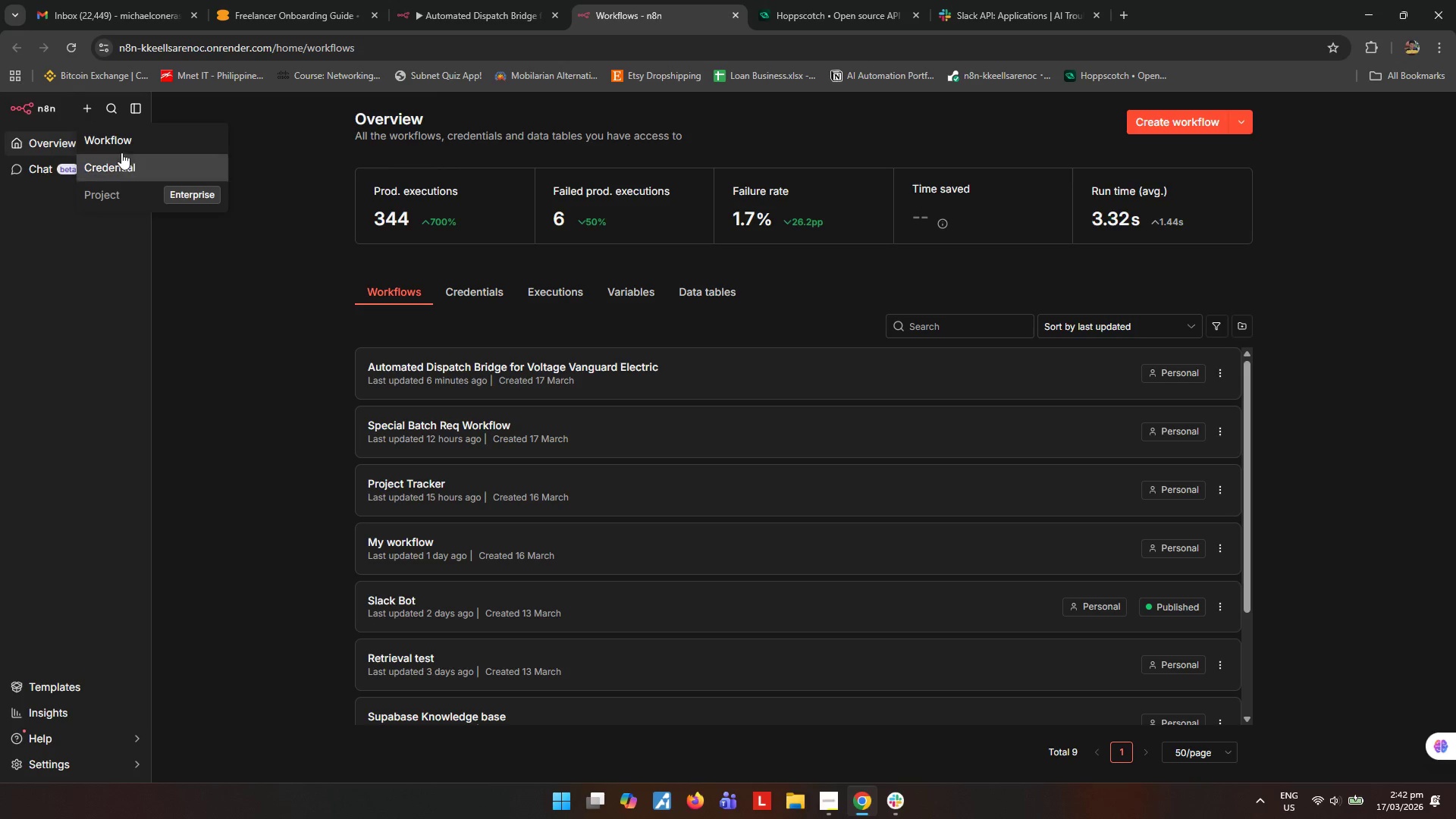 
left_click([118, 146])
 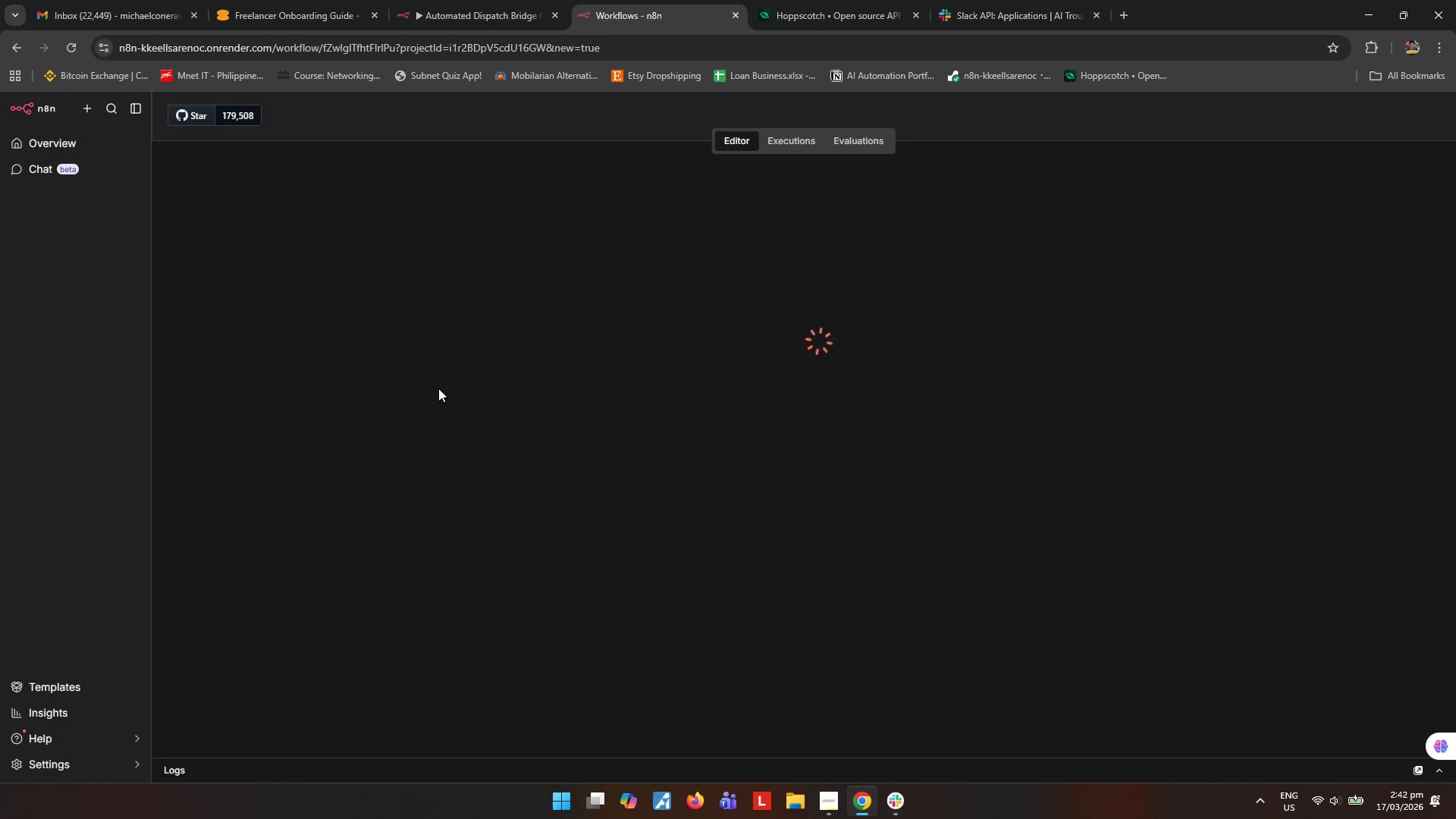 
wait(7.88)
 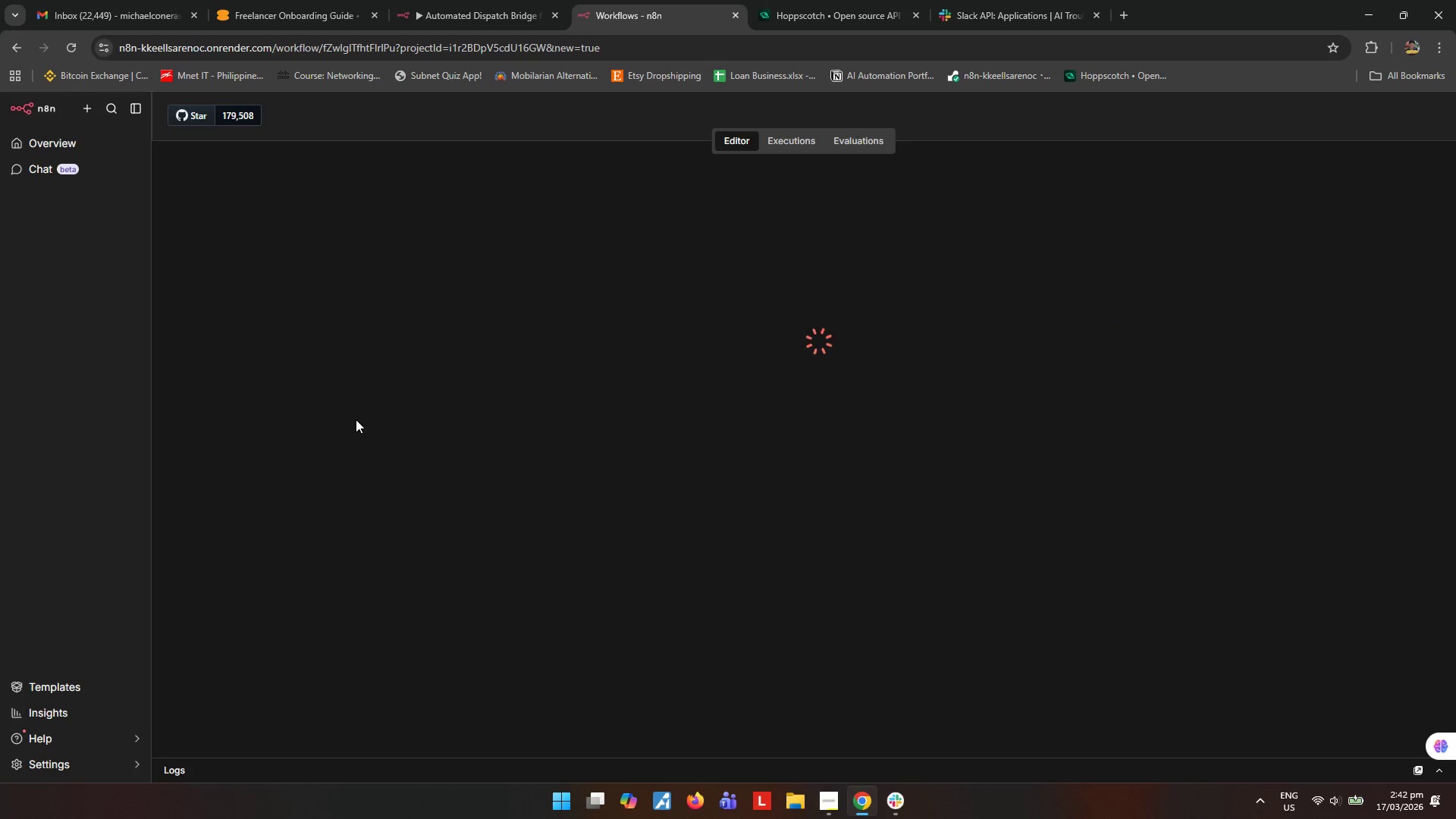 
double_click([279, 114])
 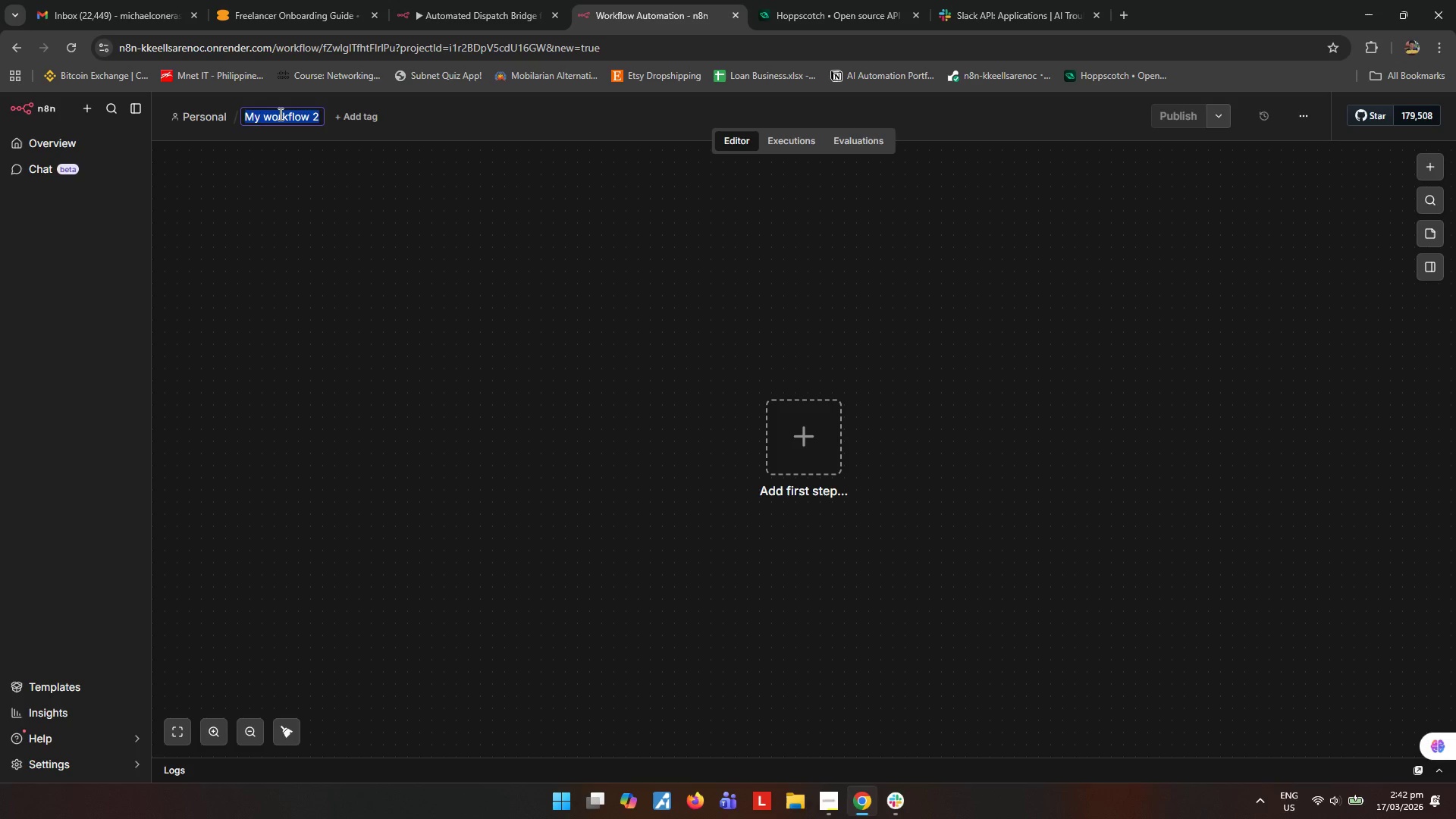 
type(SMS mock)
 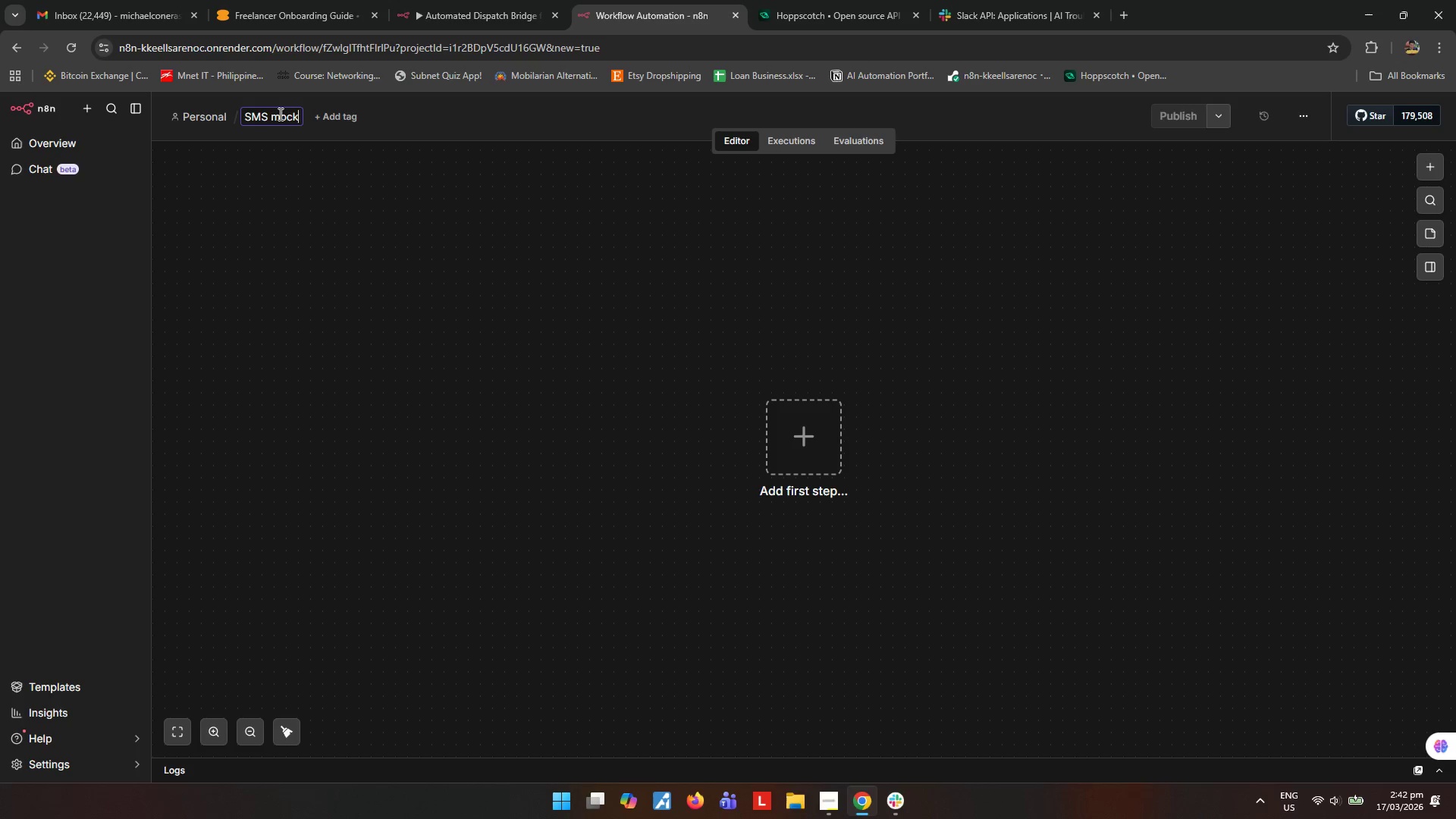 
key(Enter)
 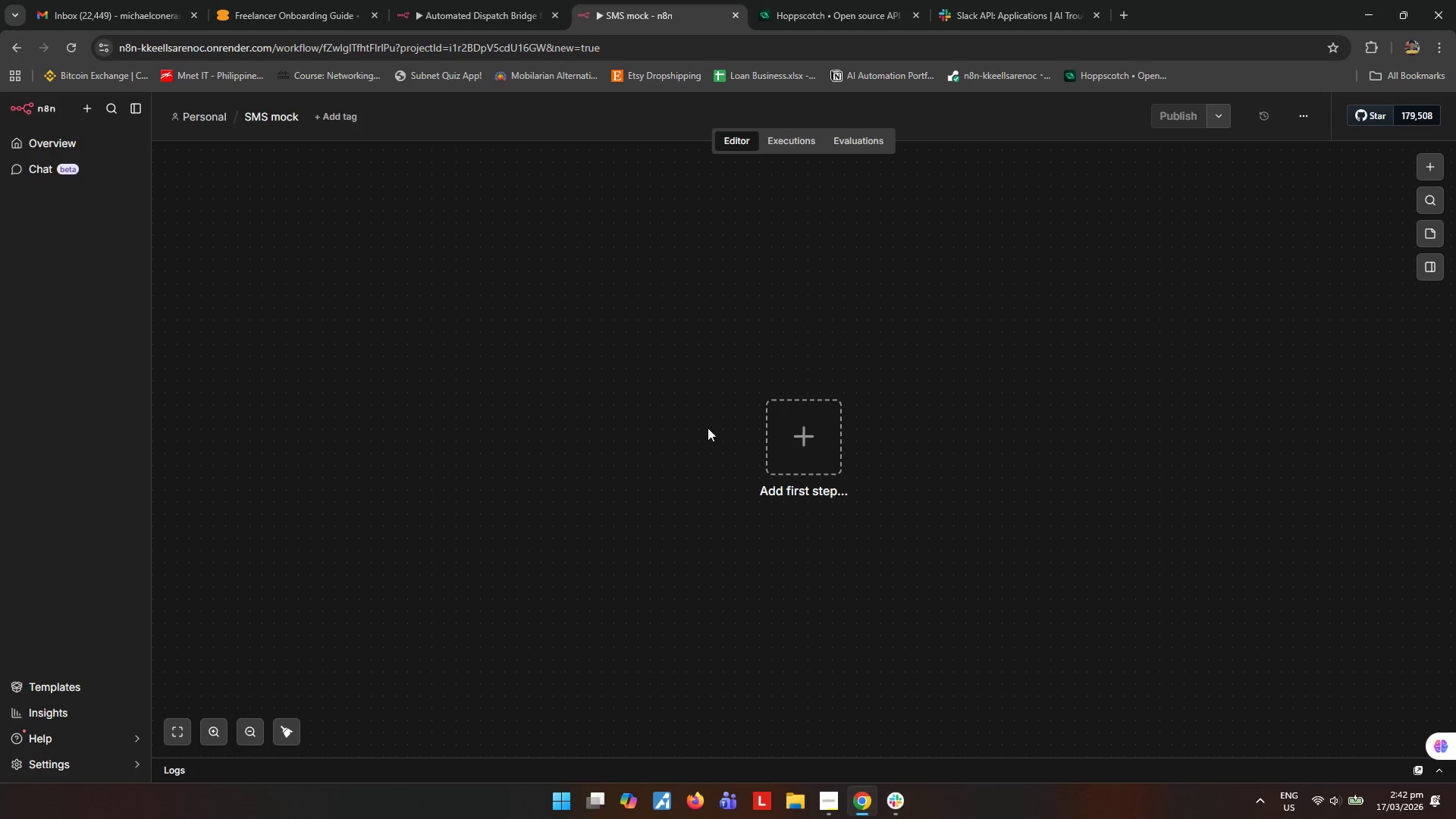 
left_click([795, 438])
 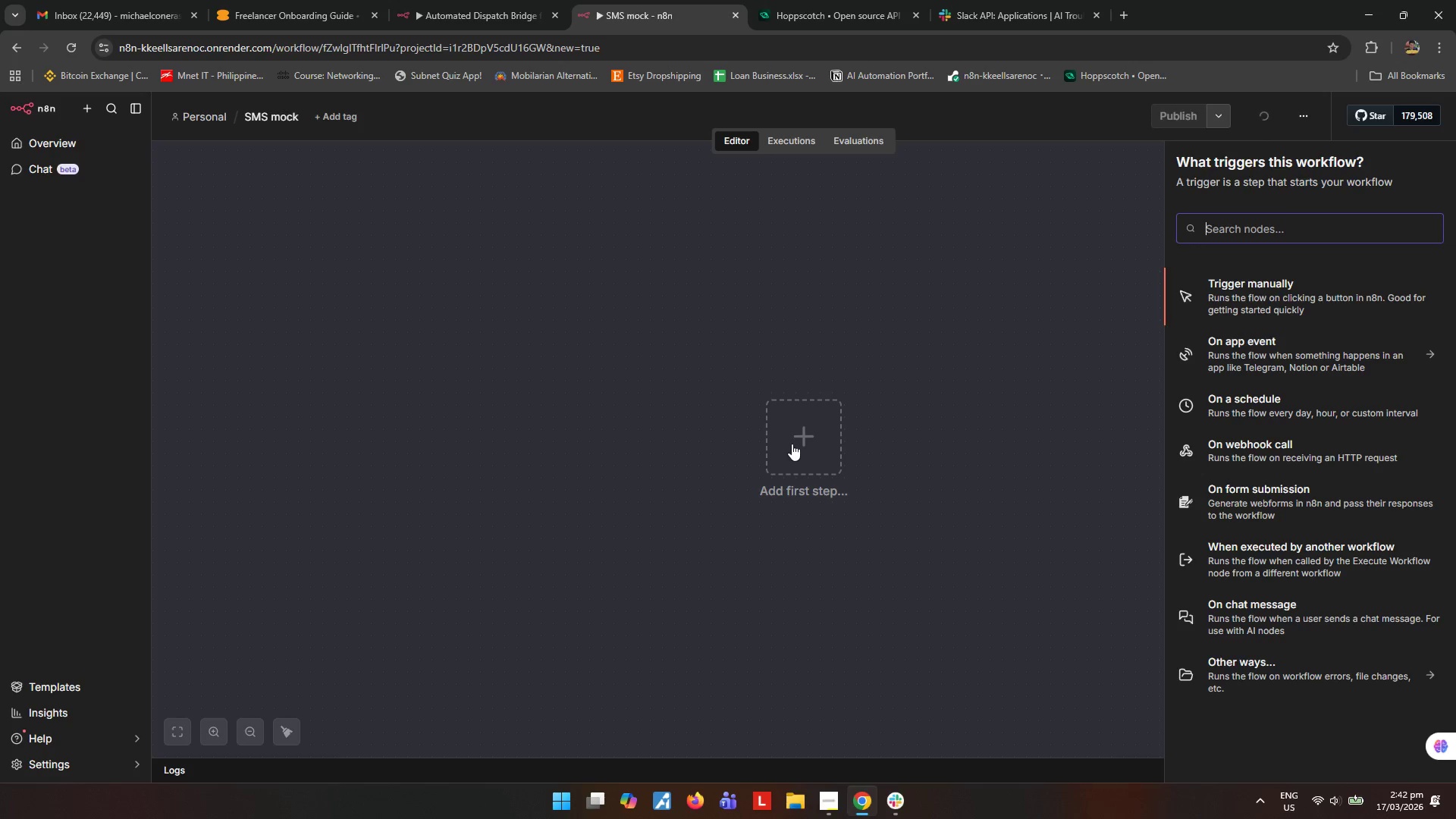 
type(http)
key(Backspace)
key(Backspace)
key(Backspace)
key(Backspace)
type(webh)
 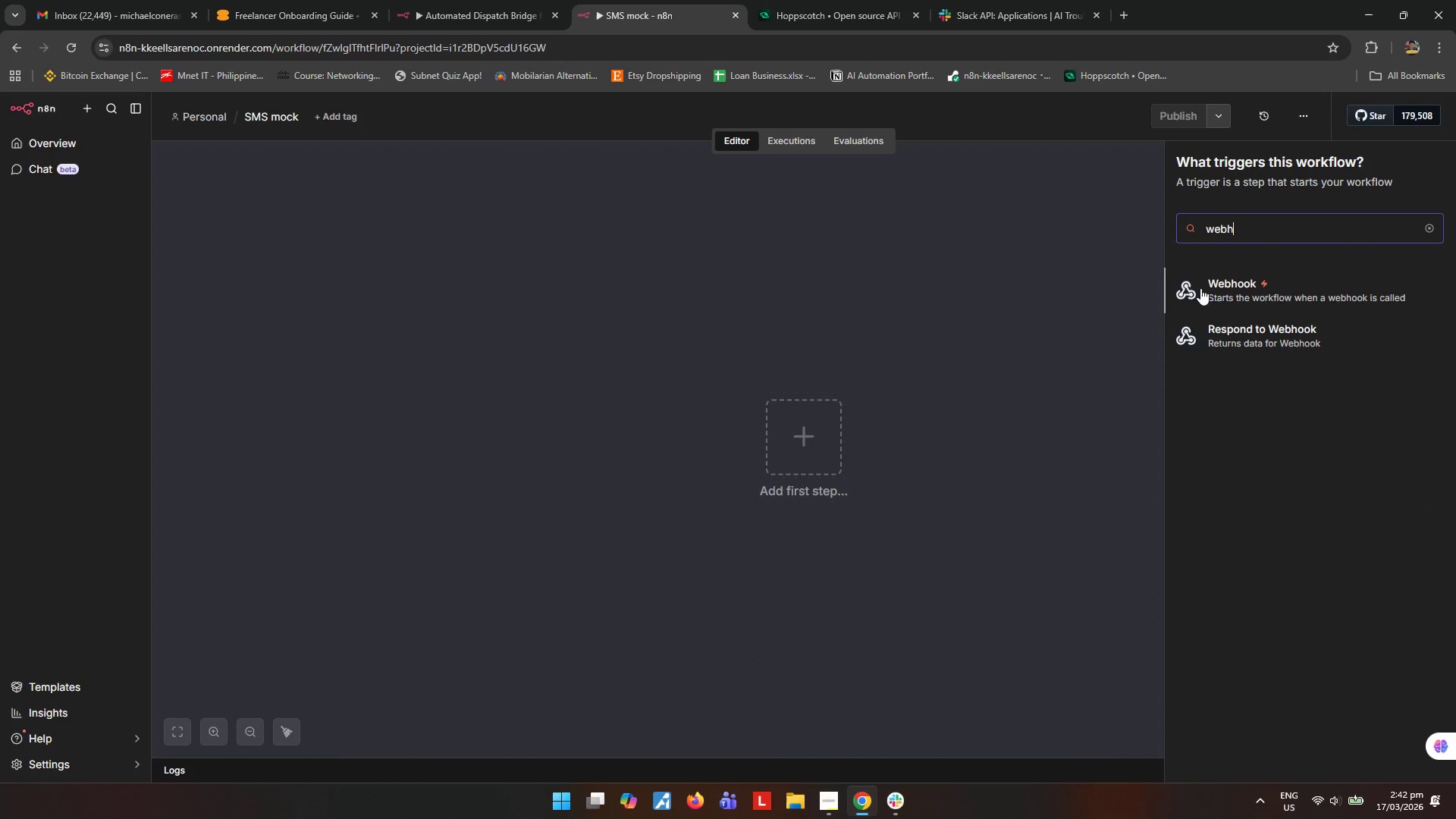 
left_click([1247, 298])
 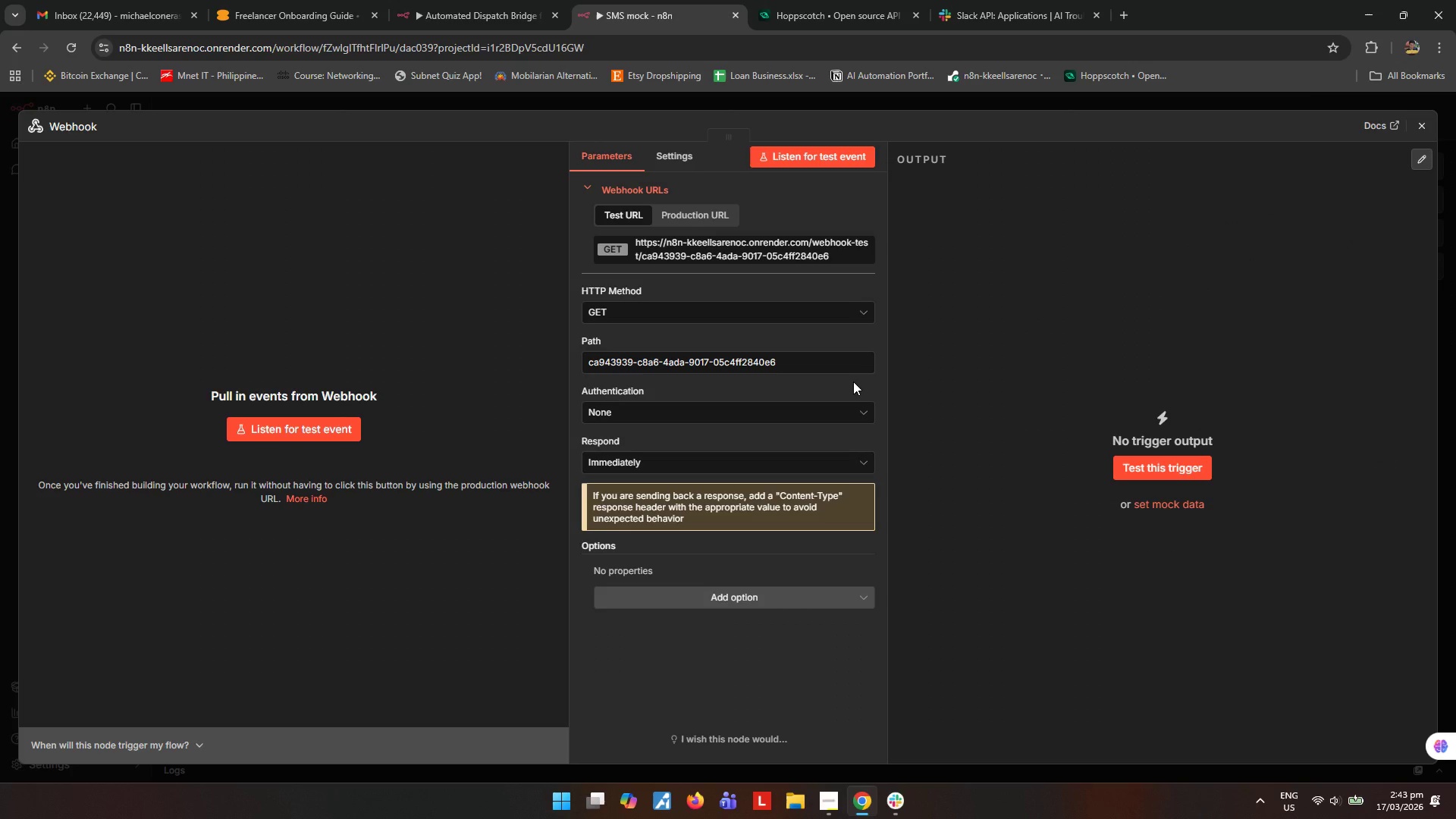 
wait(7.84)
 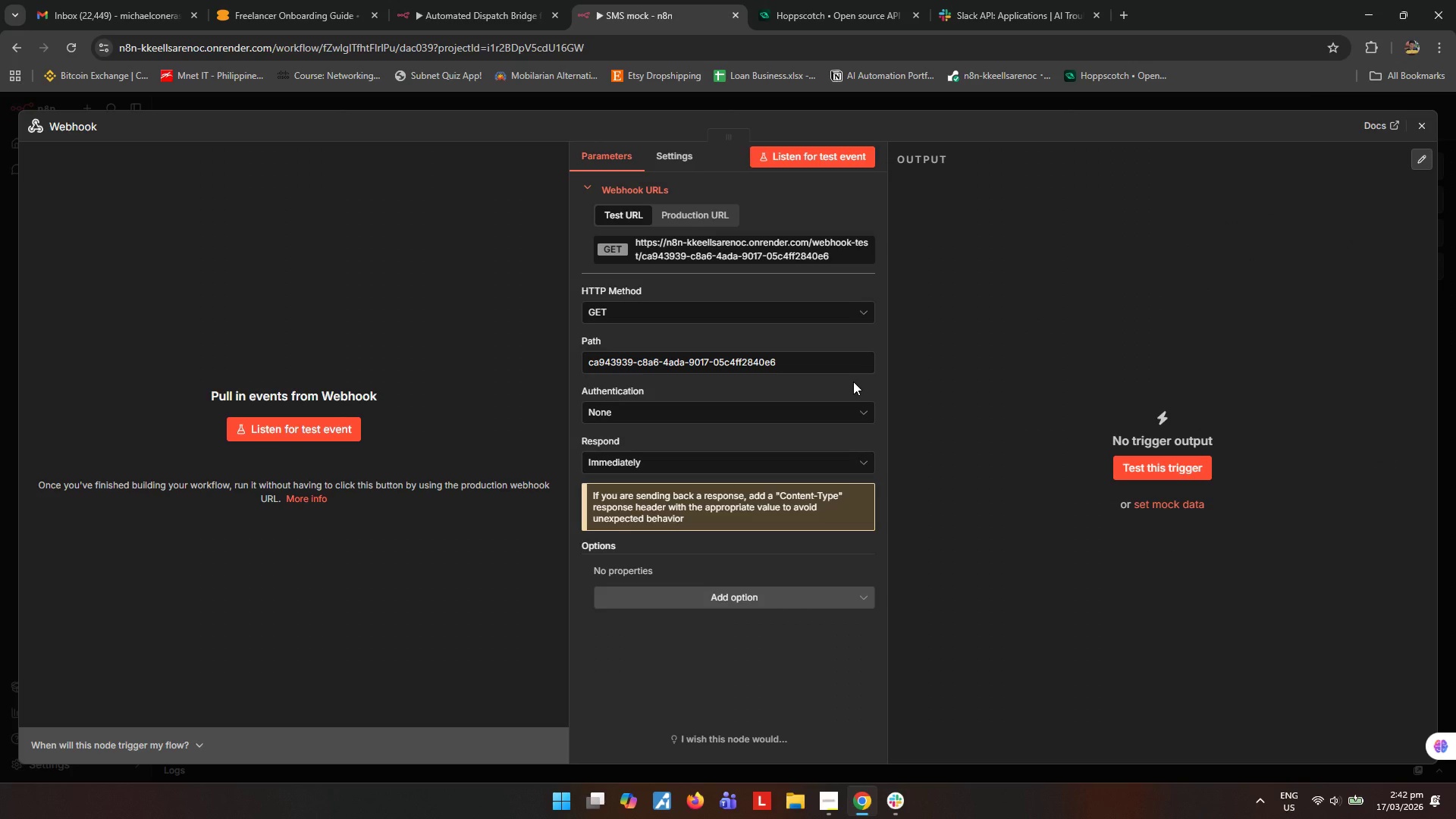 
left_click([723, 319])
 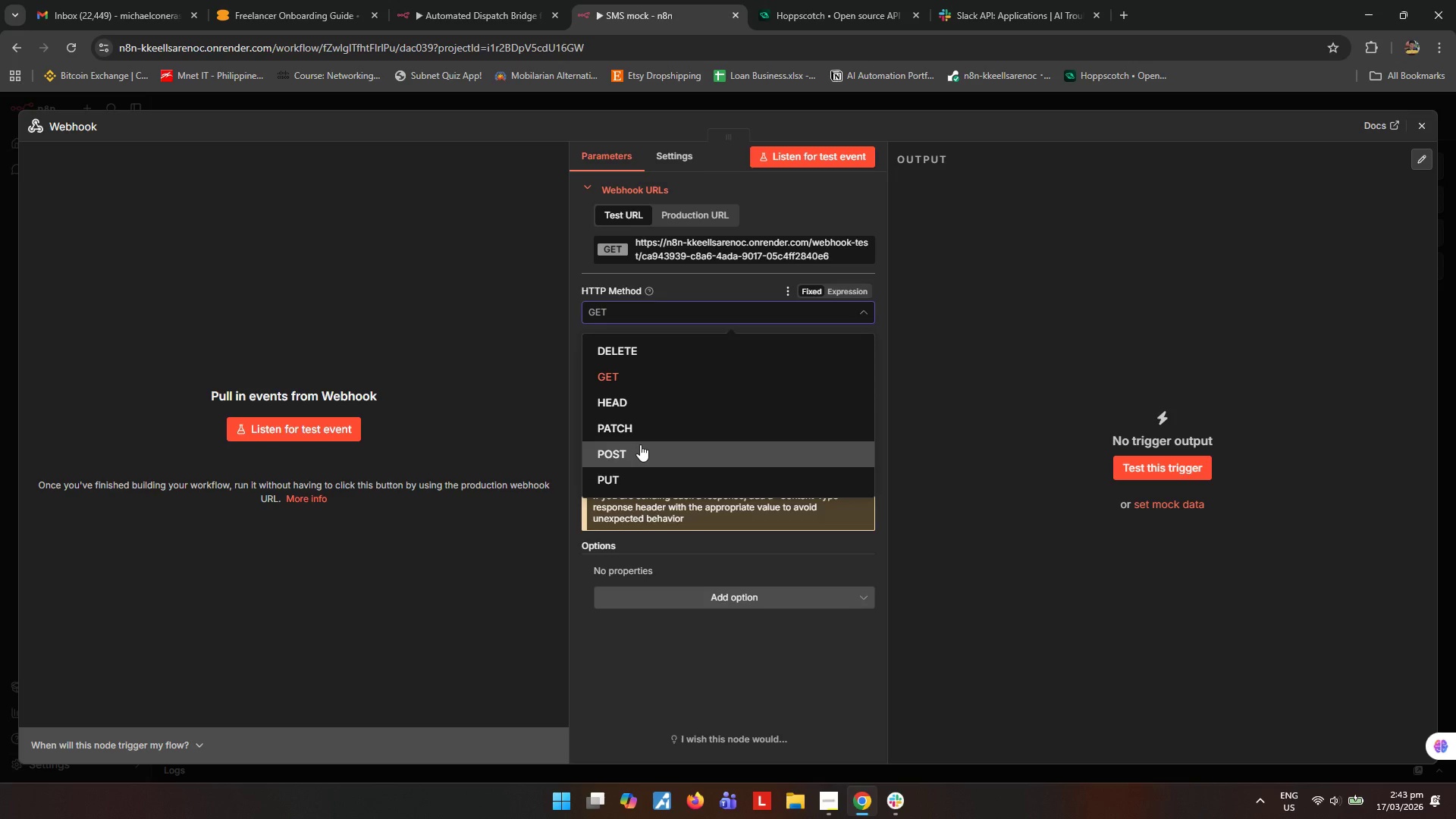 
left_click([640, 444])
 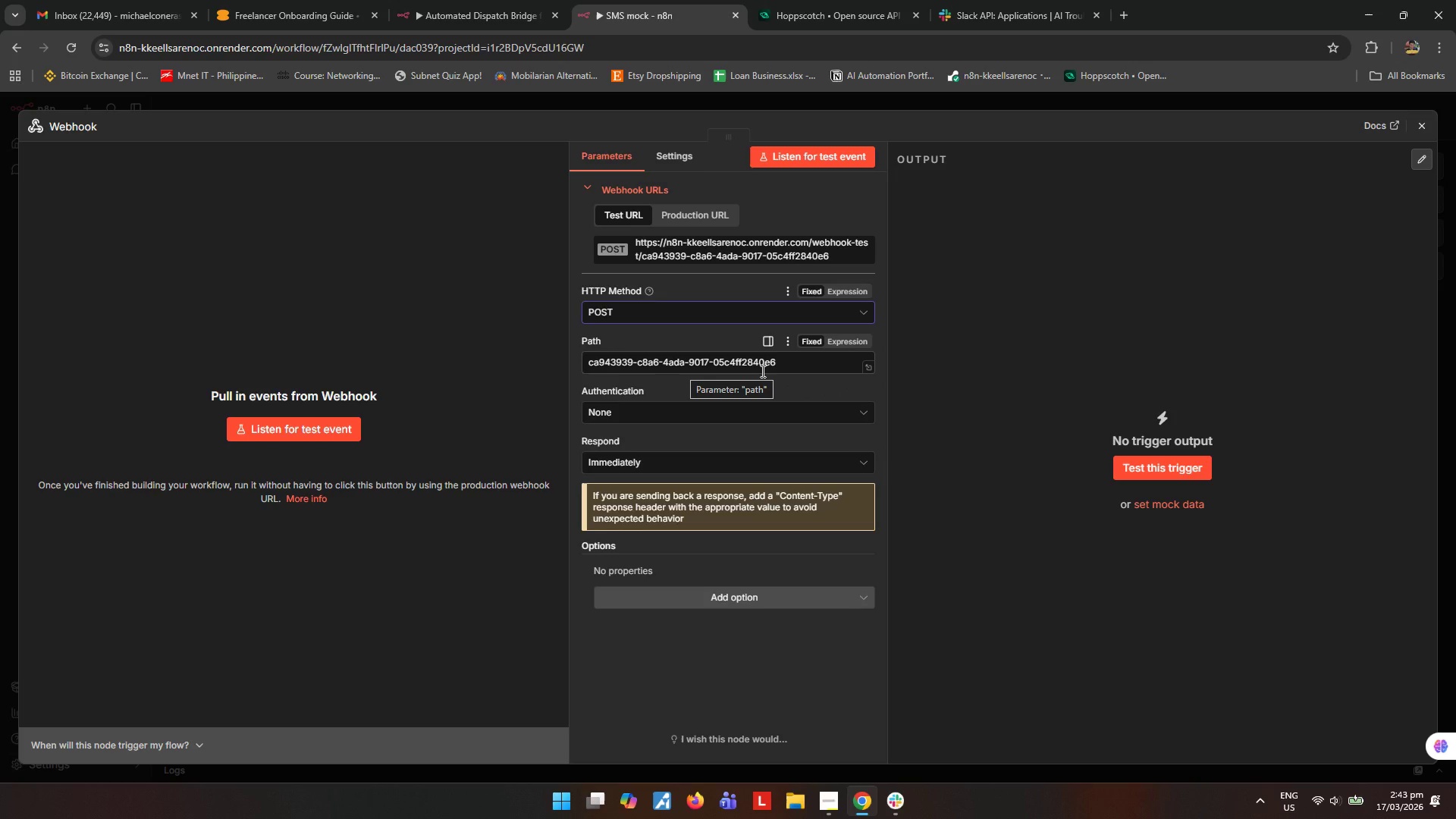 
wait(11.36)
 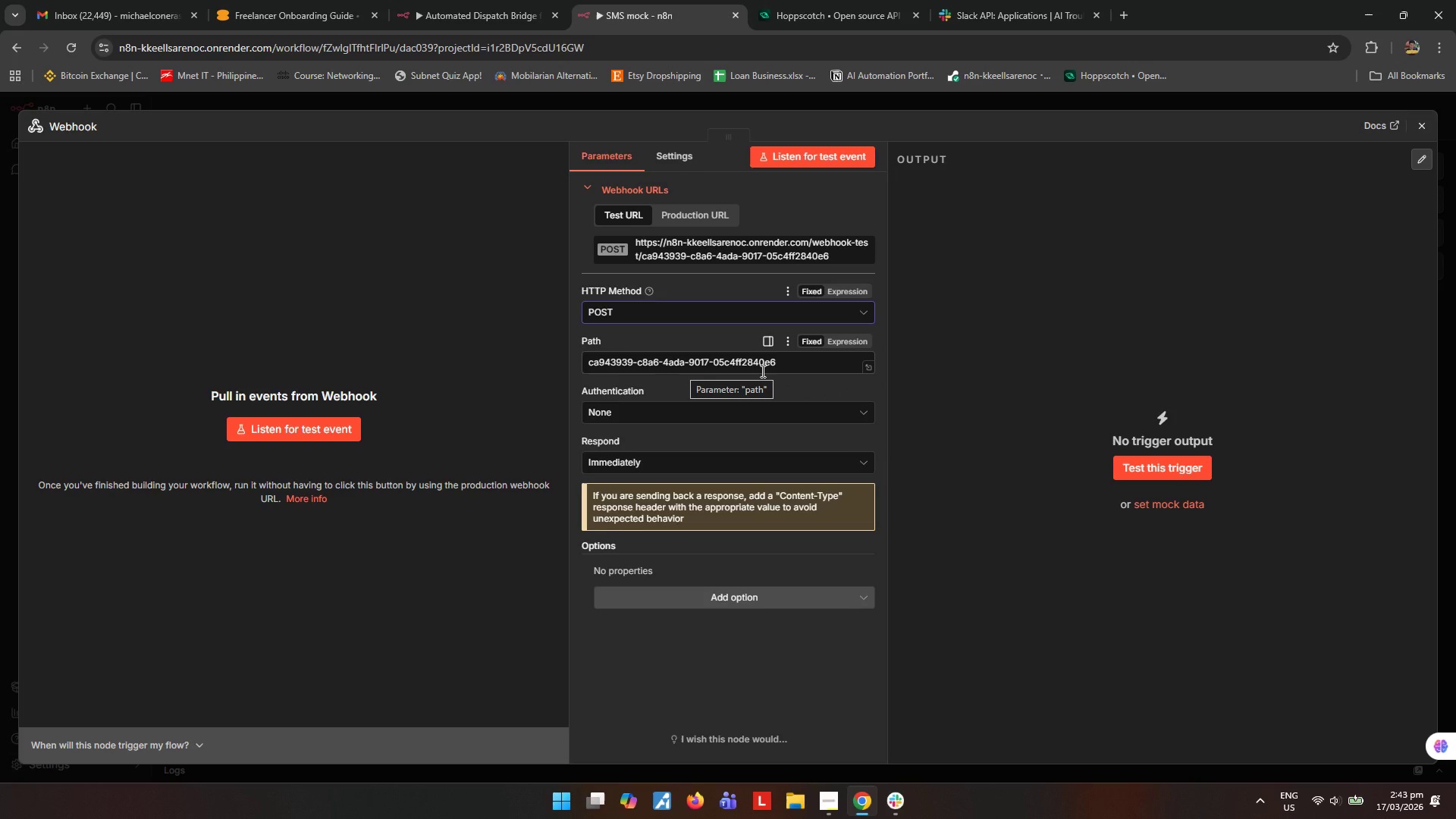 
left_click_drag(start_coordinate=[820, 362], to_coordinate=[331, 343])
 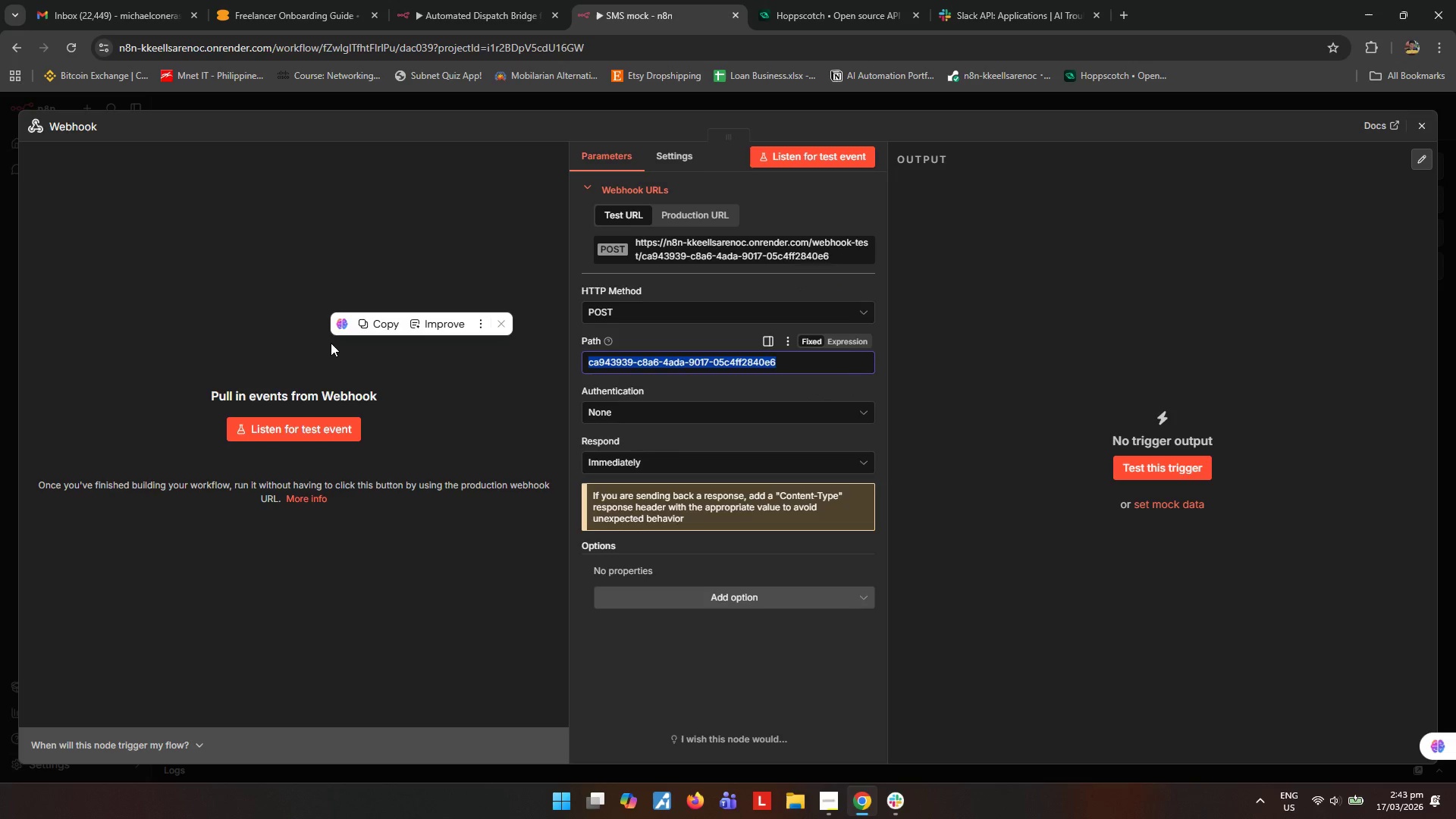 
type(mock-sms)
 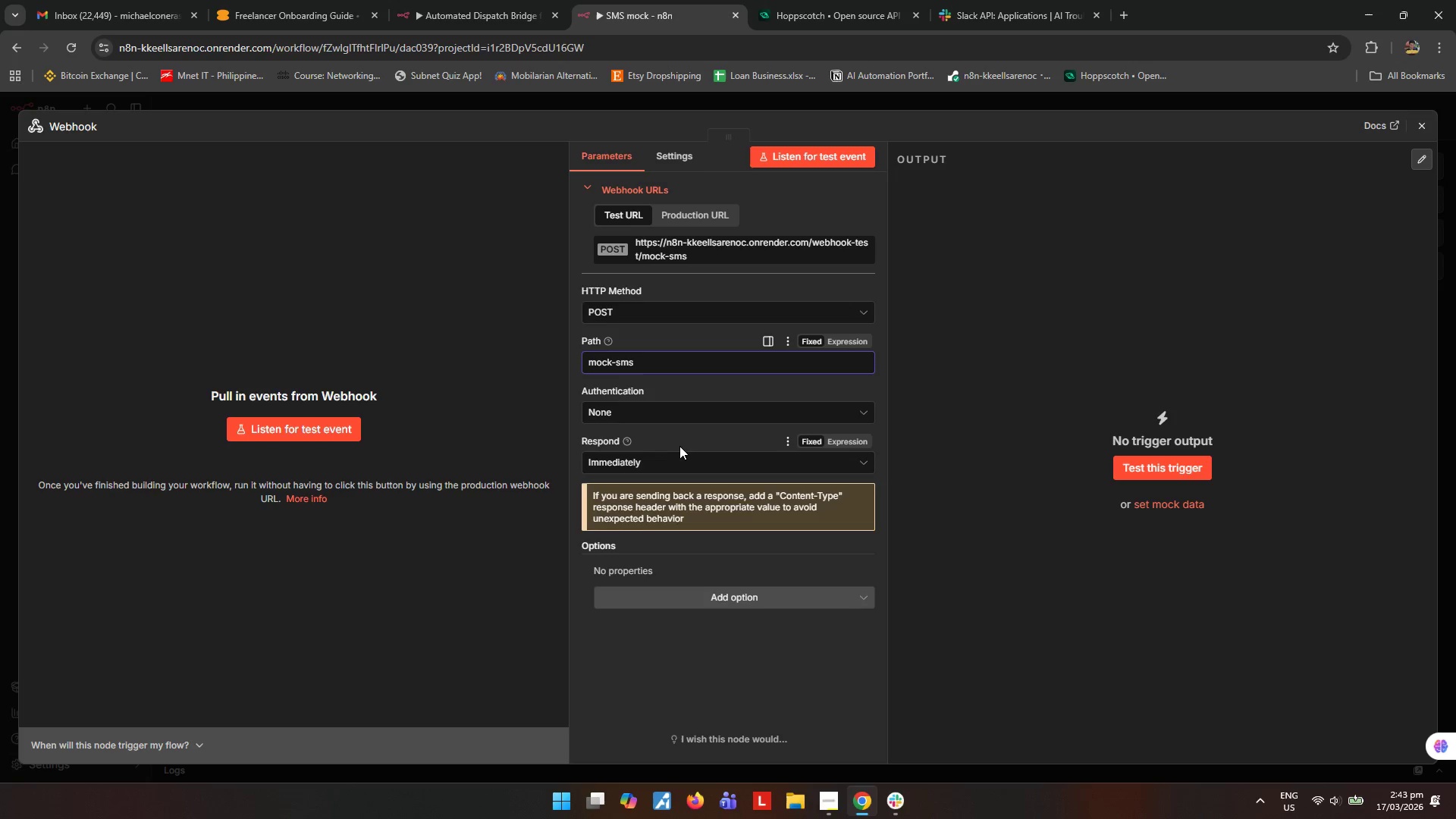 
wait(9.08)
 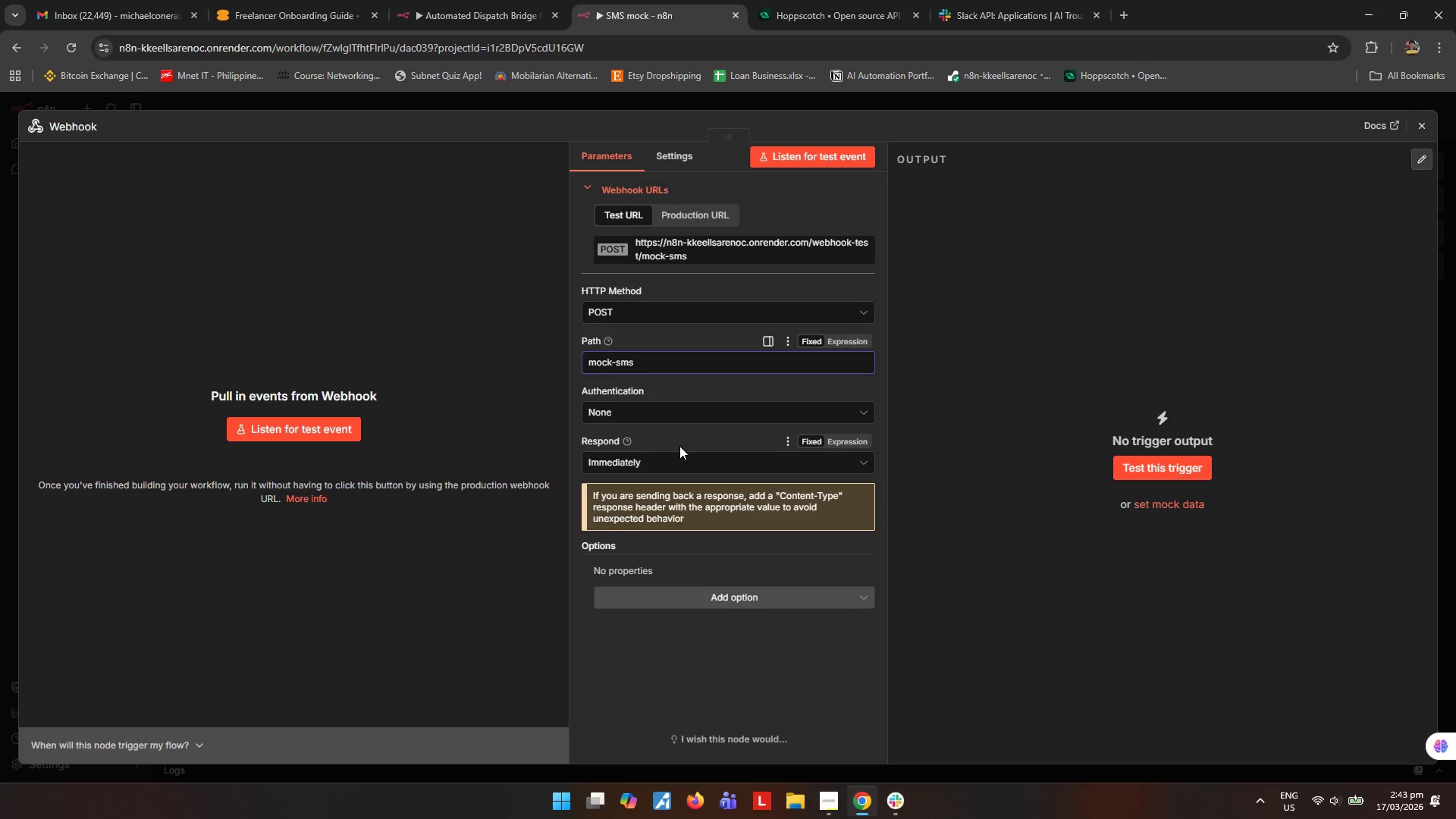 
left_click([723, 242])
 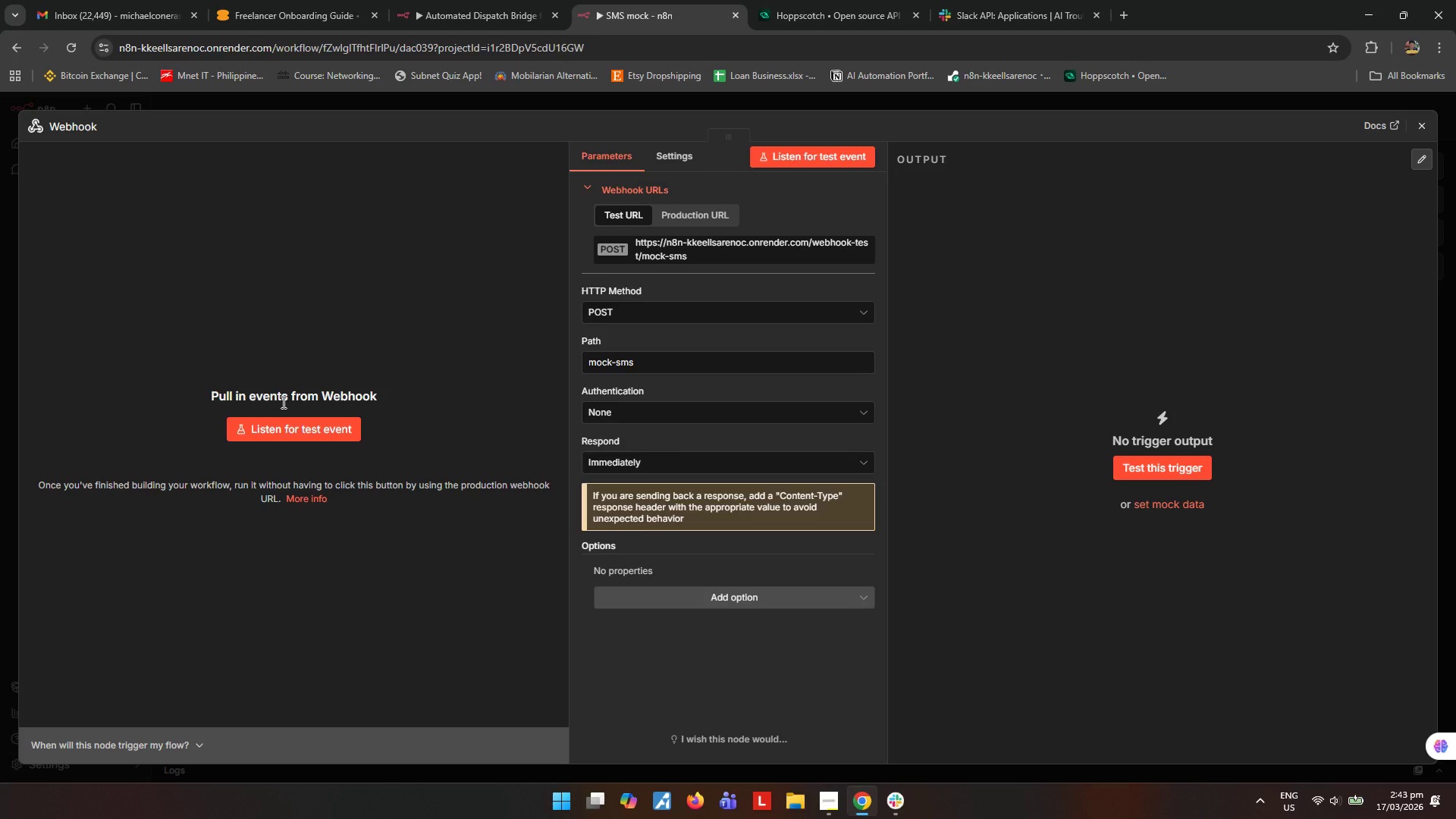 
wait(10.86)
 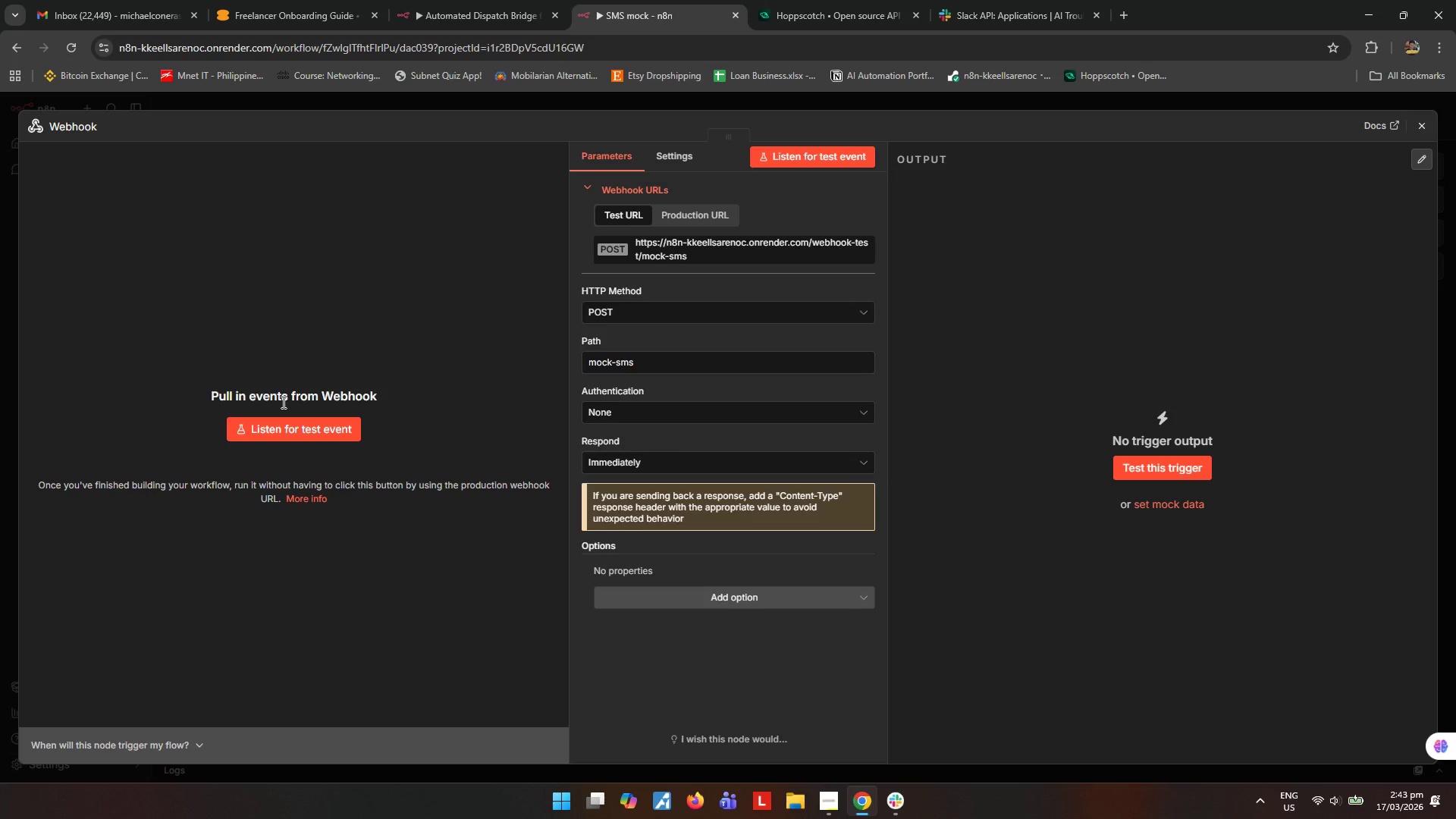 
left_click([718, 253])
 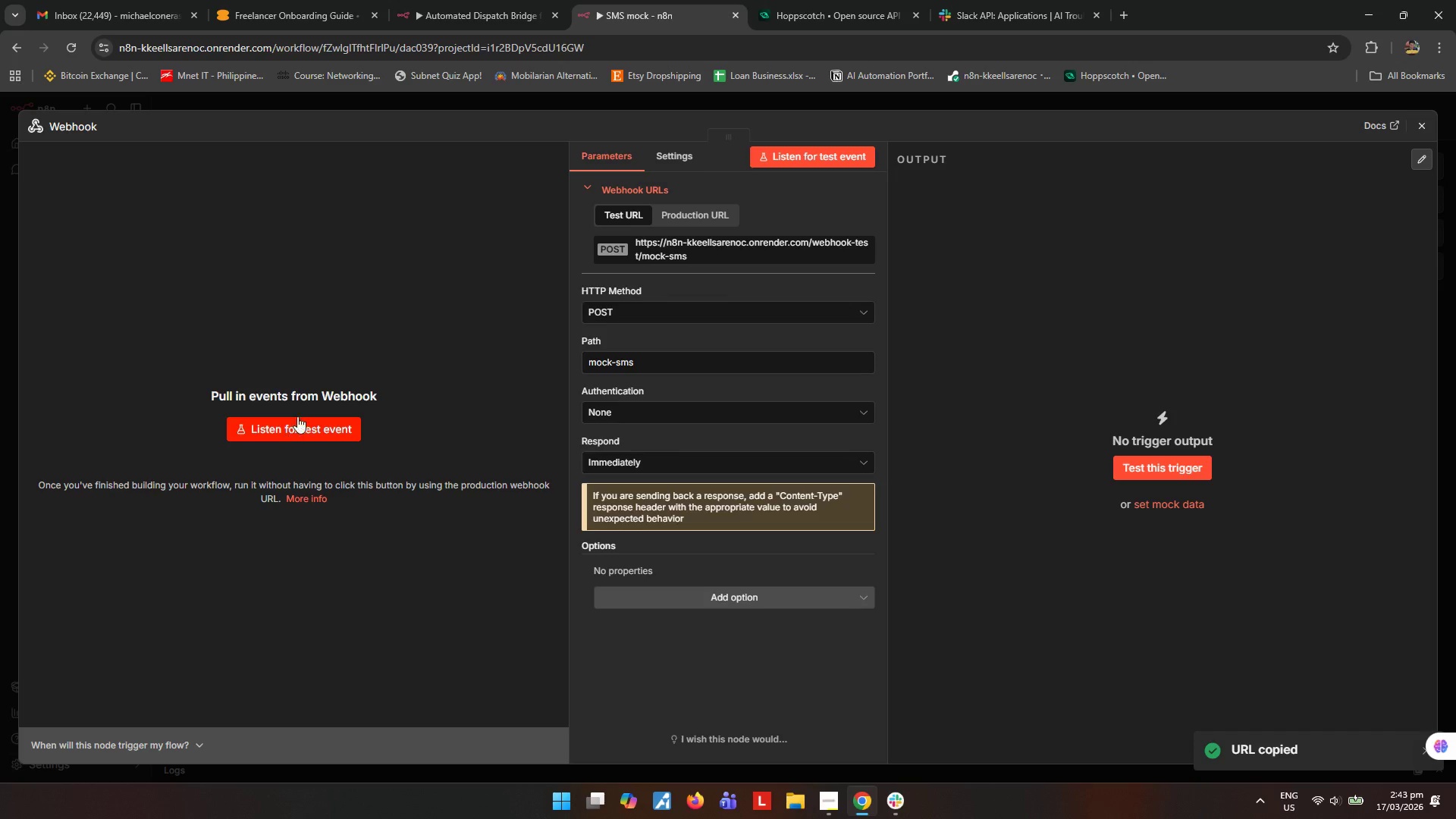 
left_click([290, 434])
 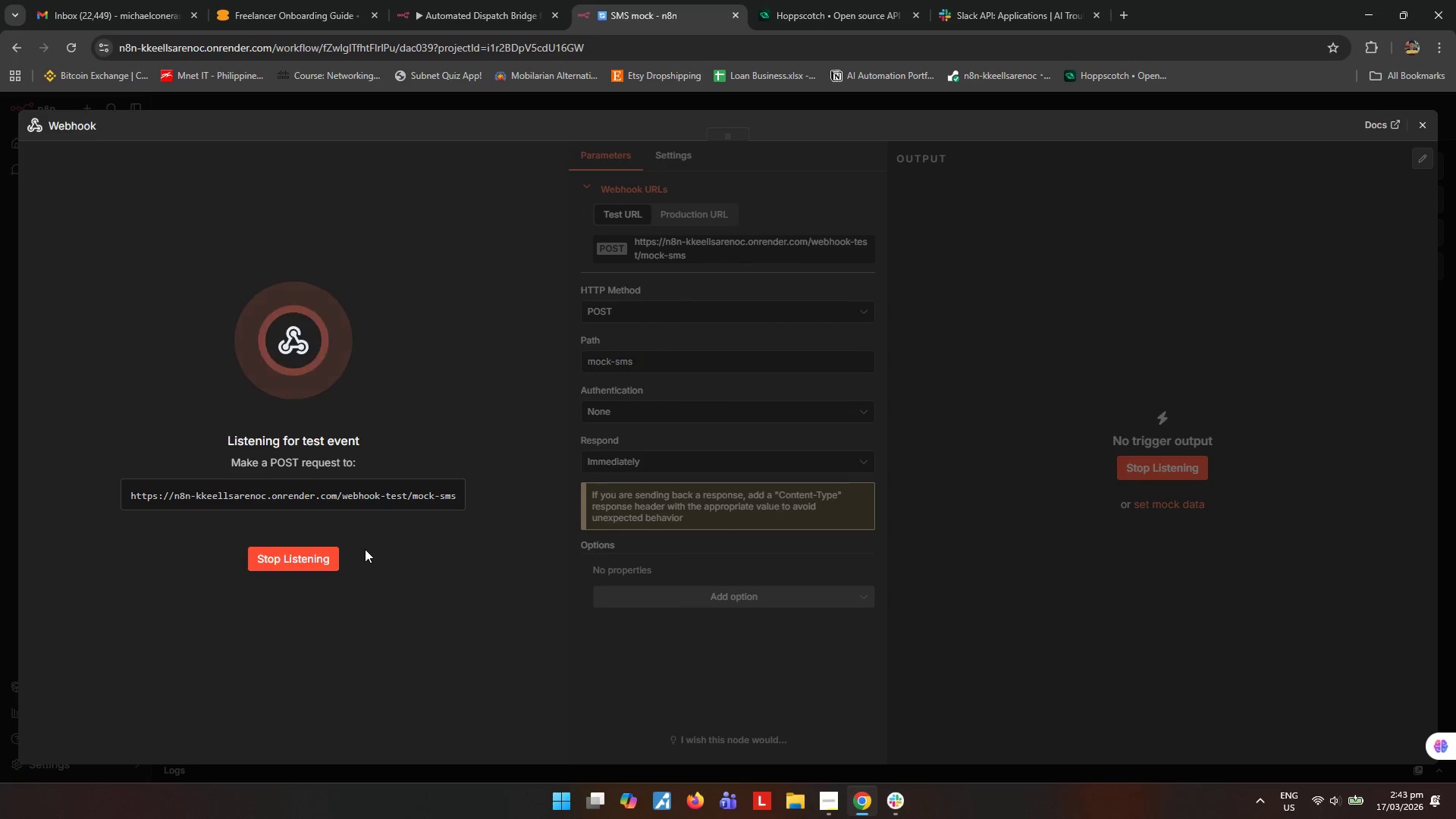 
wait(13.39)
 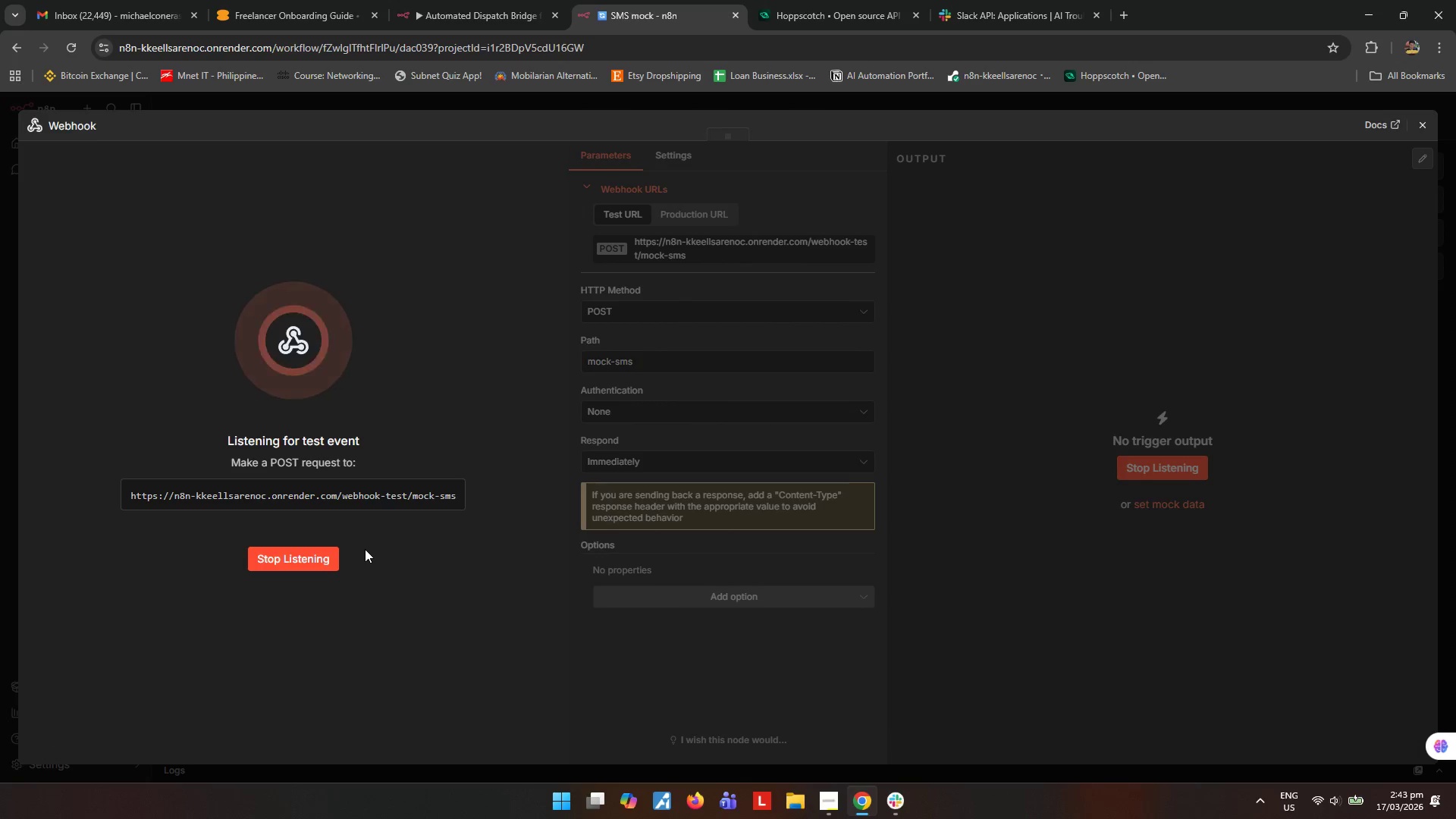 
left_click([705, 247])
 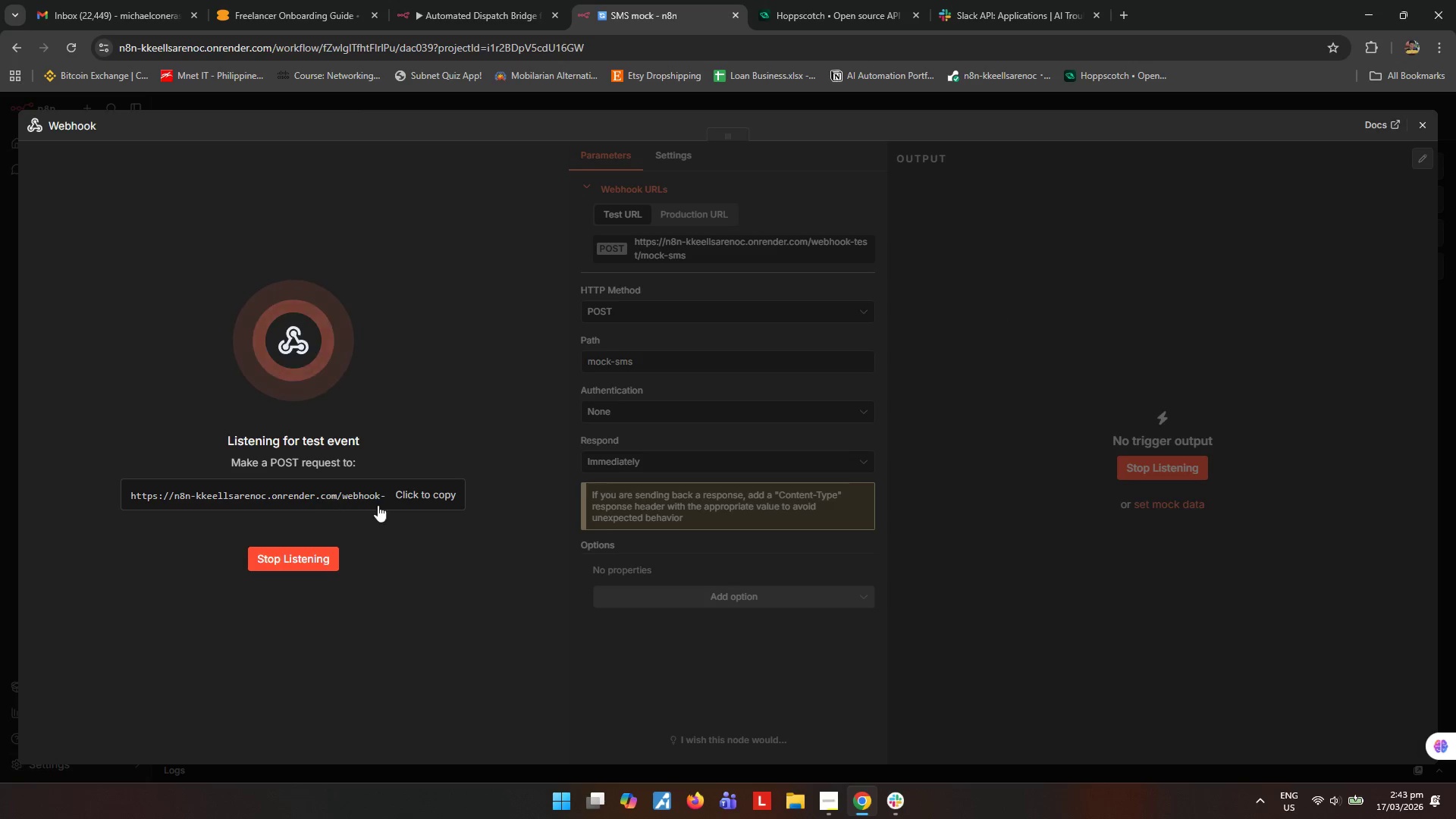 
left_click([444, 494])
 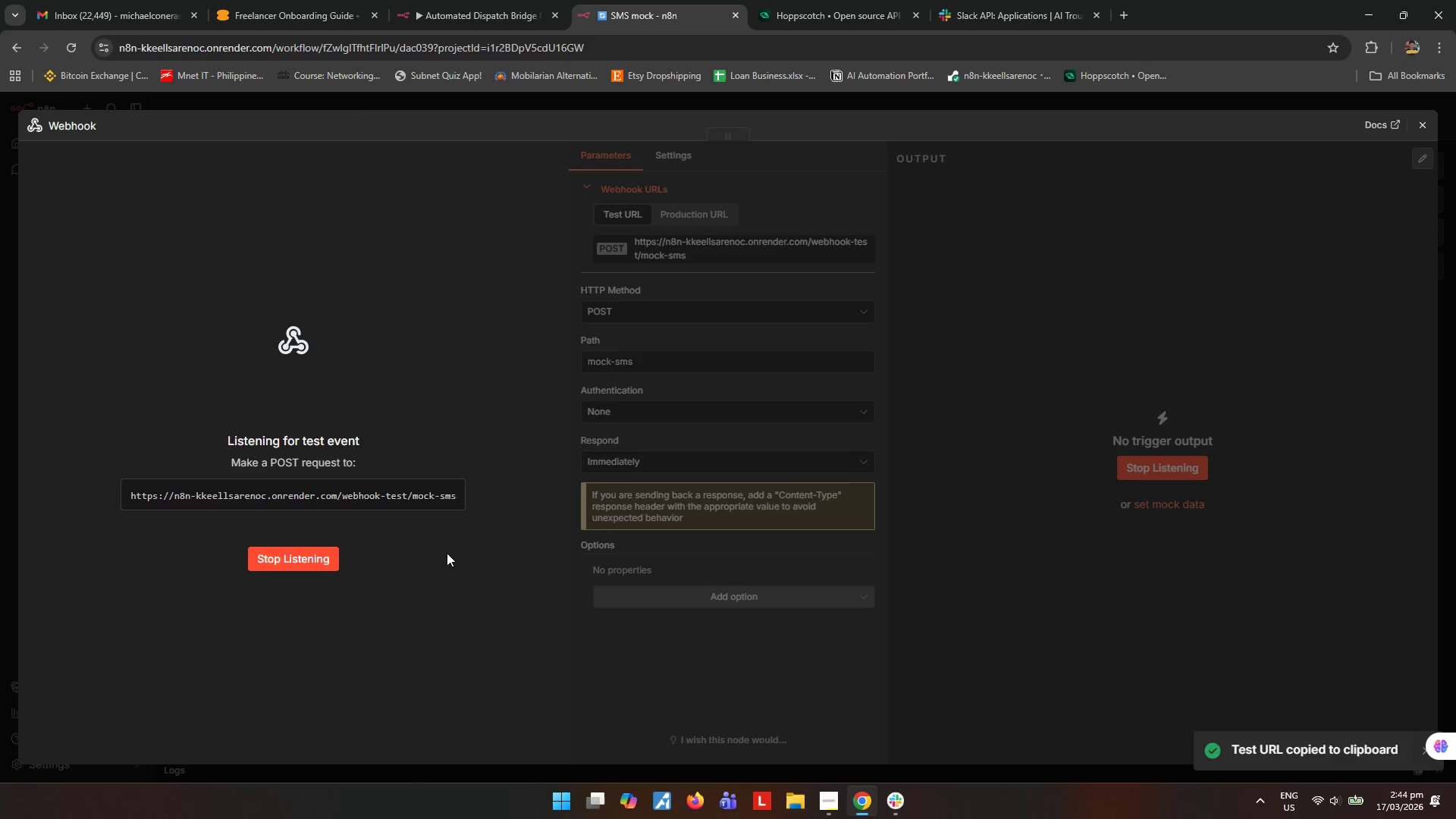 
wait(8.91)
 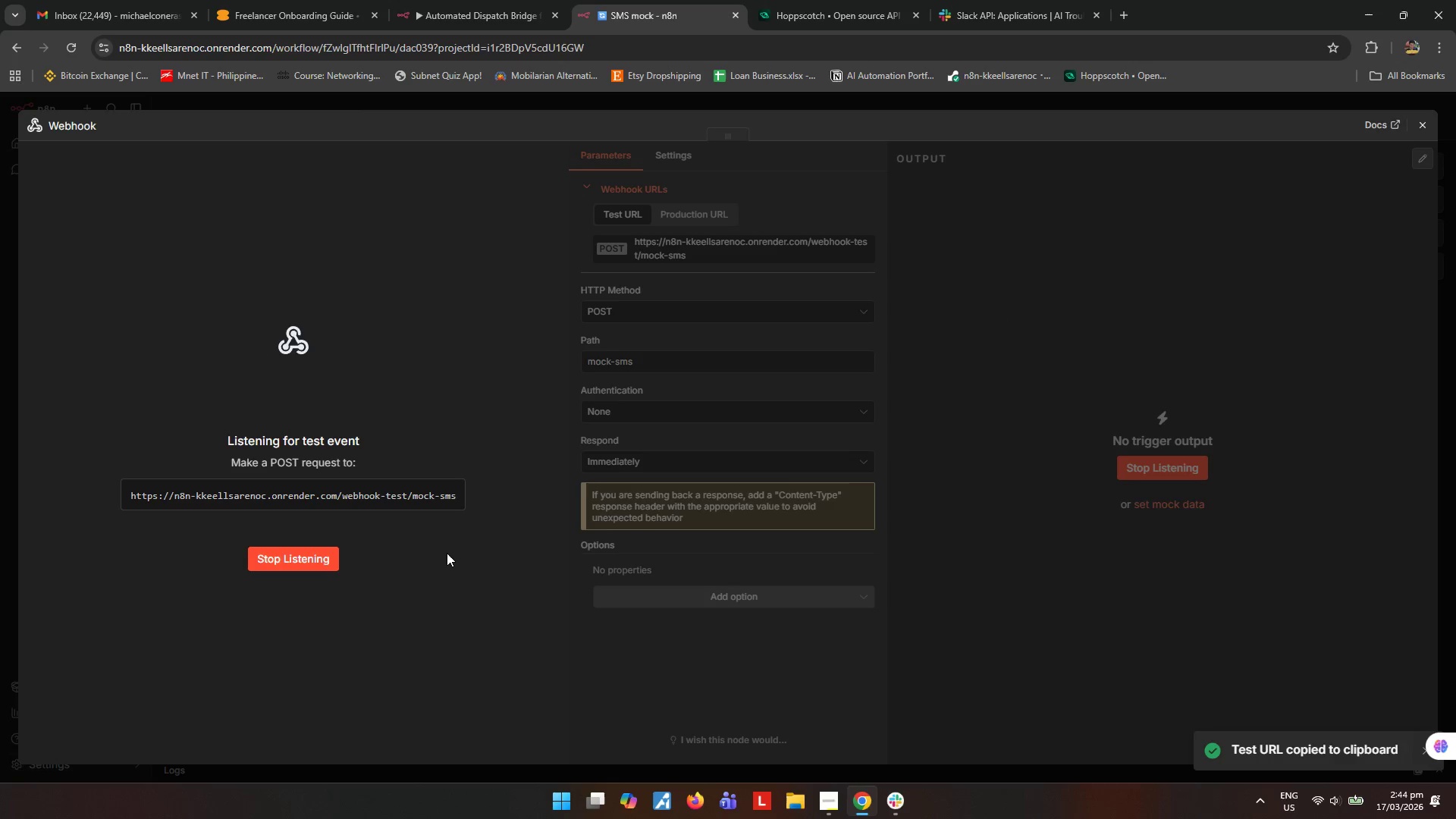 
left_click([1426, 130])
 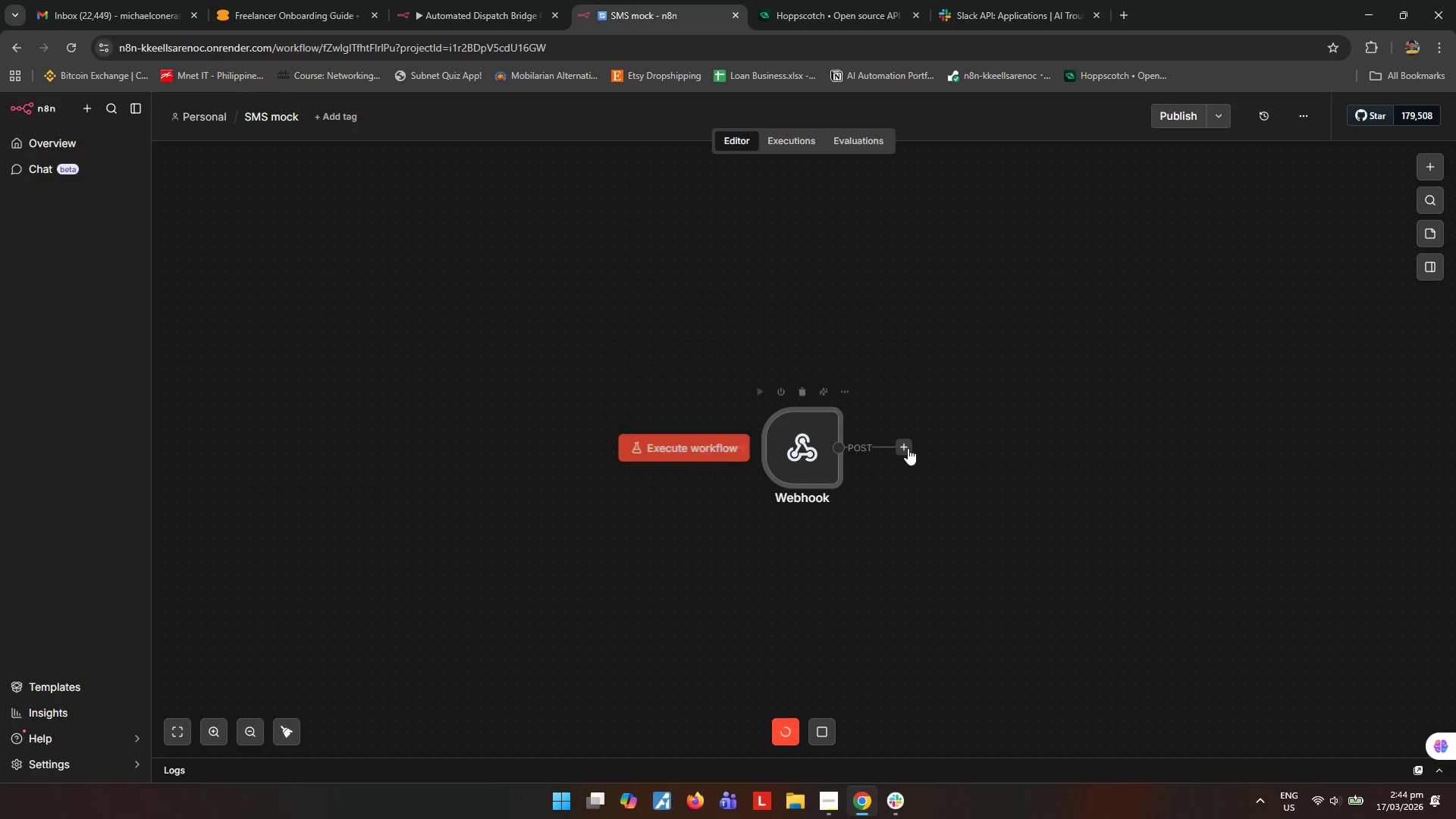 
left_click([908, 448])
 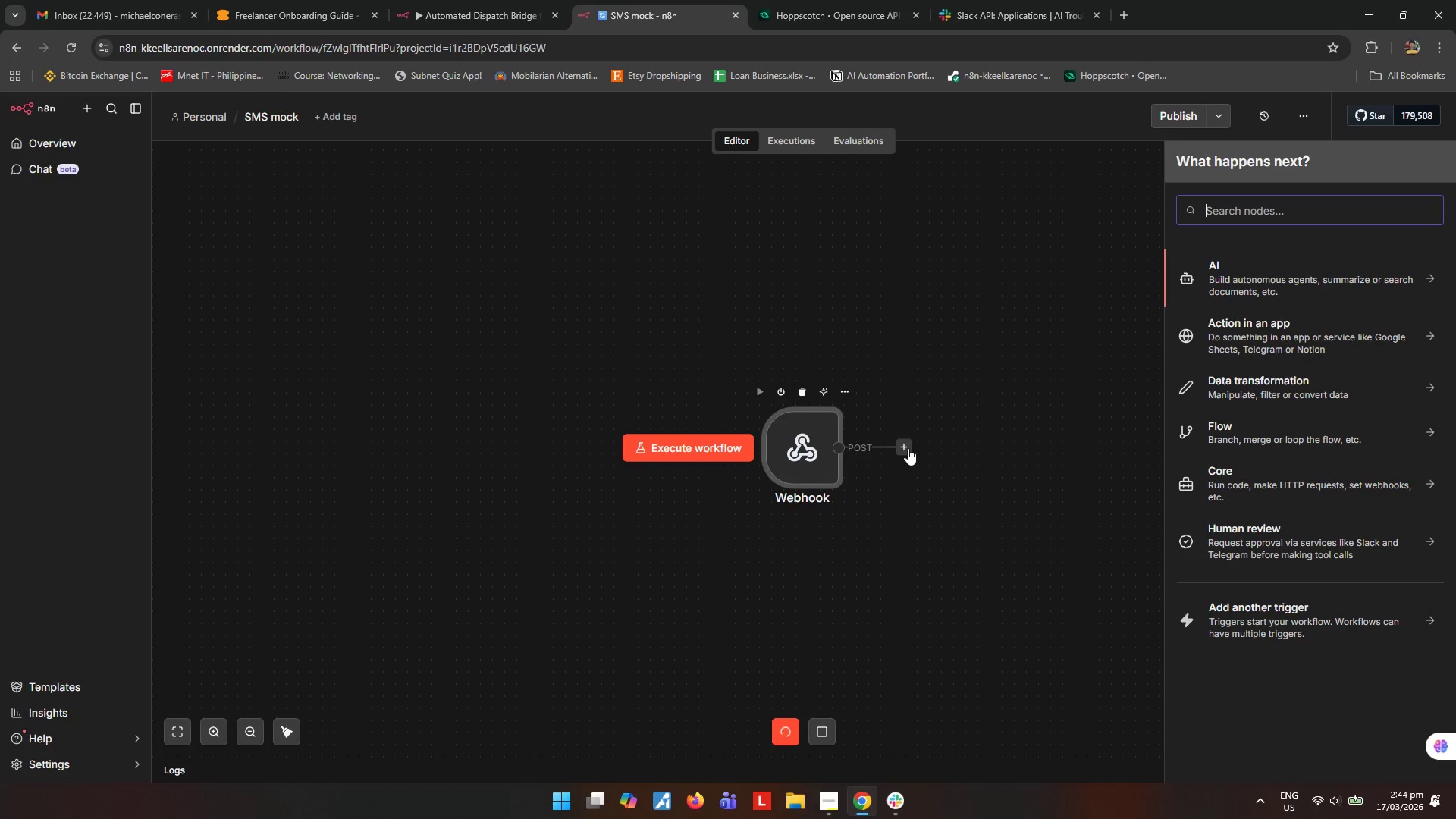 
type(webhoo)
 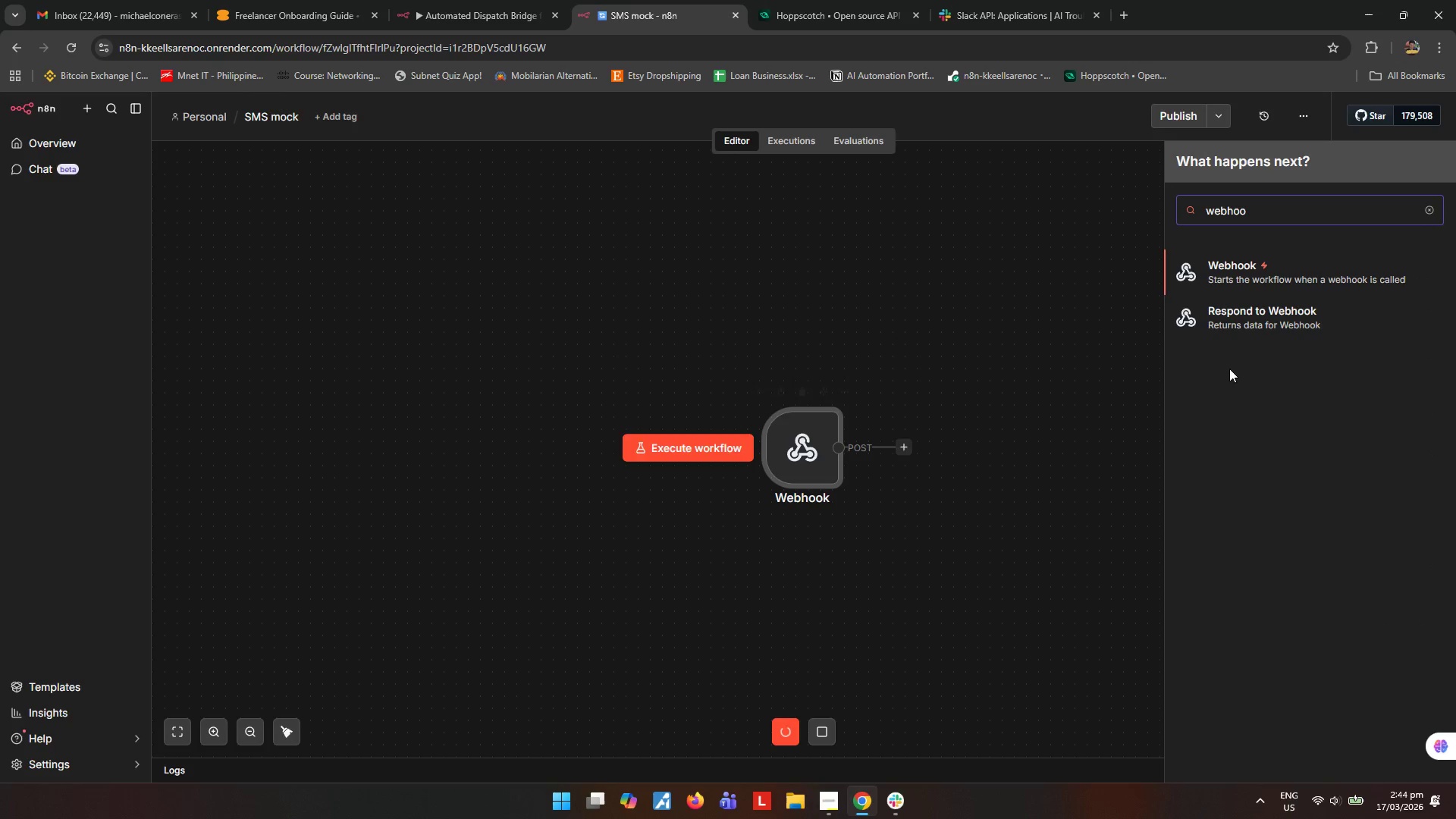 
left_click([1263, 315])
 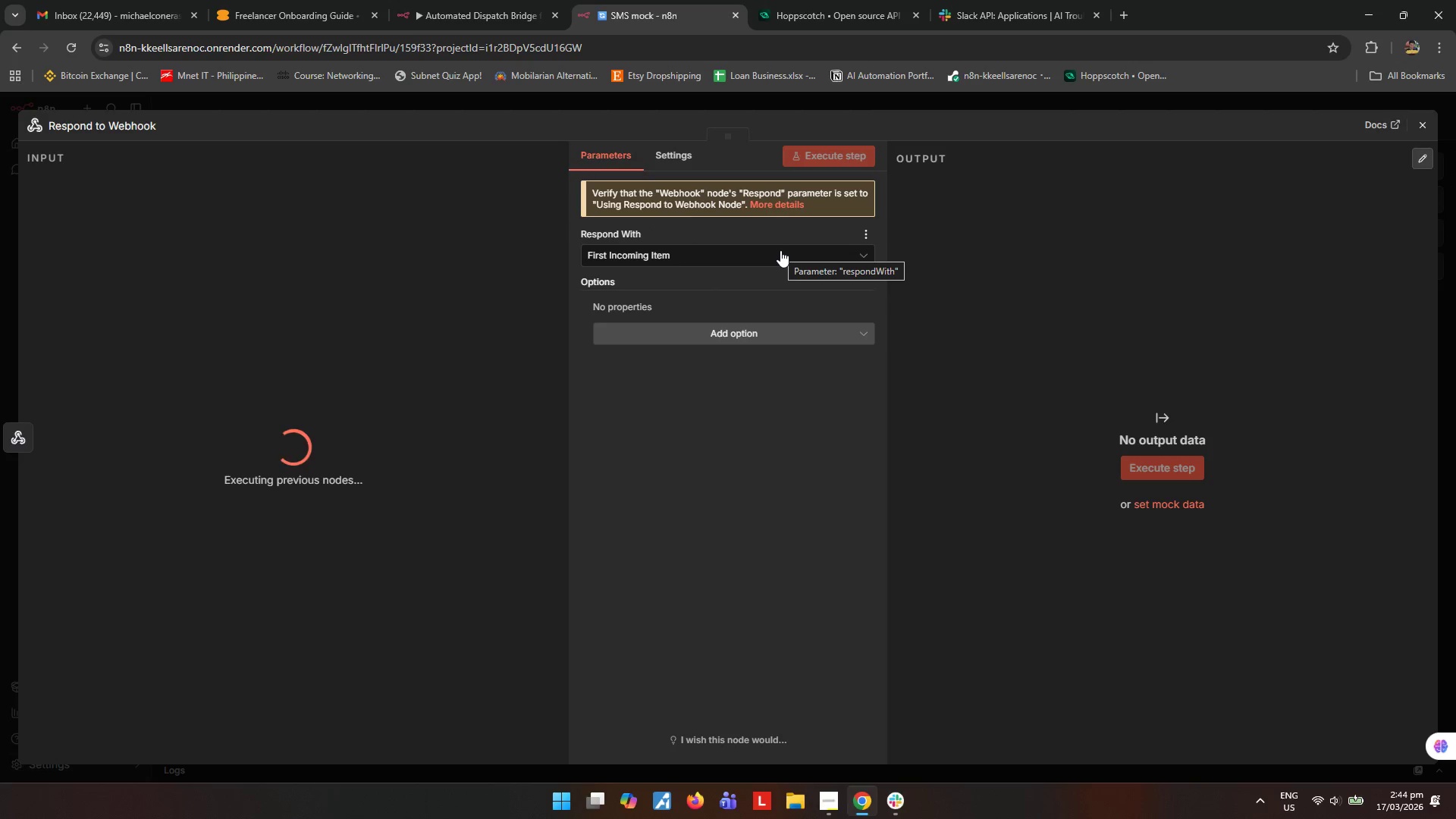 
wait(16.36)
 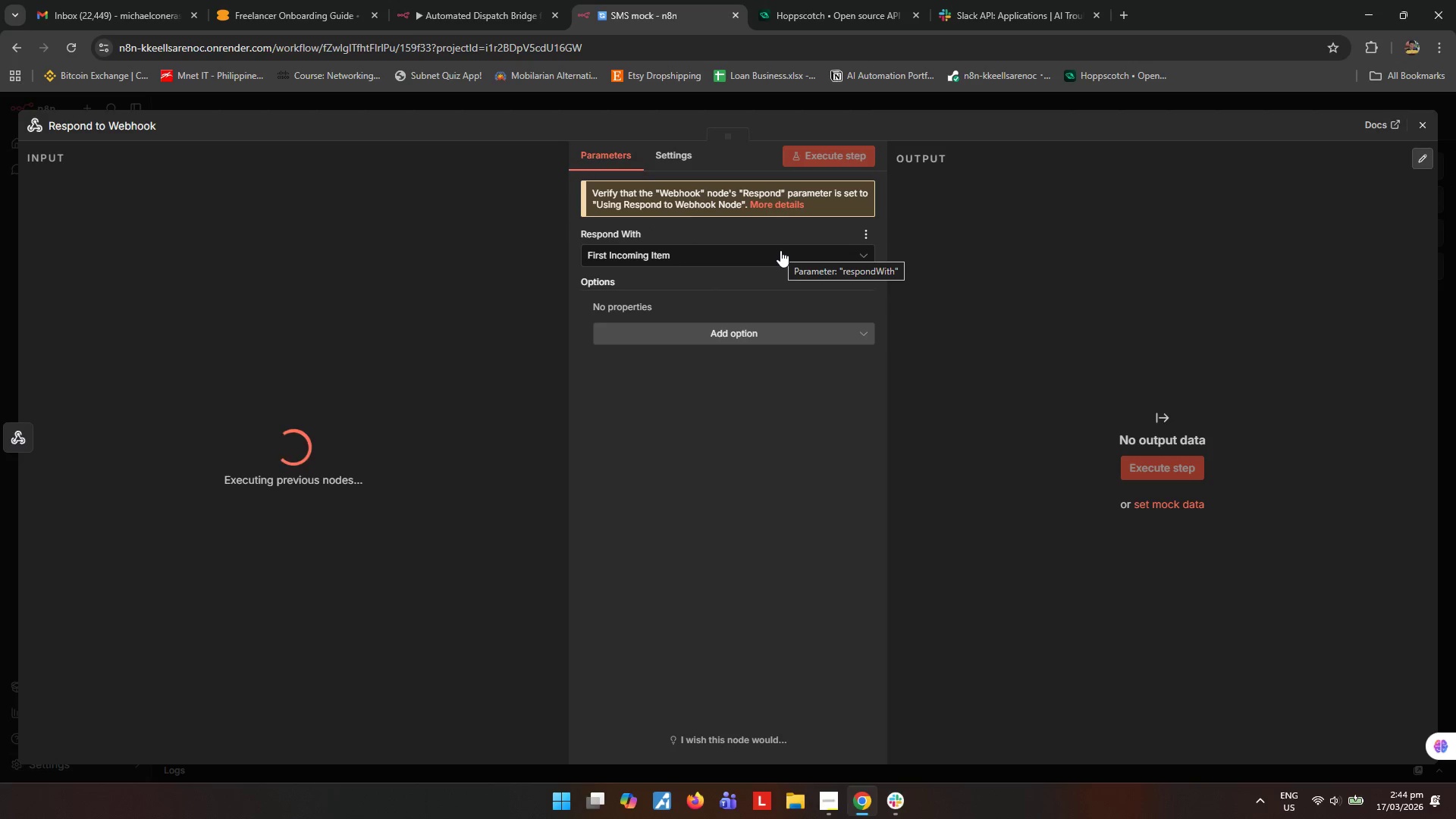 
left_click([784, 253])
 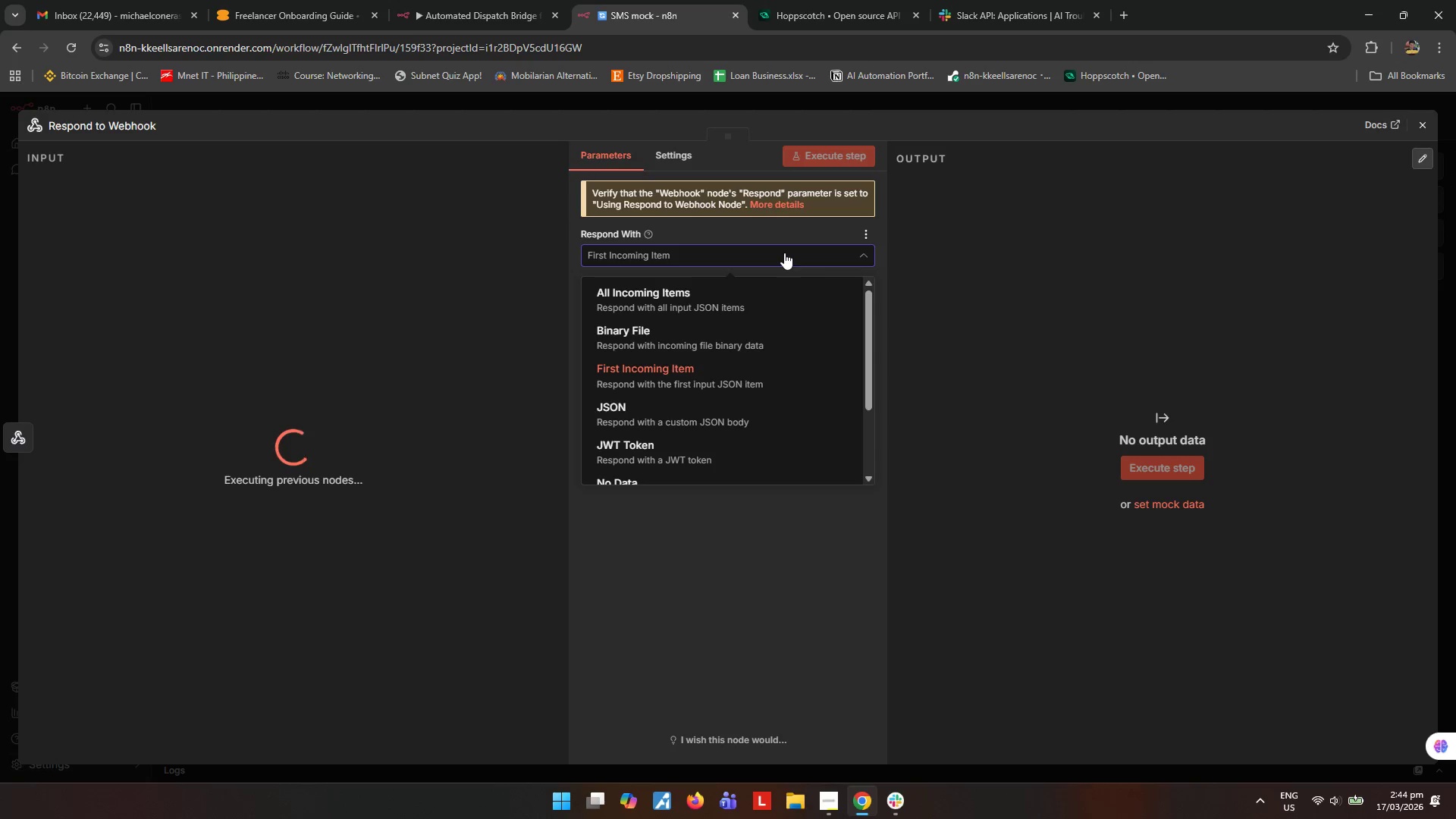 
wait(12.47)
 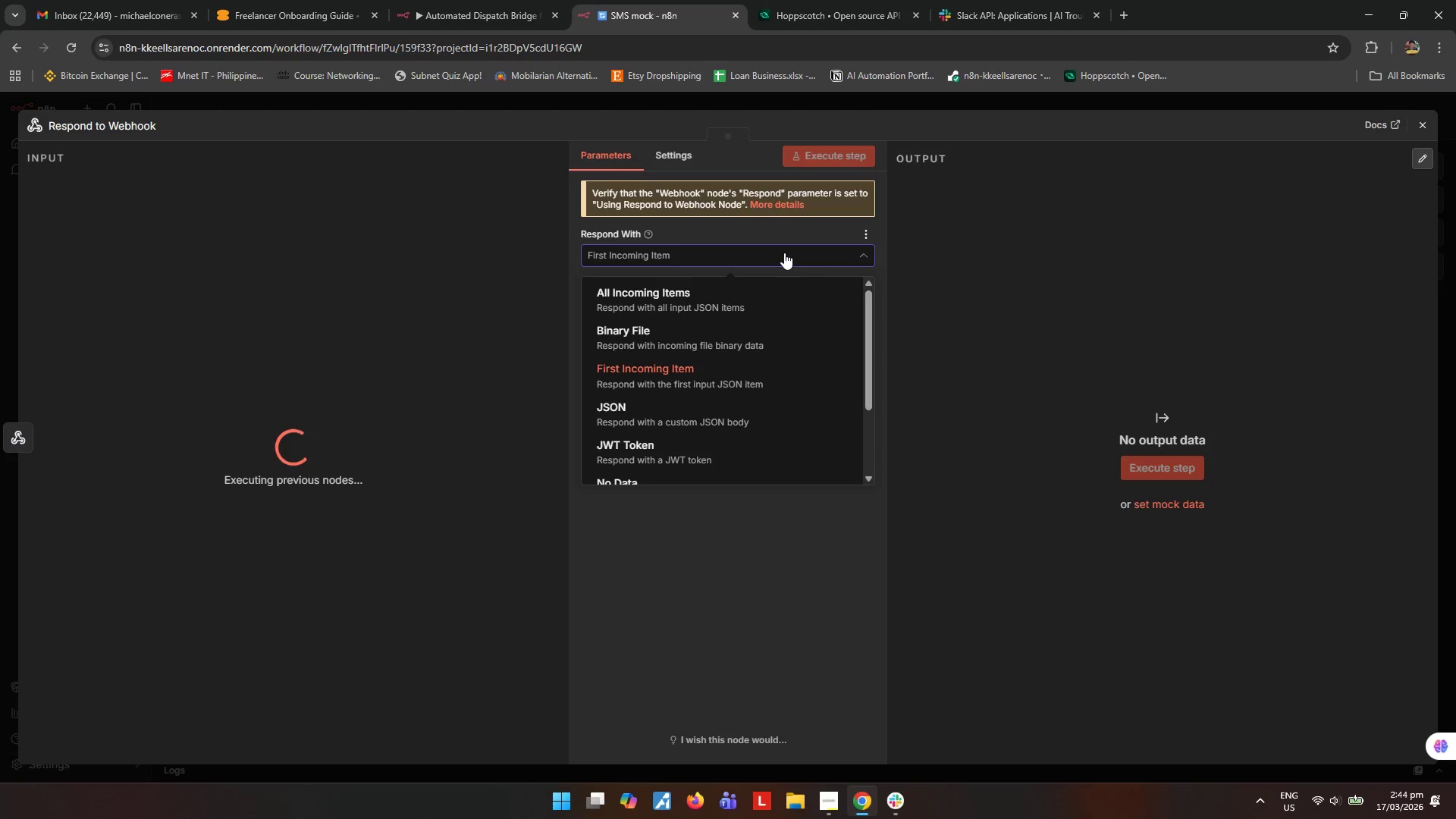 
scroll: coordinate [695, 386], scroll_direction: down, amount: 1.0
 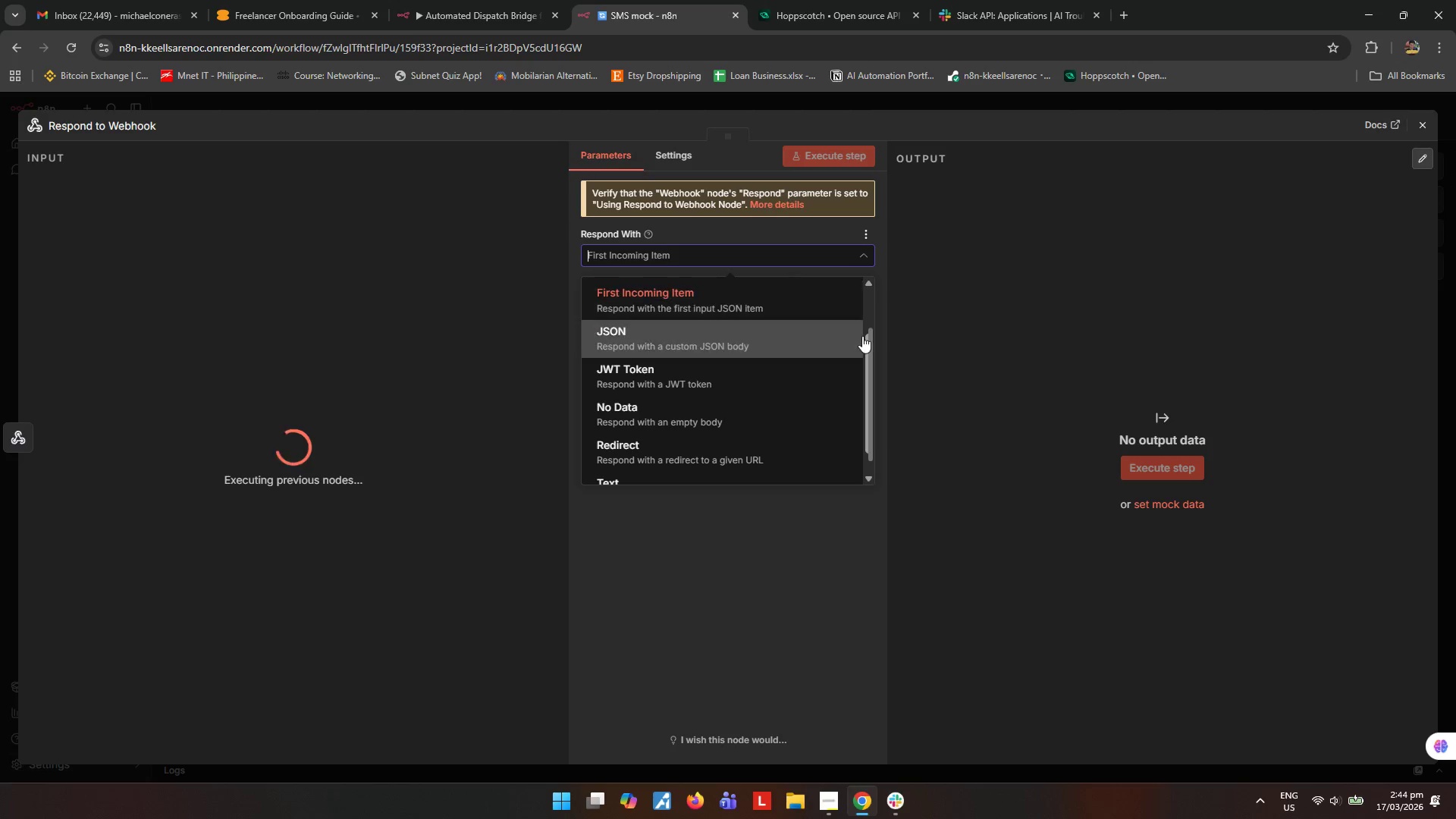 
scroll: coordinate [861, 349], scroll_direction: up, amount: 3.0
 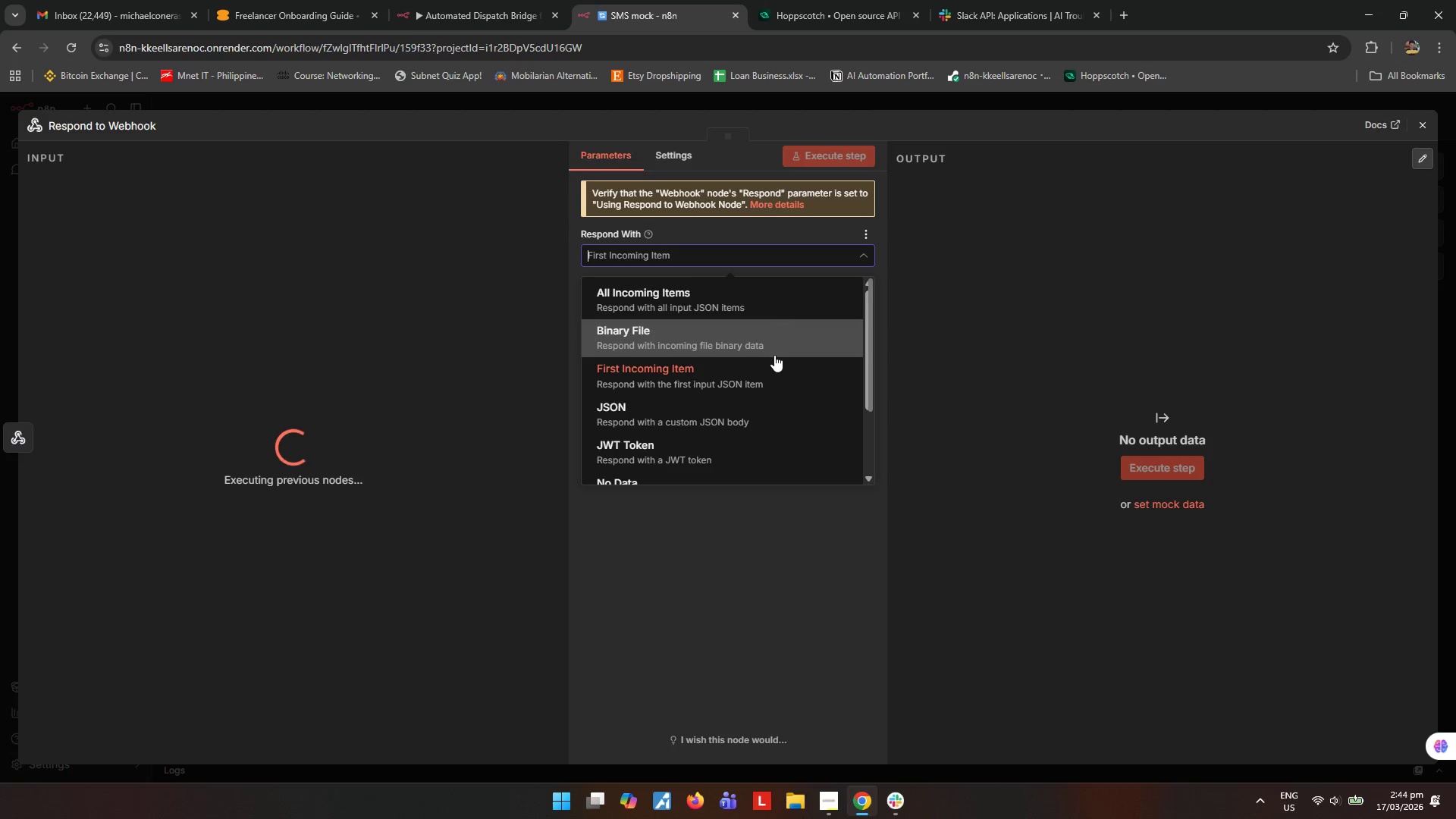 
wait(11.92)
 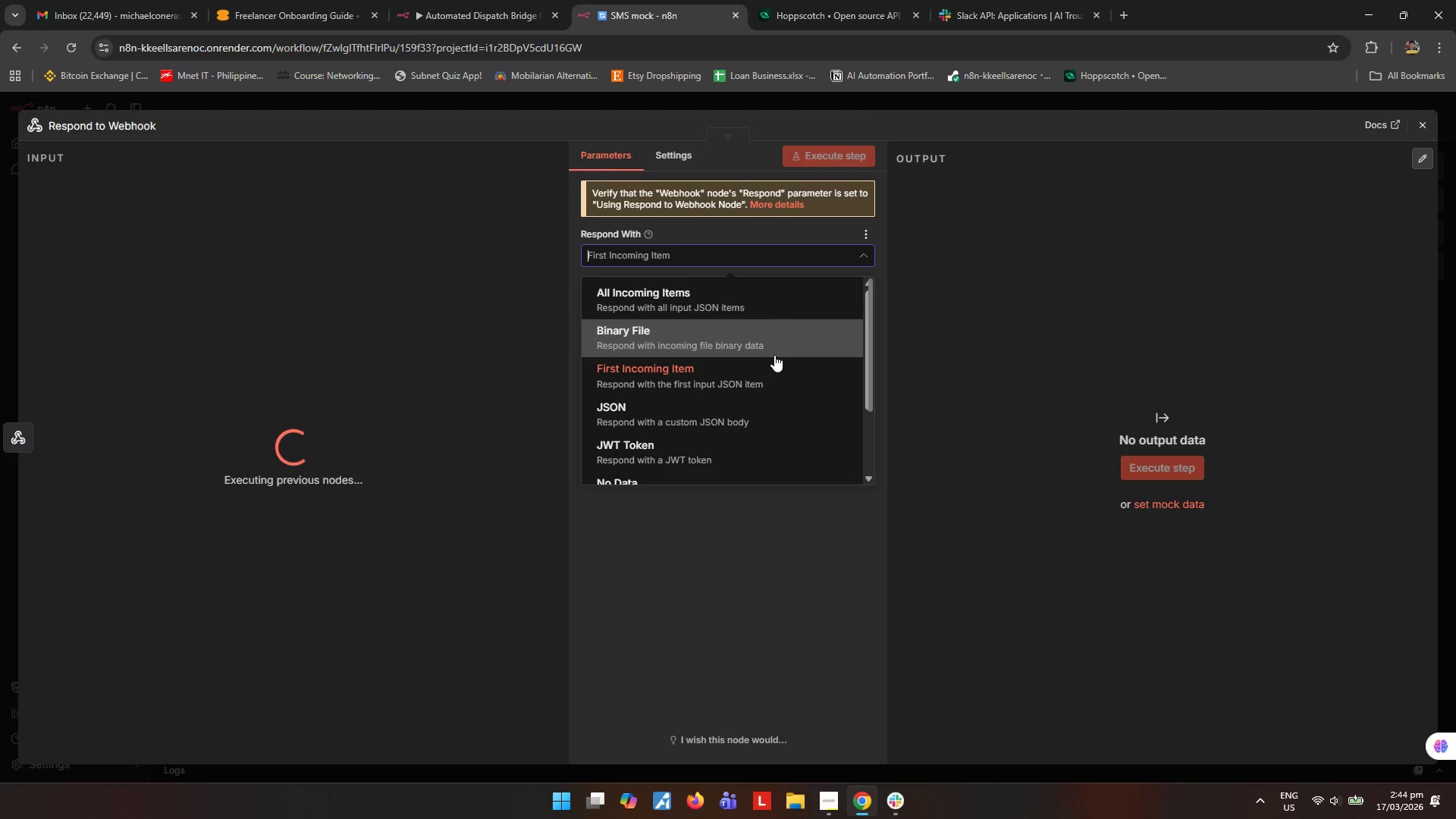 
left_click([738, 419])
 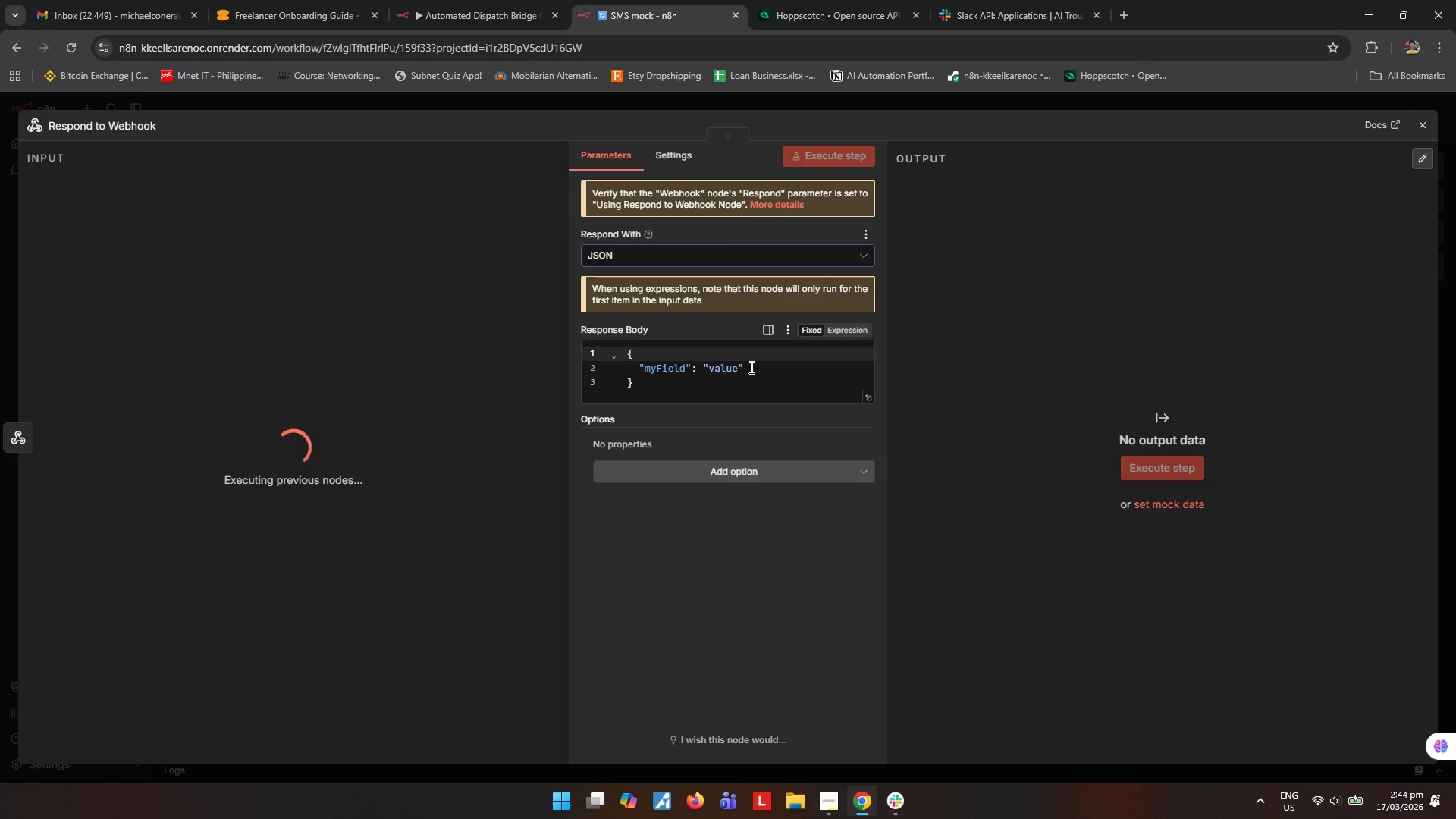 
wait(5.31)
 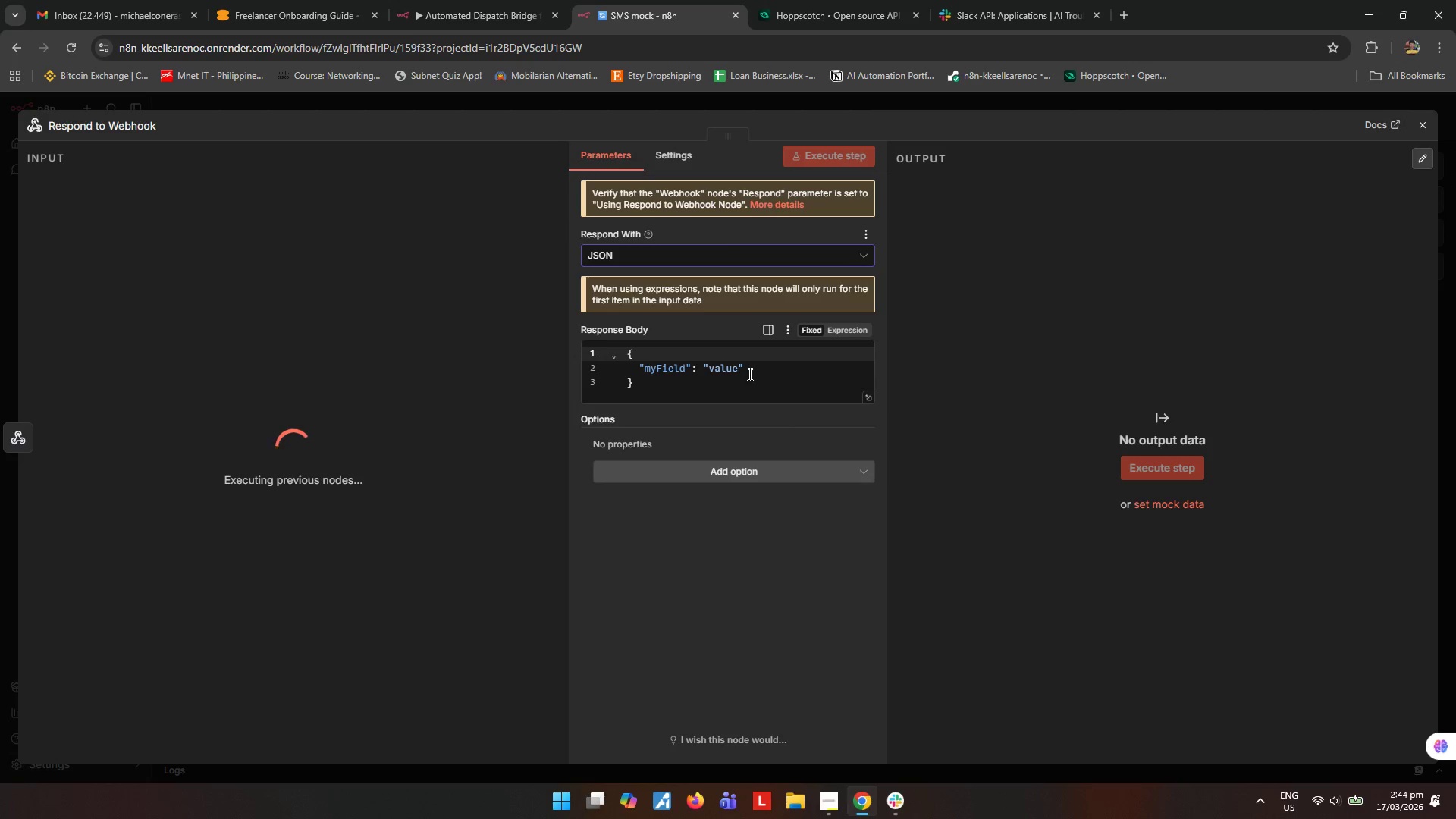 
left_click_drag(start_coordinate=[686, 373], to_coordinate=[645, 377])
 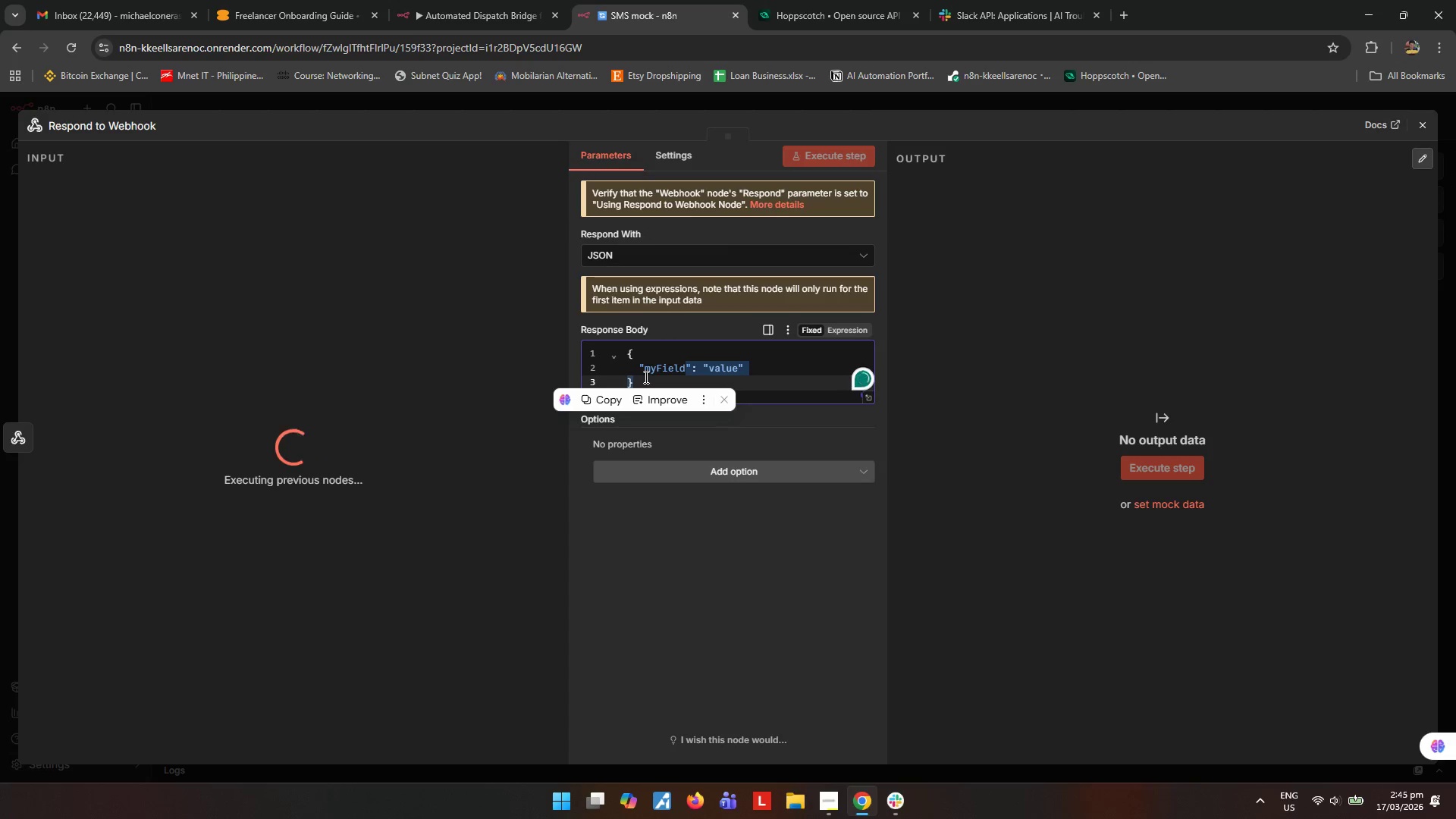 
key(ArrowLeft)
 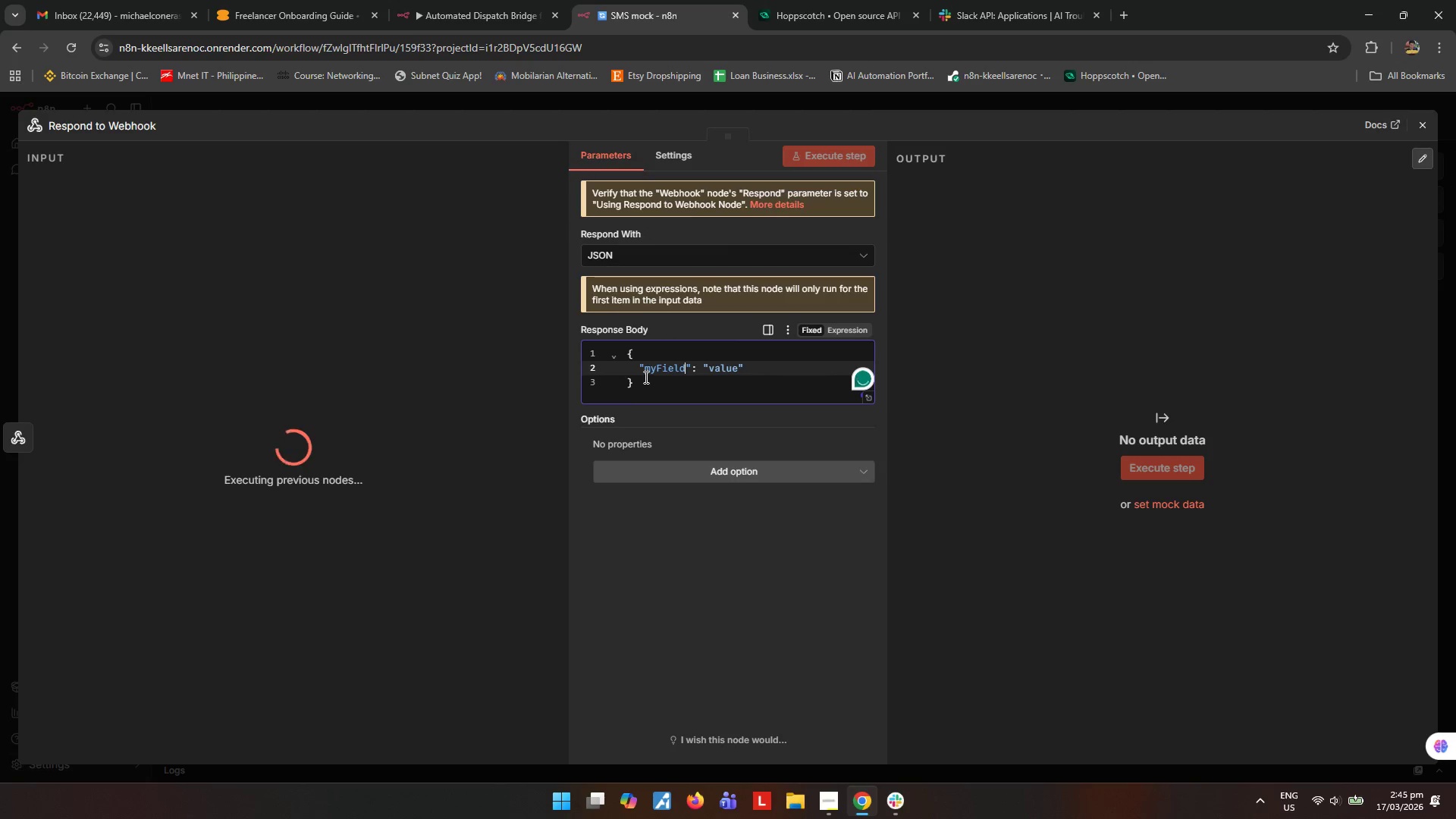 
key(Backspace)
key(Backspace)
key(Backspace)
key(Backspace)
key(Backspace)
key(Backspace)
key(Backspace)
type(stt)
key(Backspace)
type(atus)
 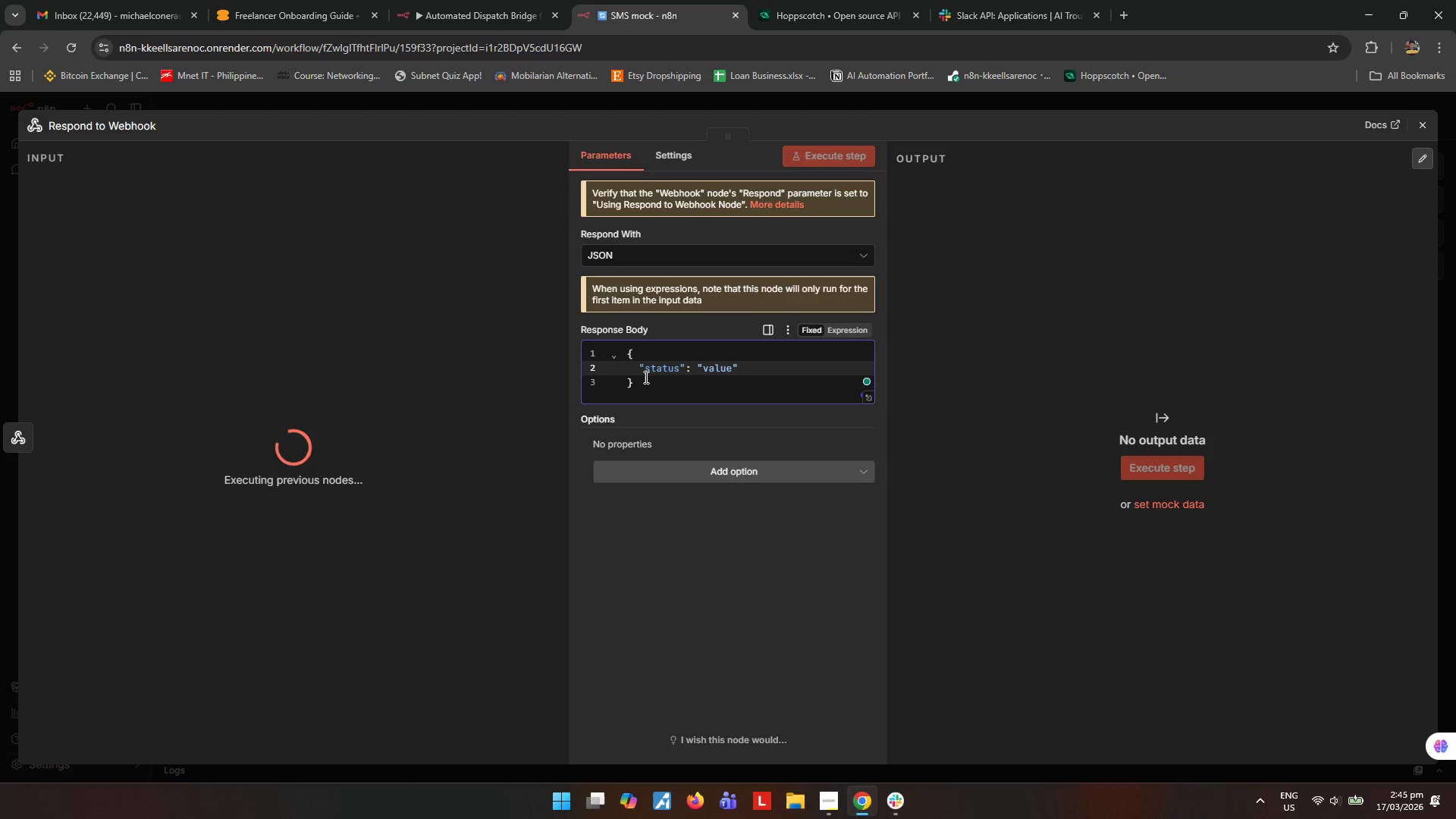 
key(ArrowRight)
 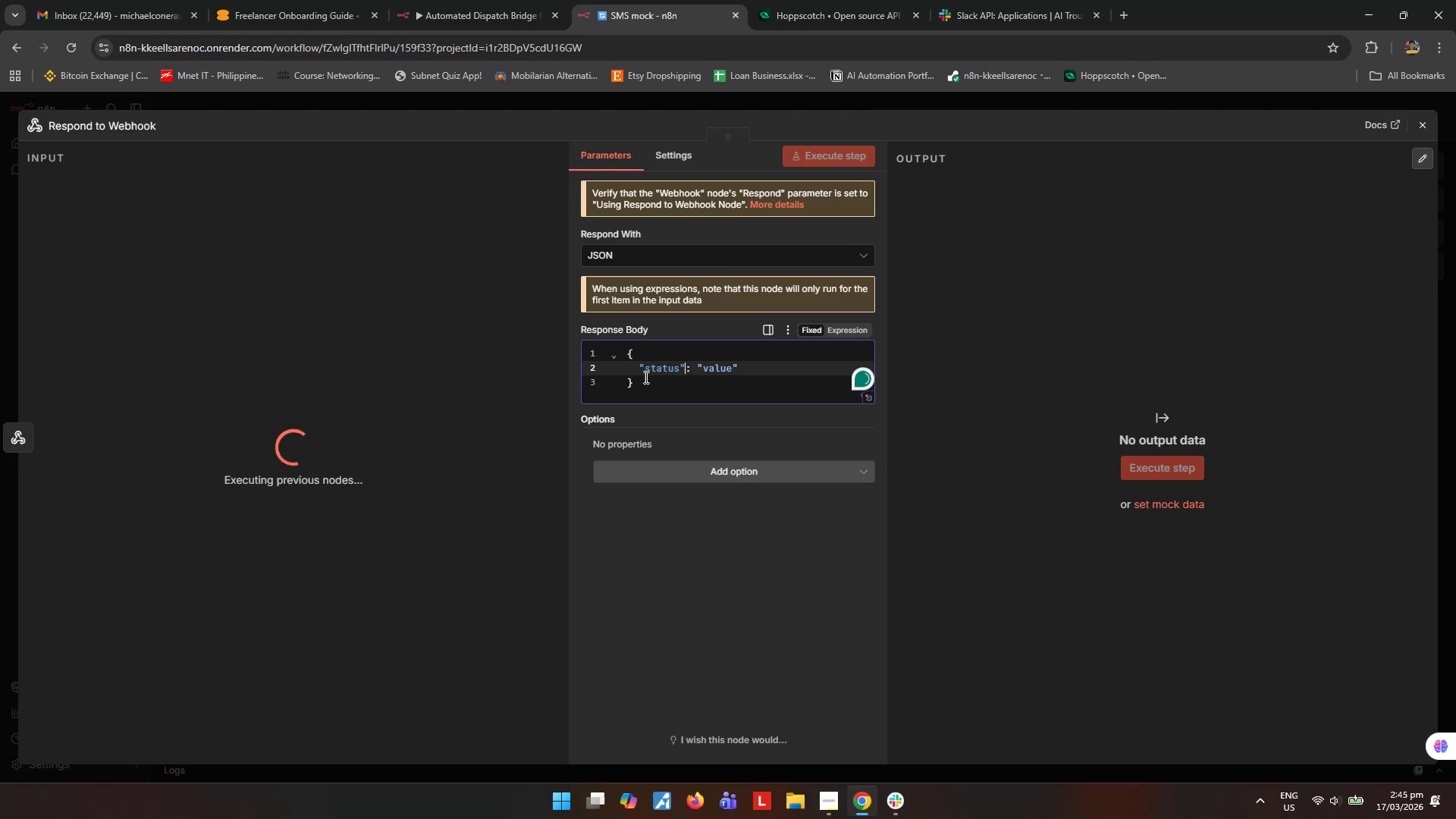 
key(ArrowRight)
 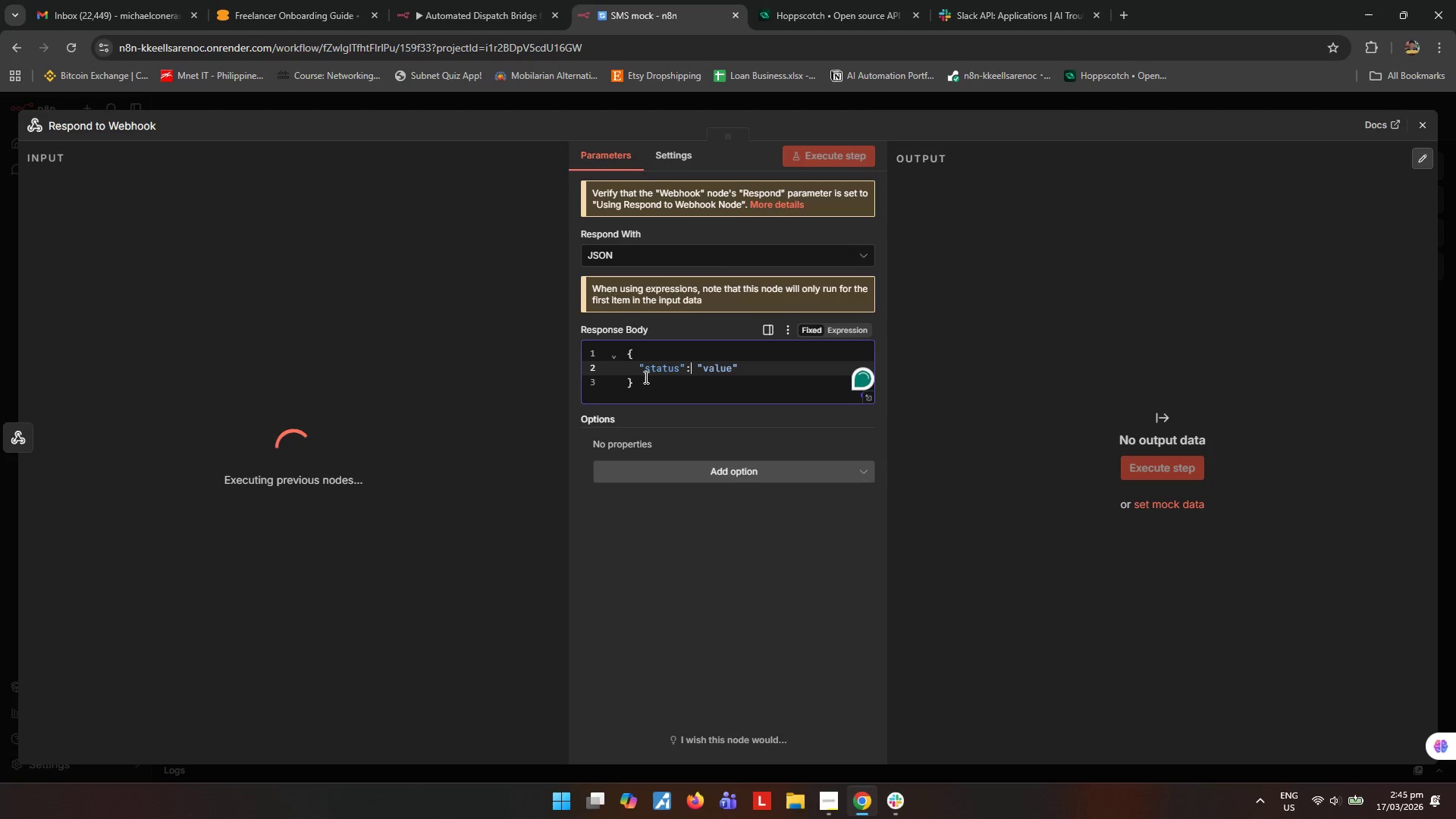 
key(ArrowRight)
 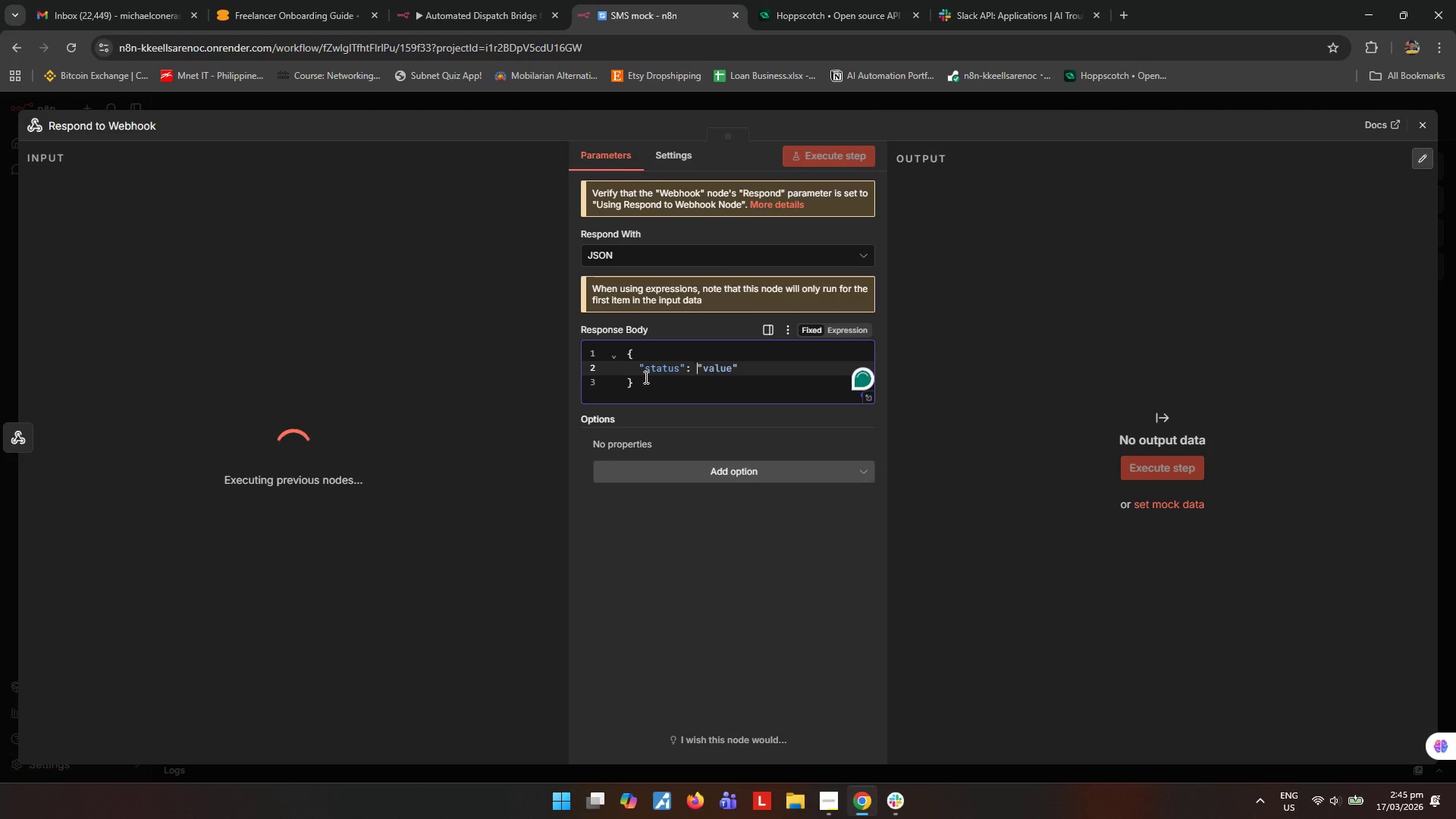 
key(ArrowRight)
 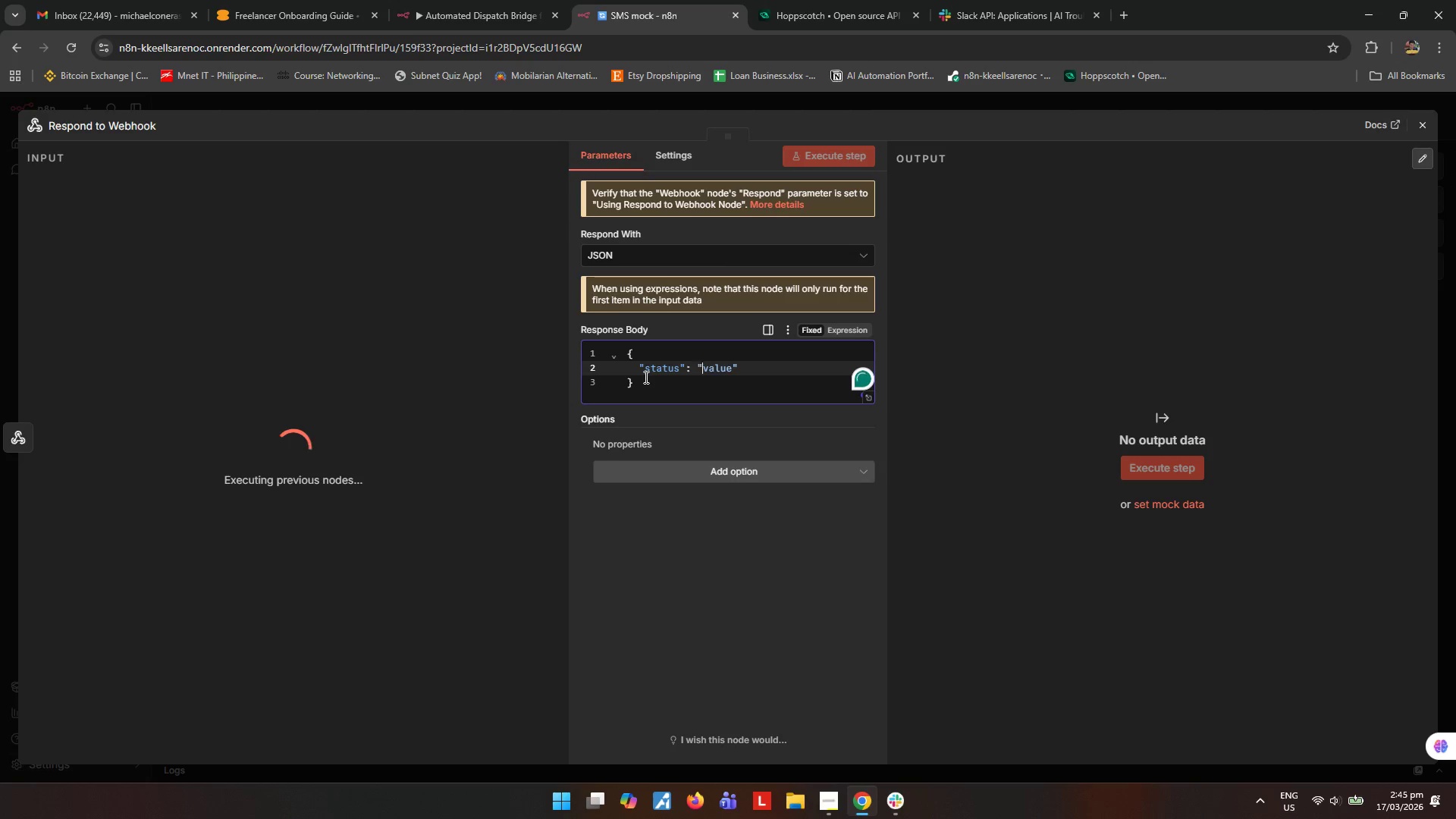 
key(ArrowRight)
 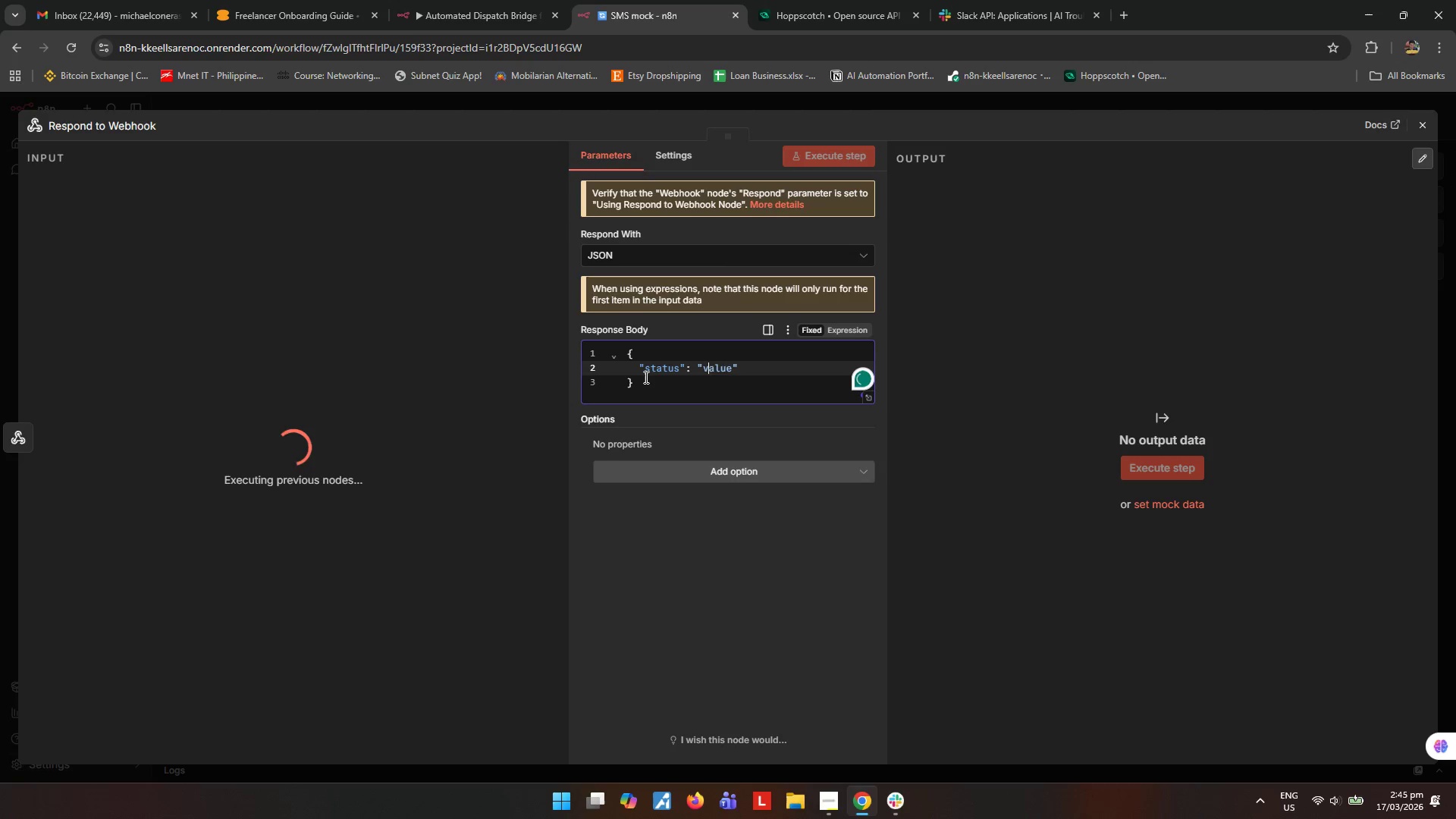 
key(ArrowRight)
 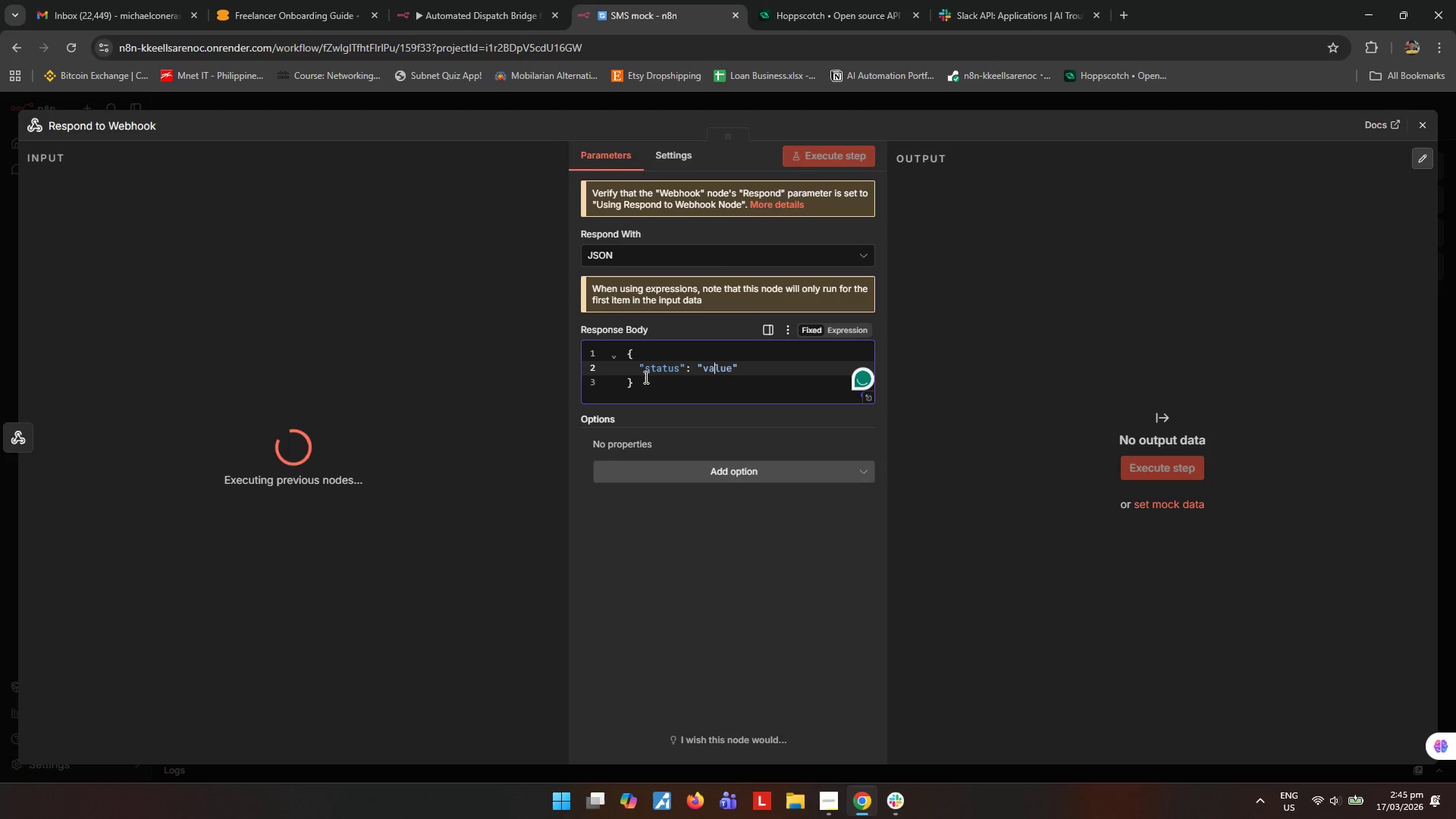 
key(ArrowRight)
 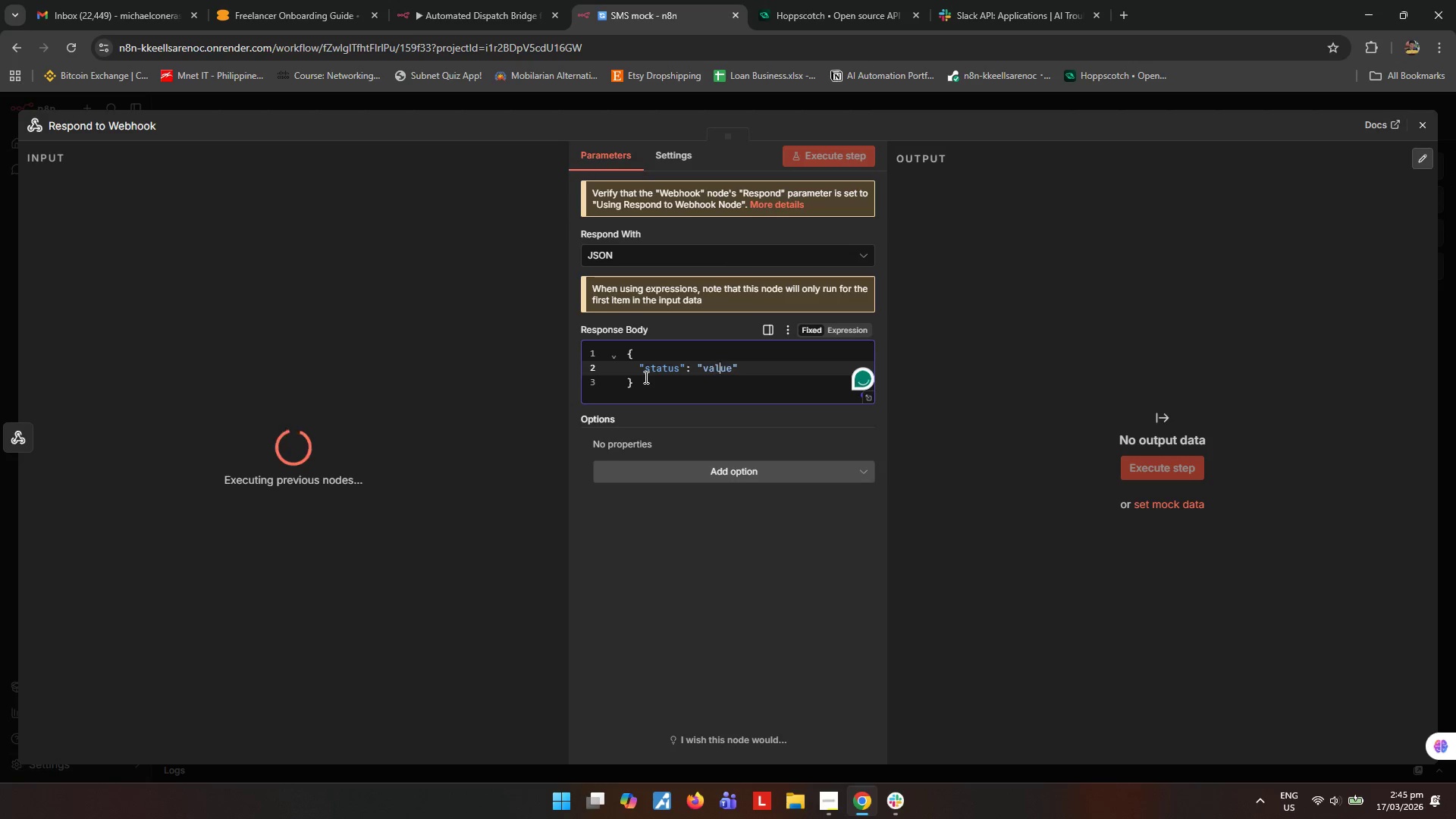 
key(ArrowRight)
 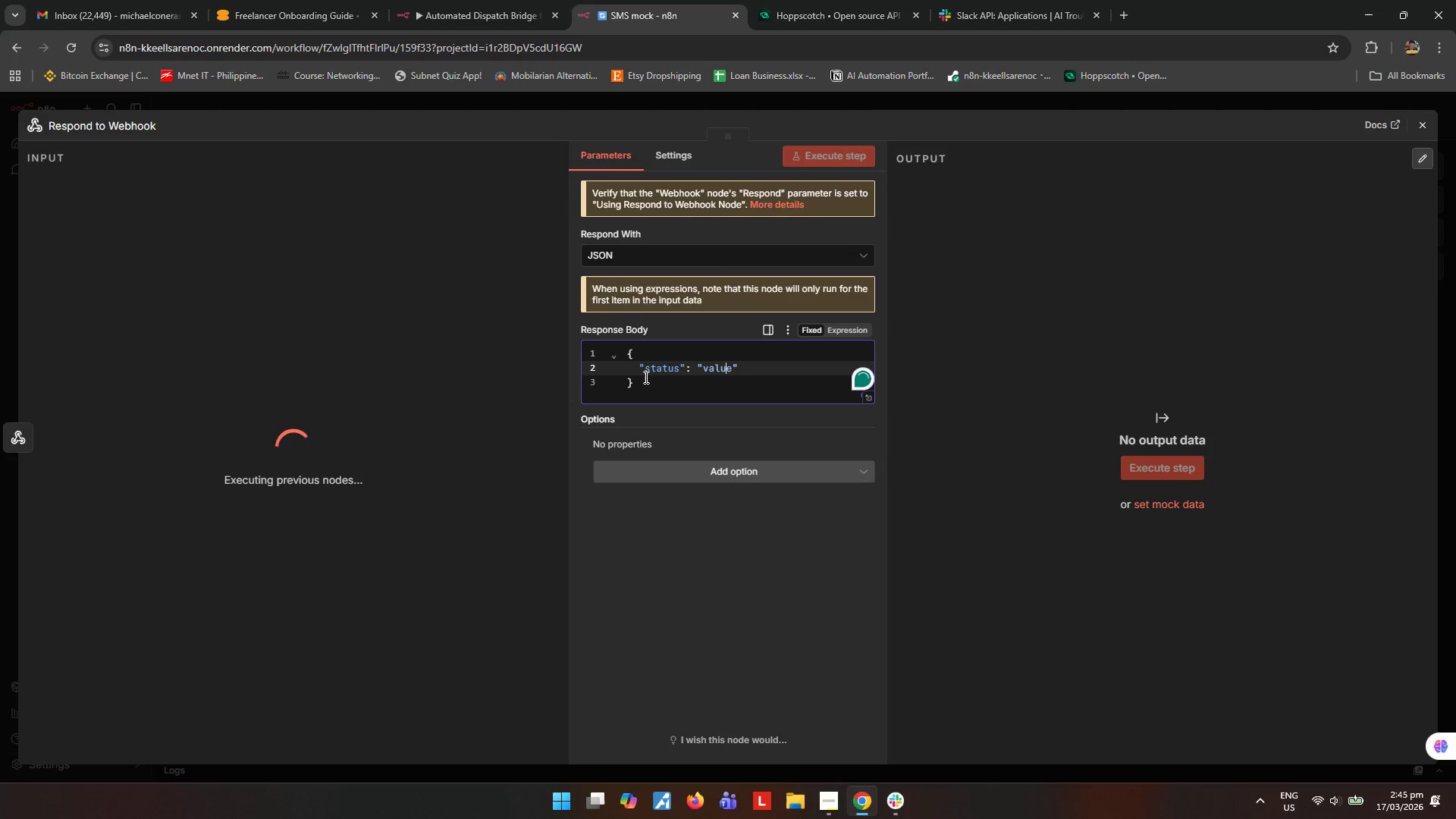 
key(ArrowRight)
 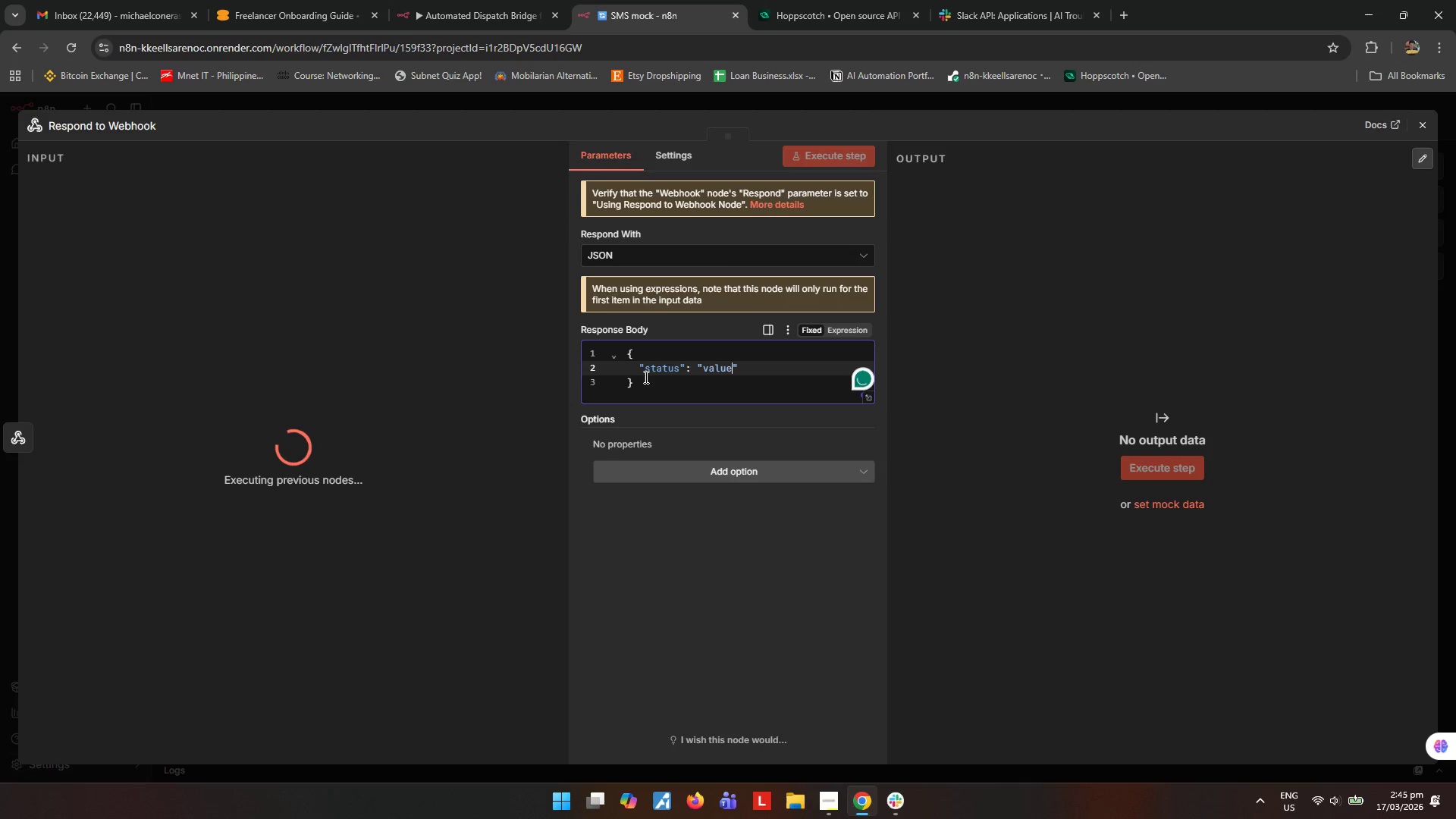 
key(Backspace)
key(Backspace)
key(Backspace)
key(Backspace)
key(Backspace)
type(SMS sent)
 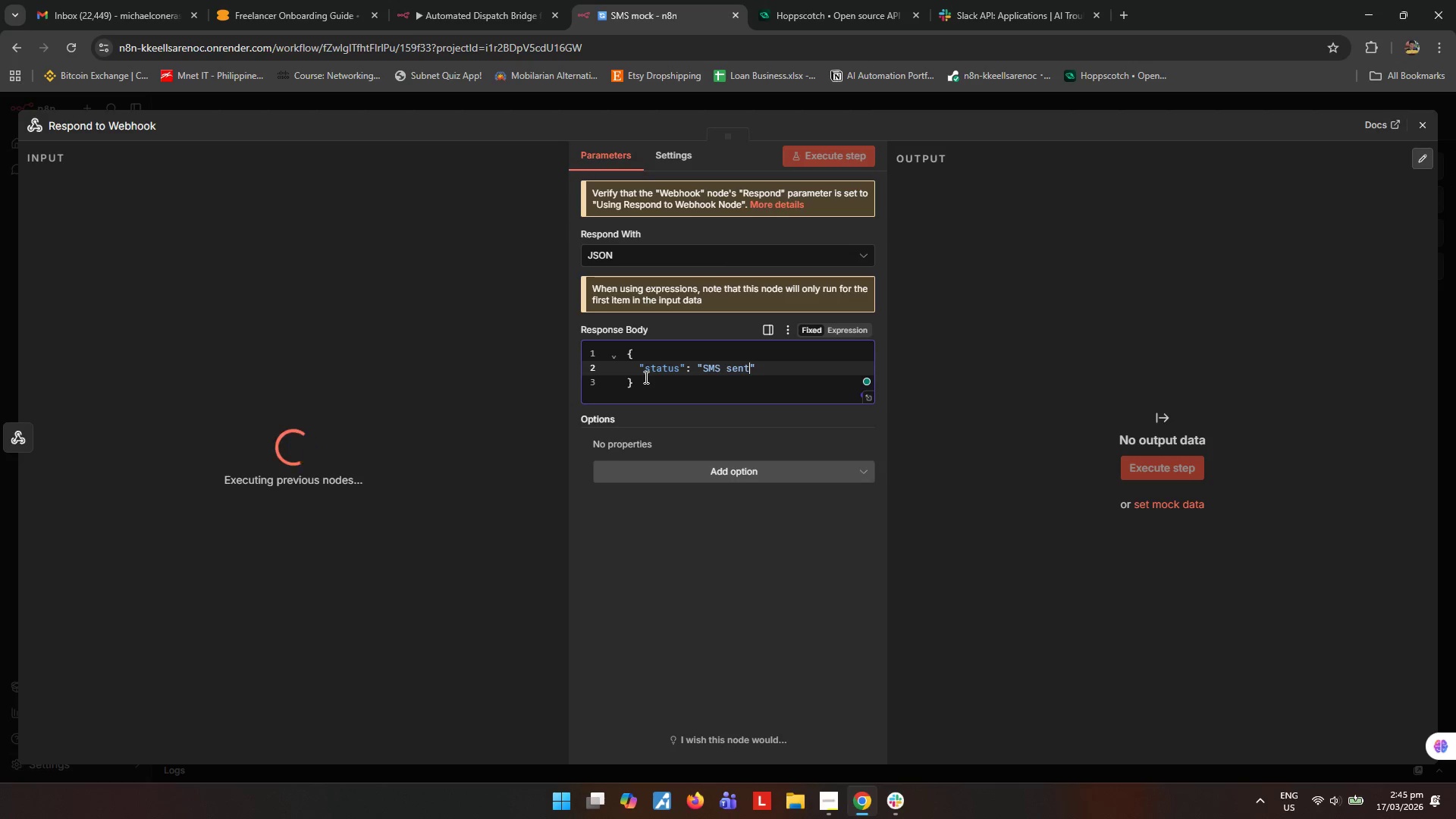 
key(ArrowRight)
 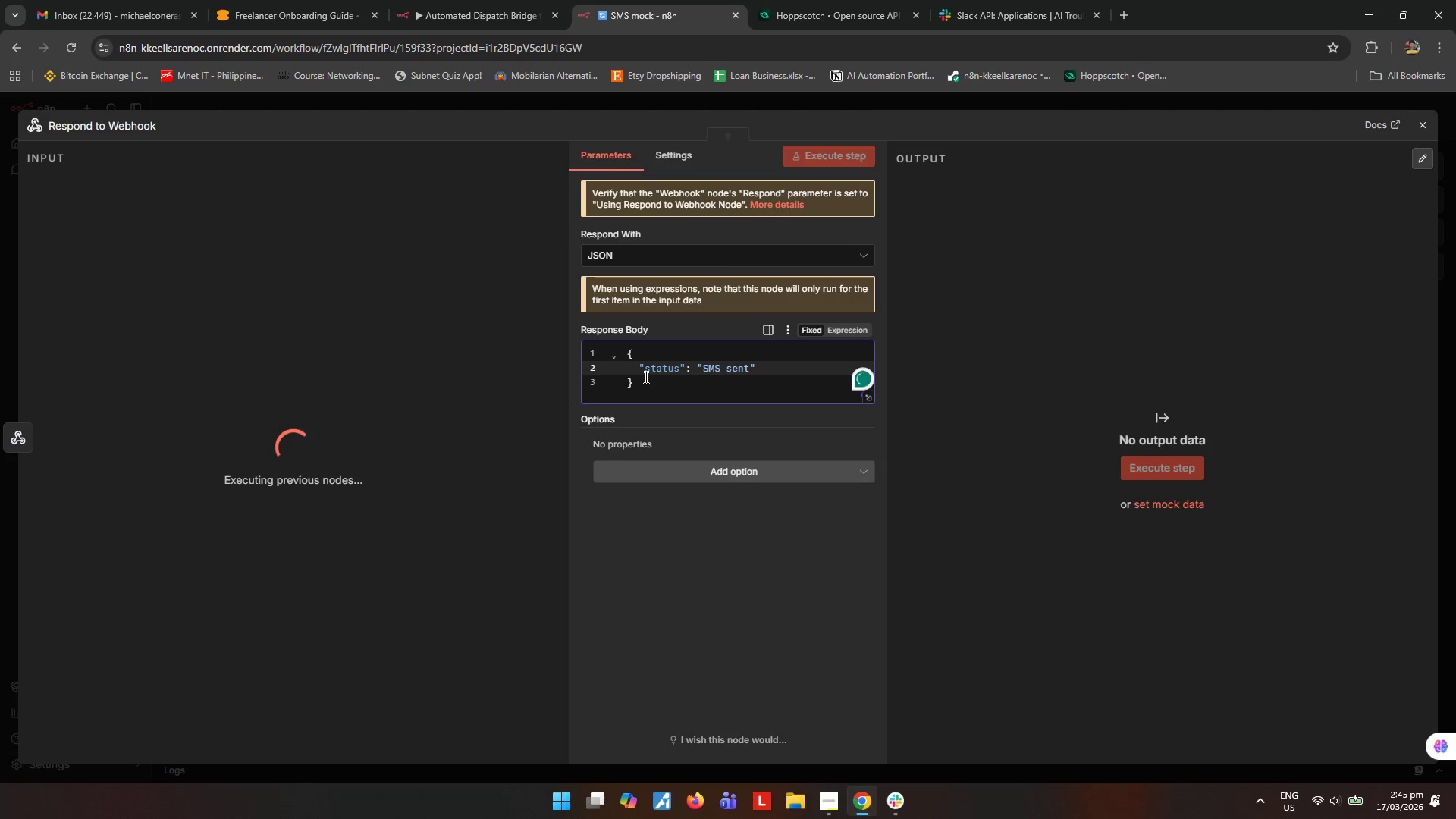 
key(Enter)
 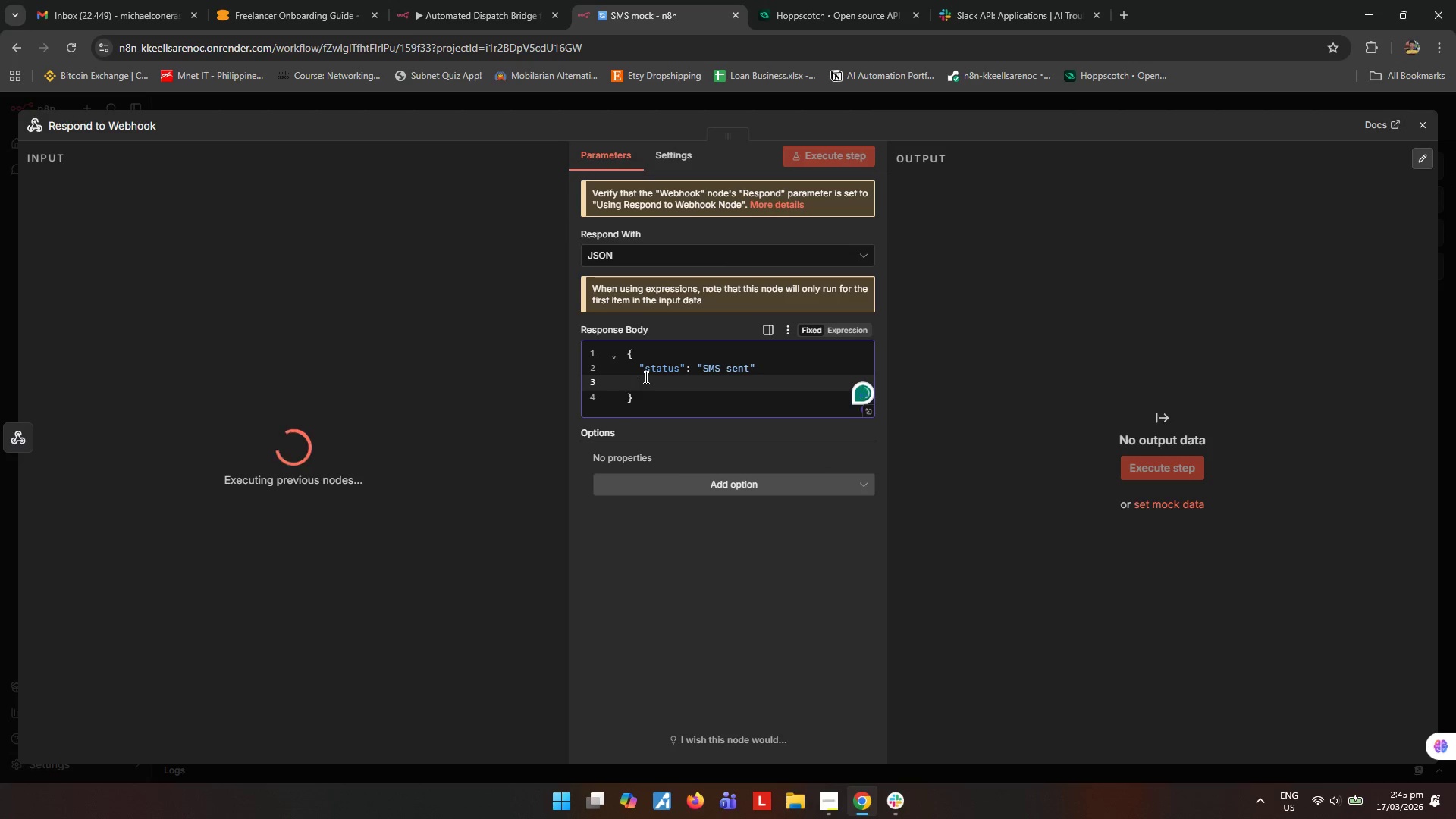 
key(Shift+ShiftRight)
 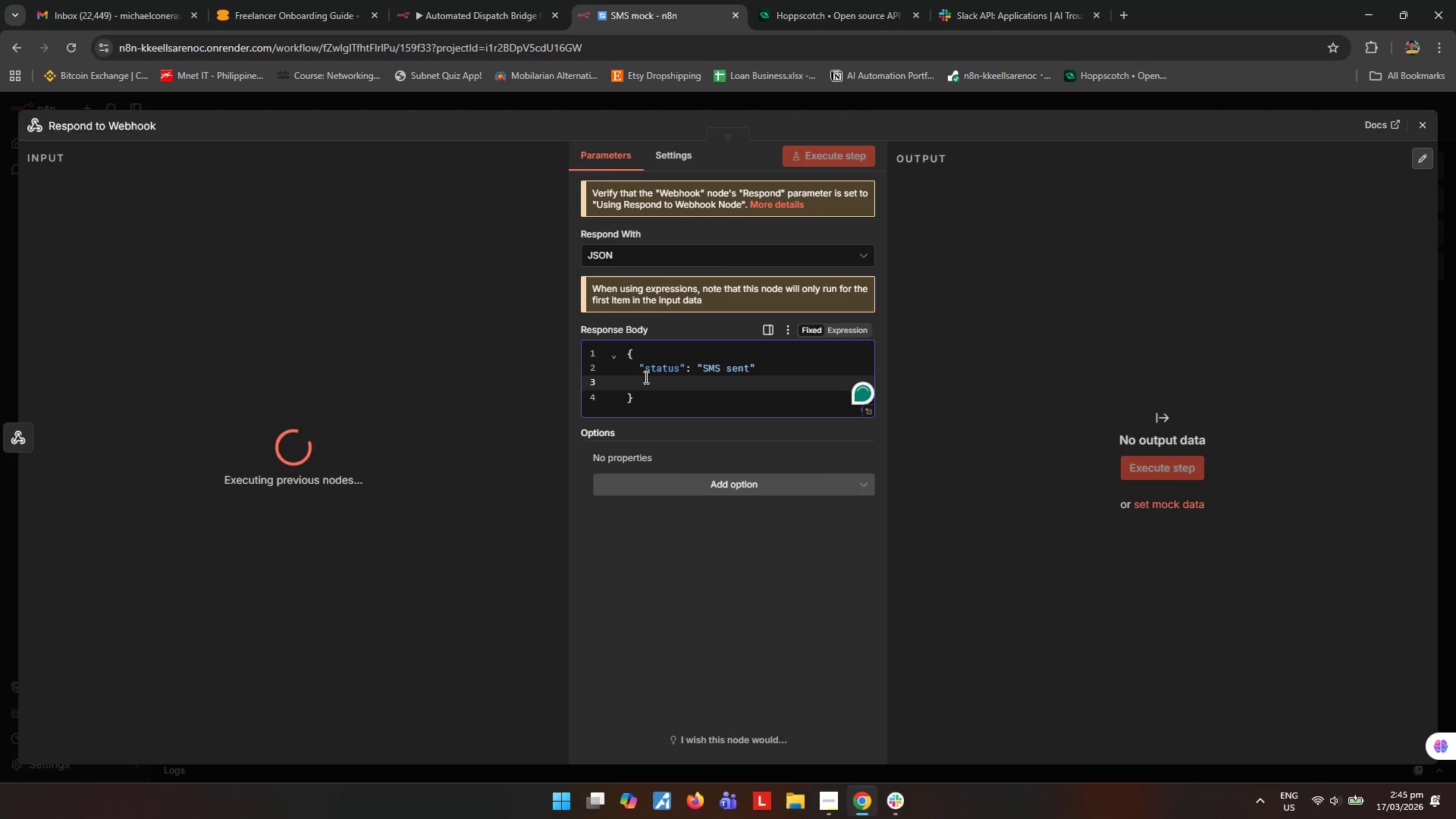 
key(Shift+ShiftRight)
 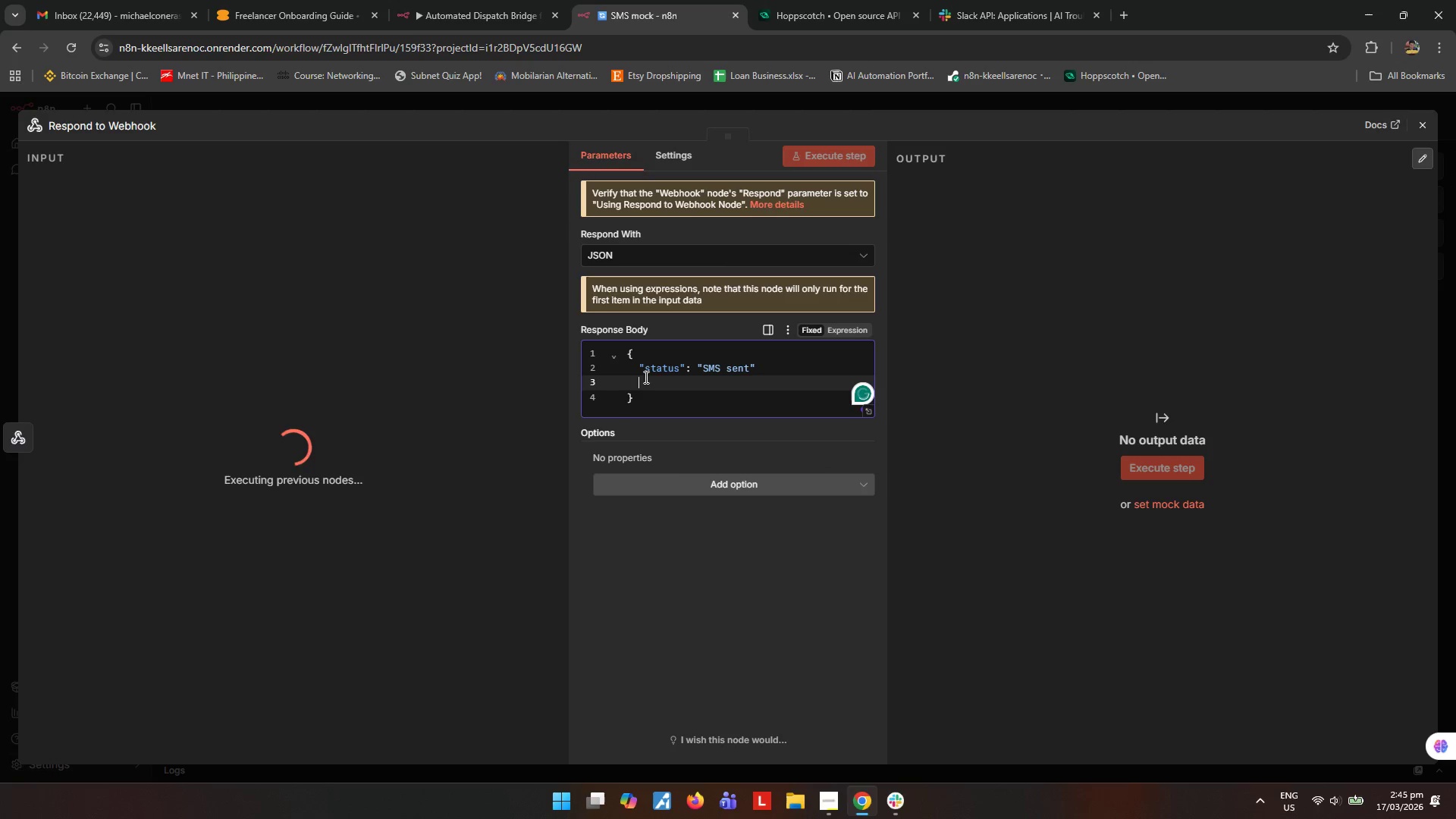 
left_click([783, 366])
 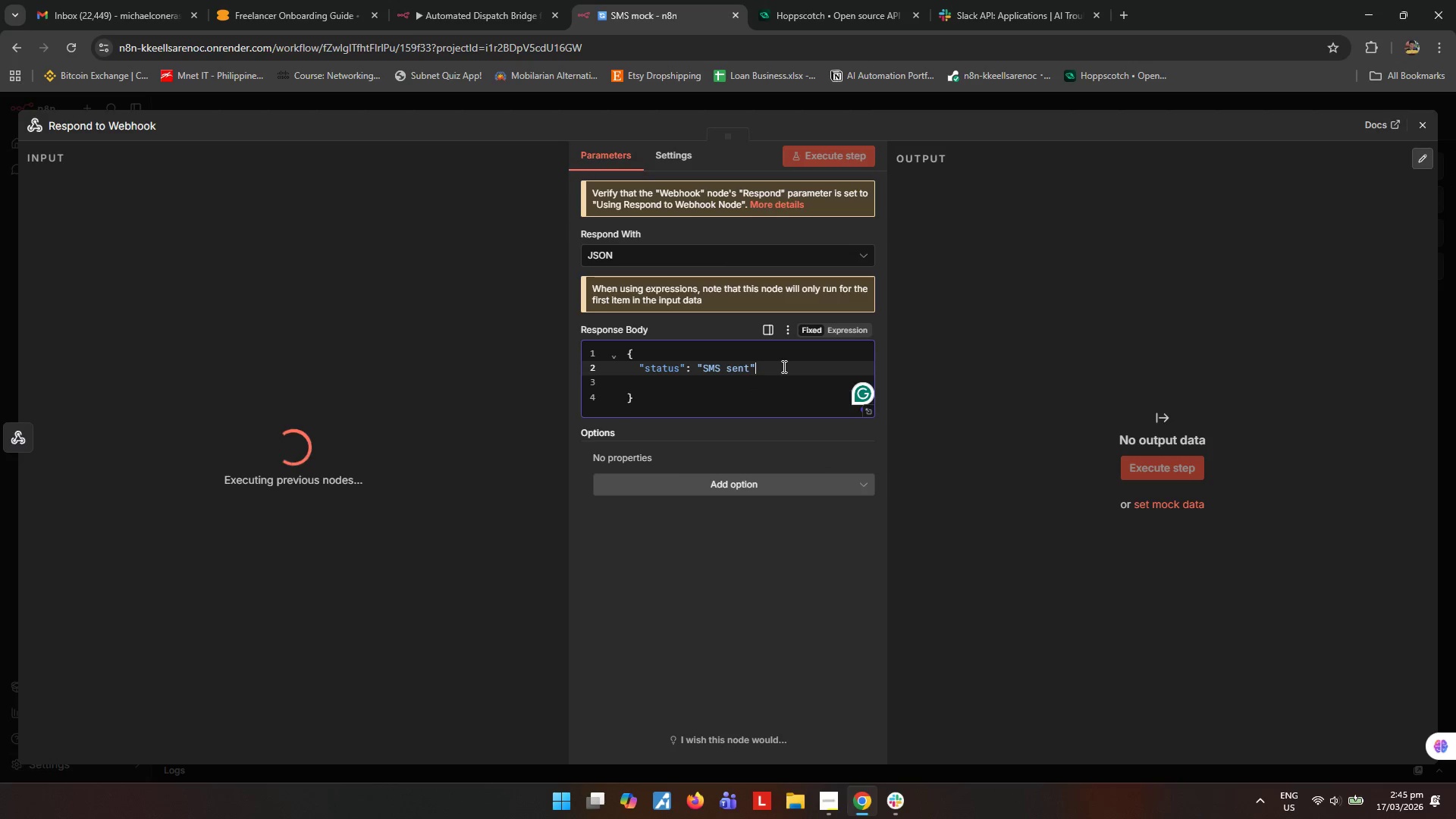 
key(Comma)
 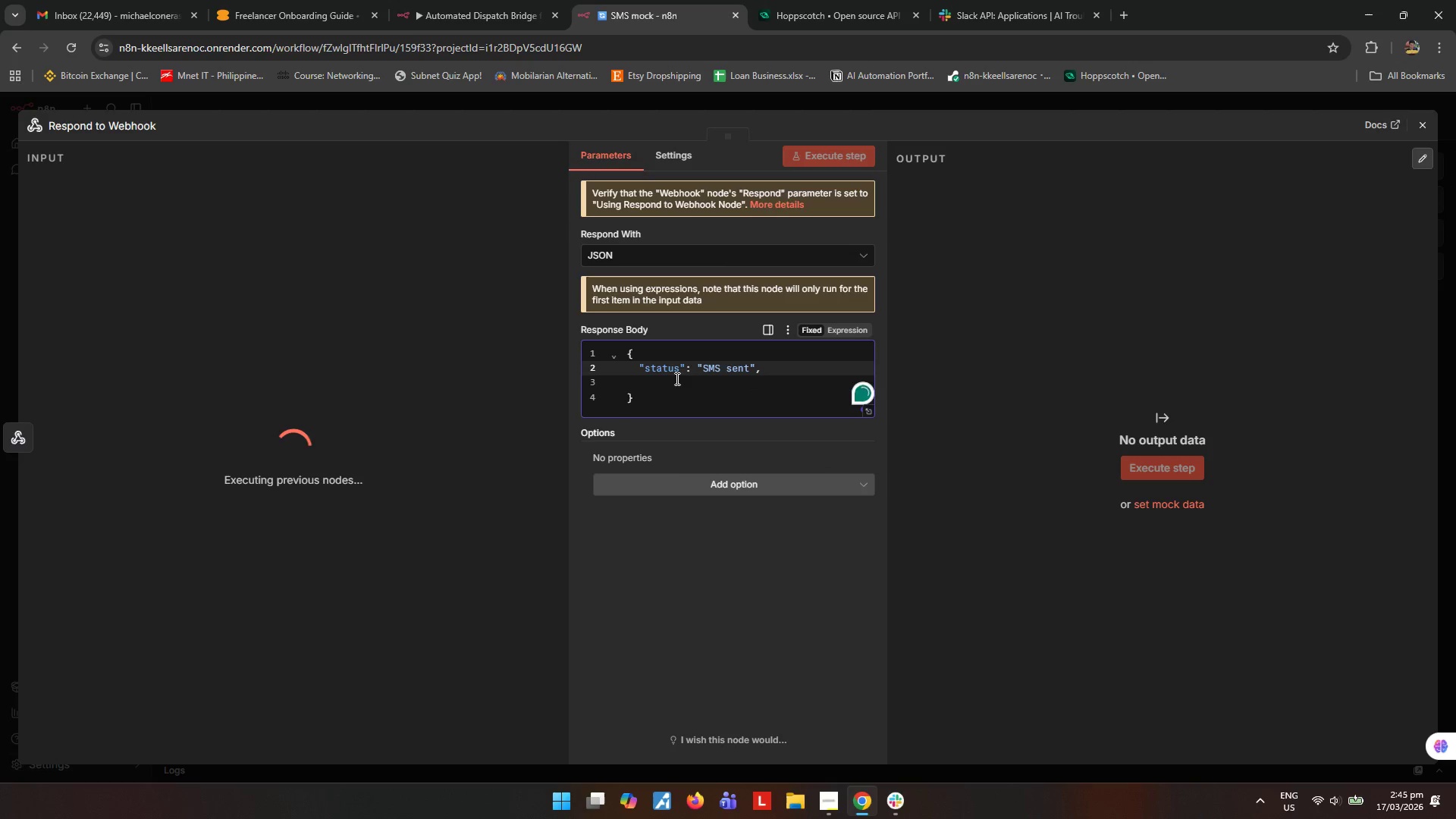 
left_click([676, 383])
 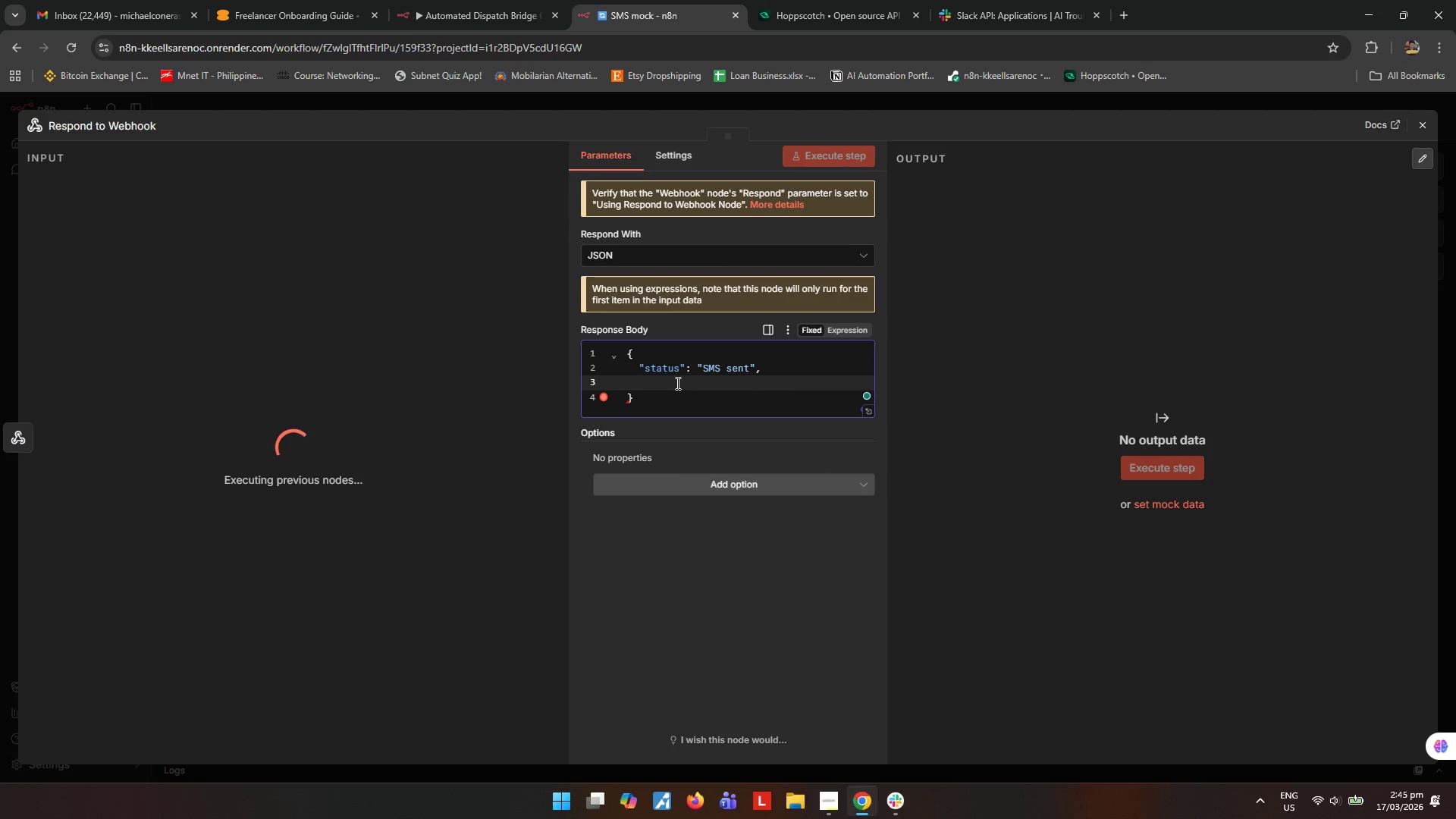 
key(Shift+Quote)
 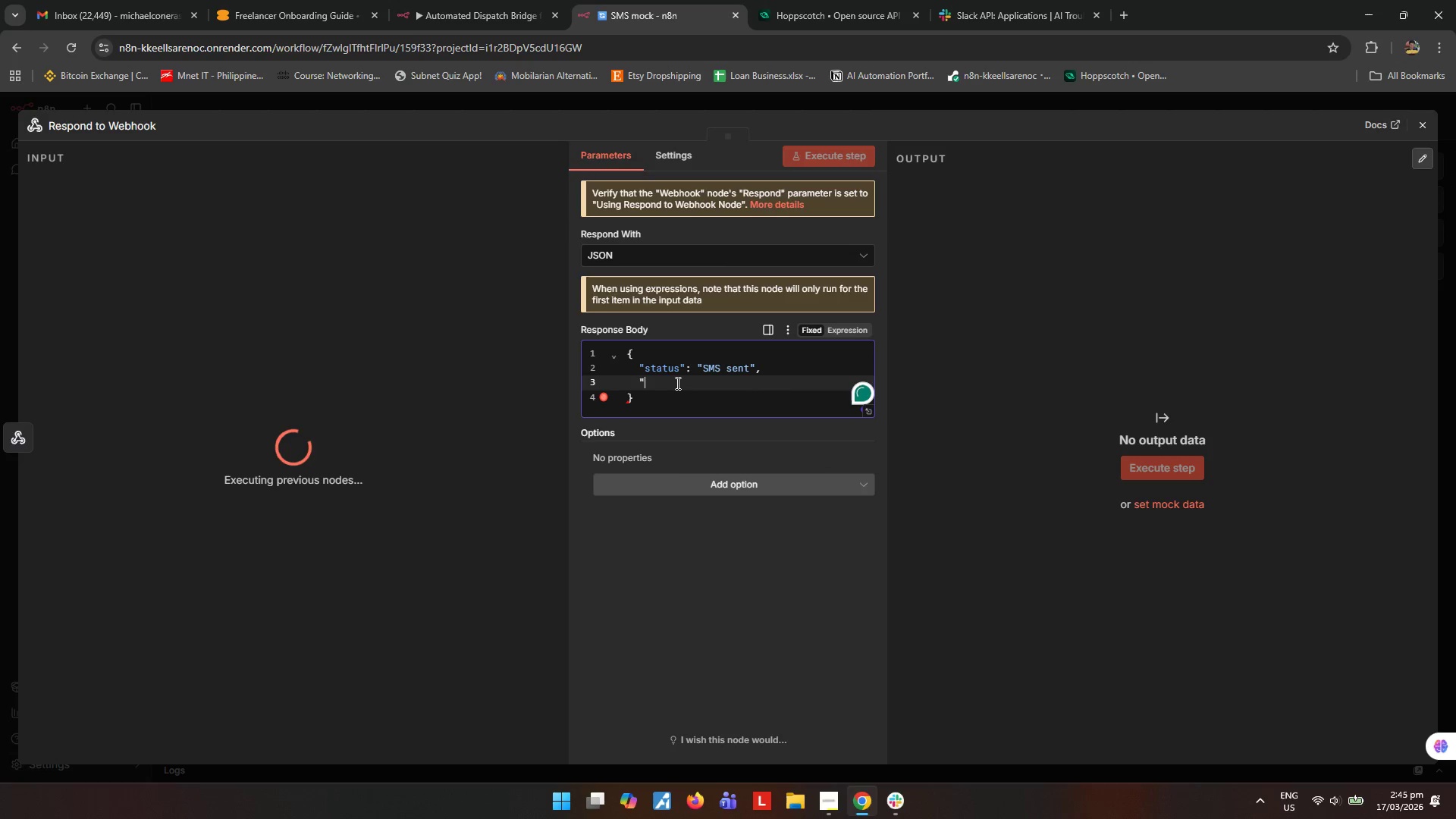 
key(Shift+Quote)
 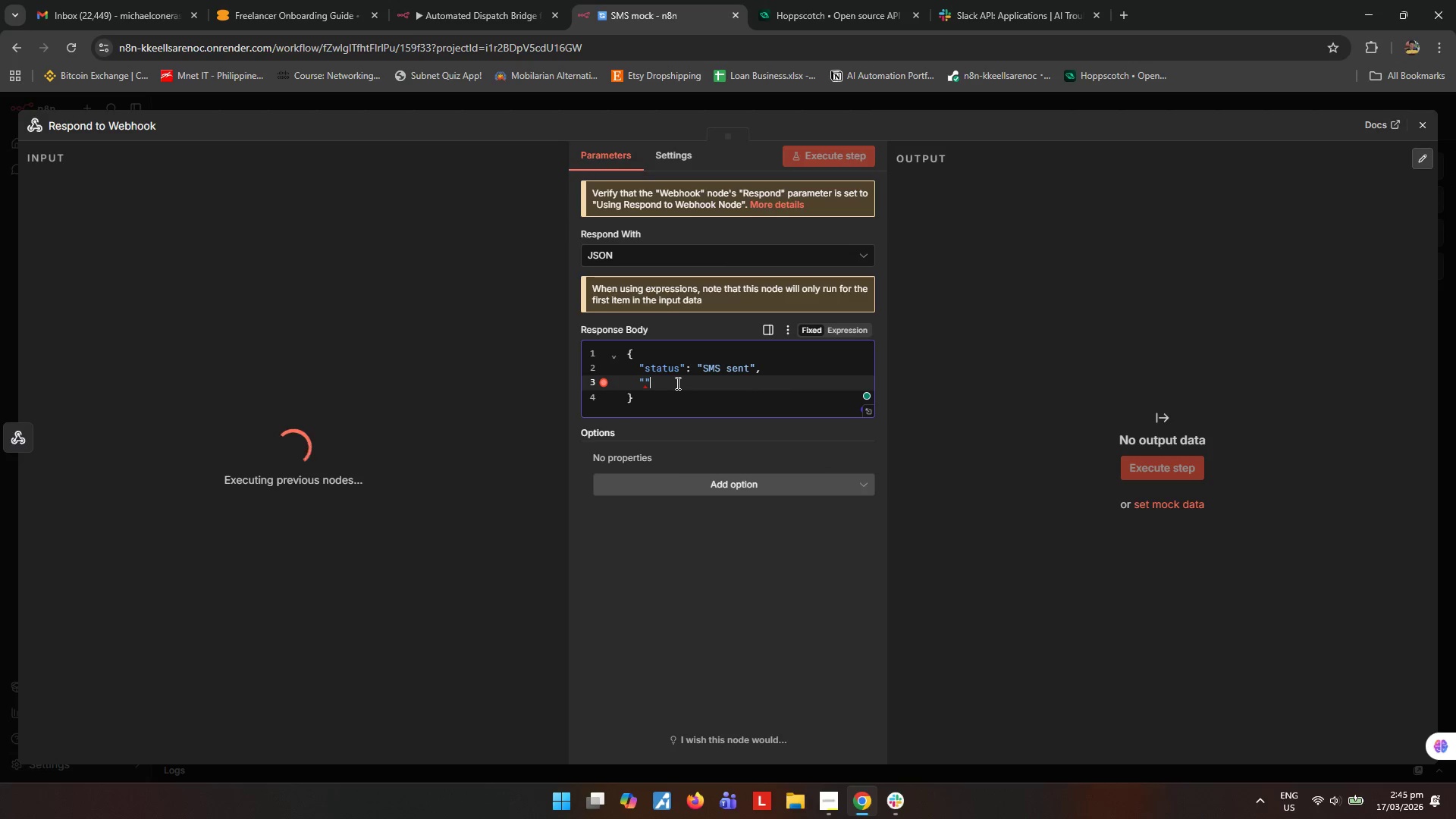 
key(ArrowLeft)
 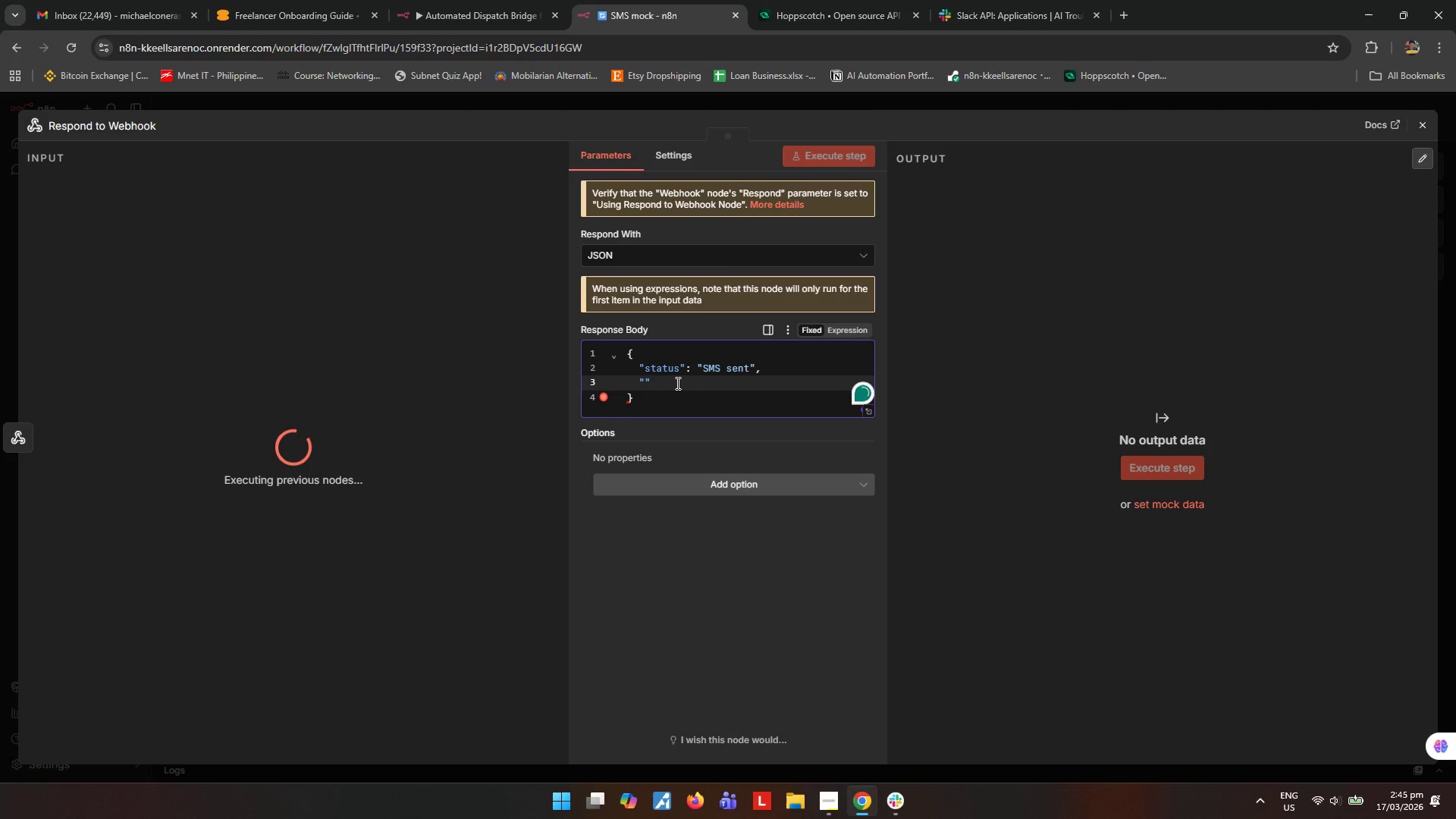 
wait(8.91)
 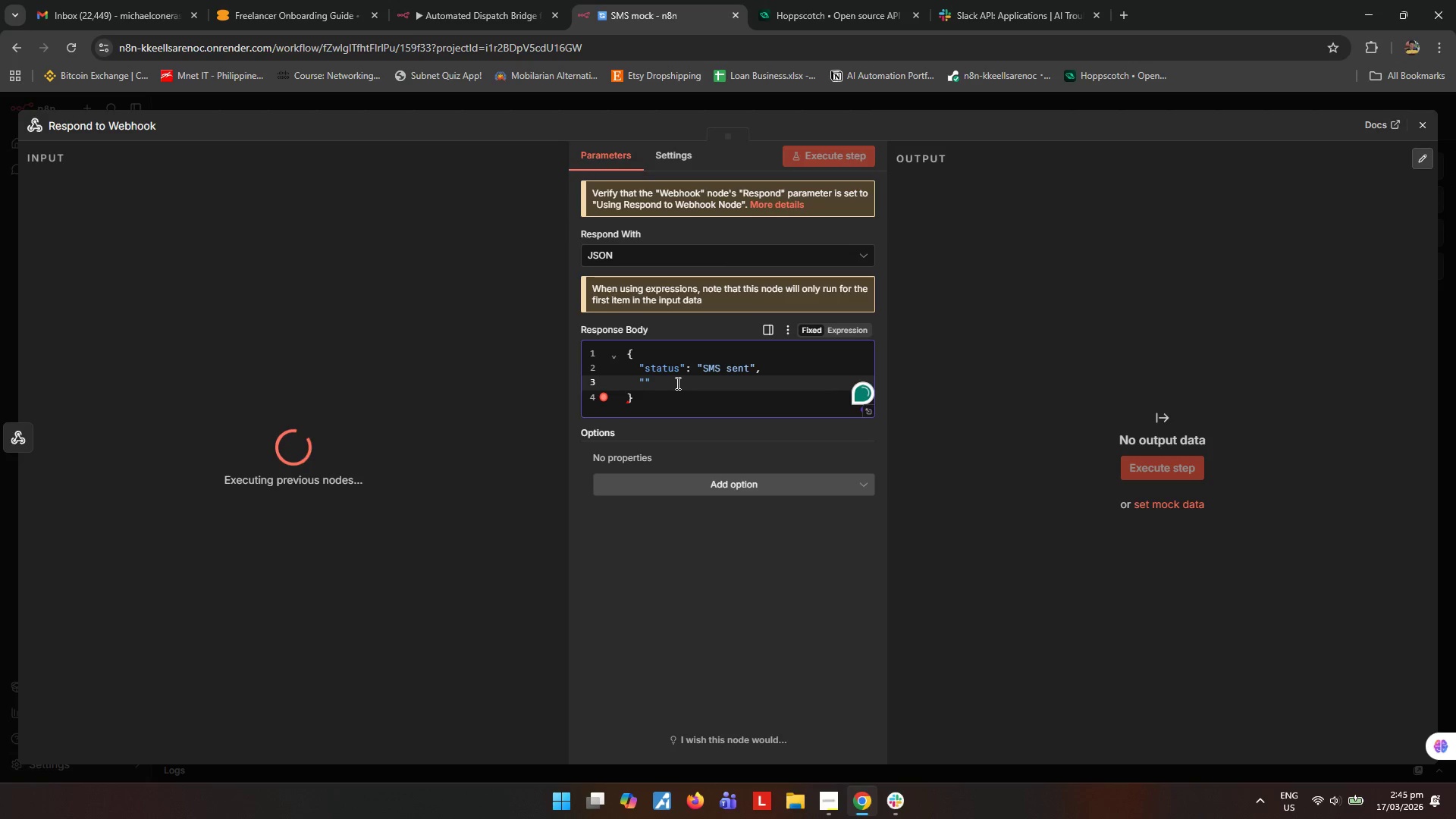 
type(essage)
 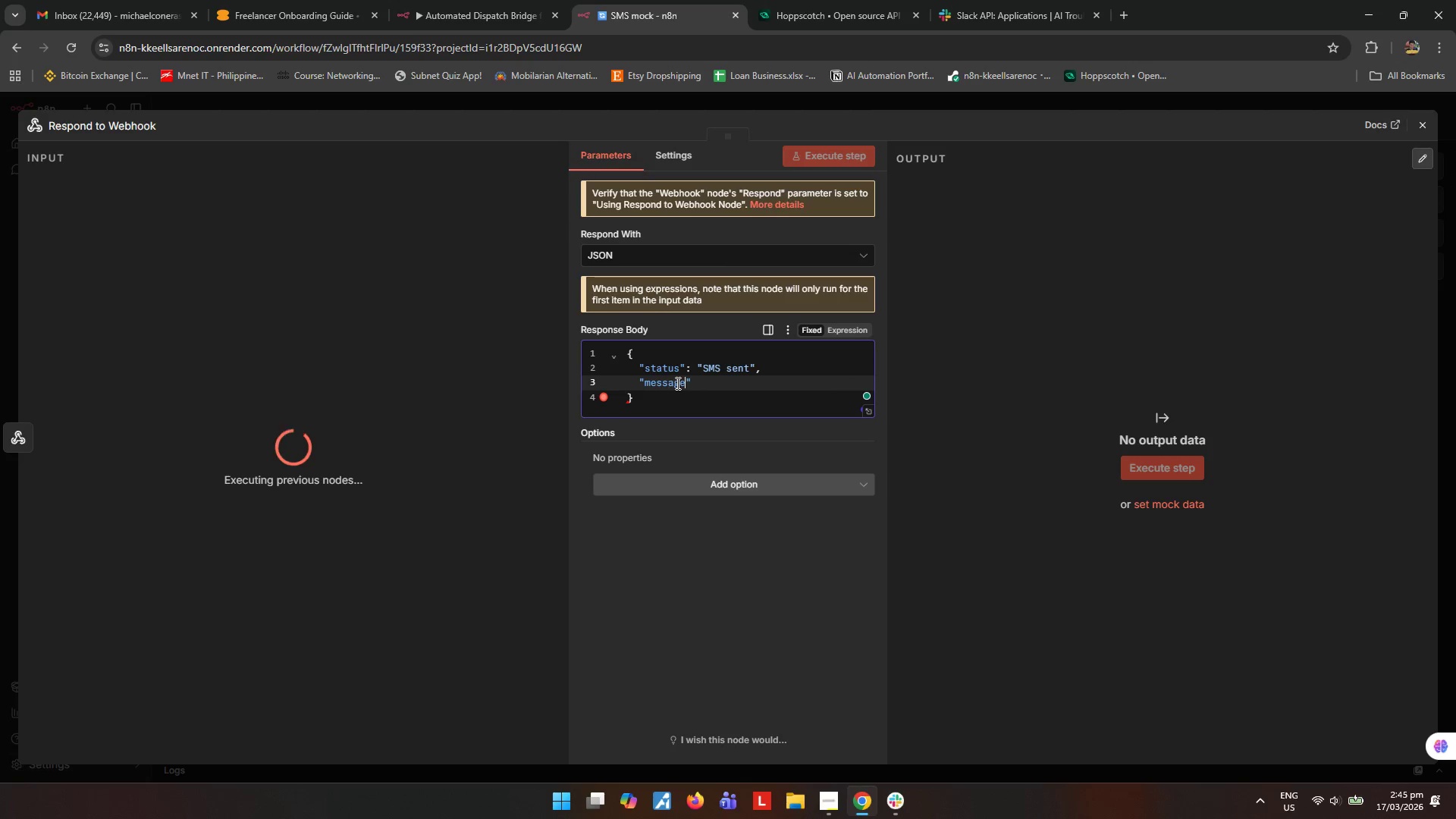 
key(ArrowRight)
 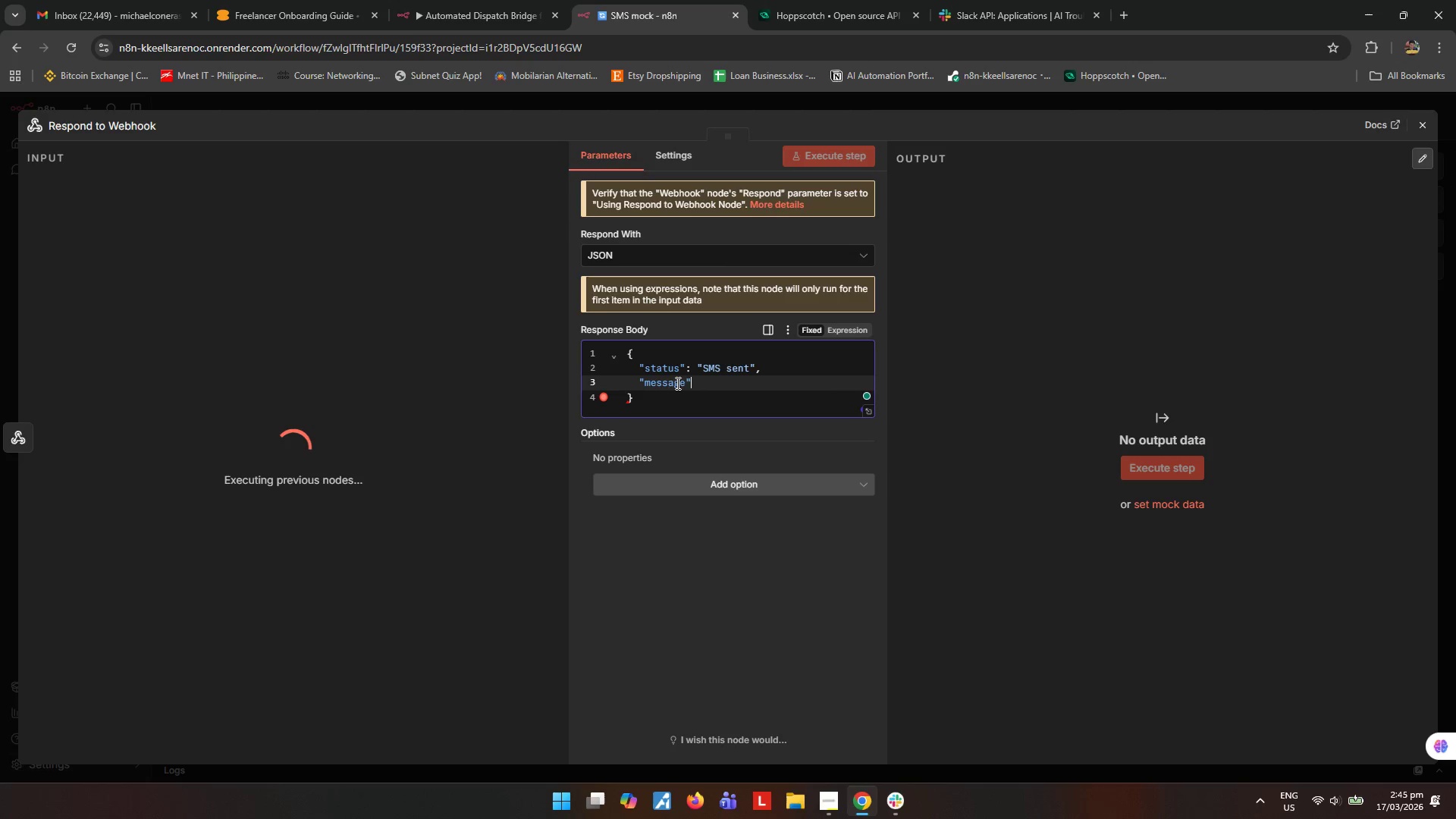 
type(: "Alert received successfully")
 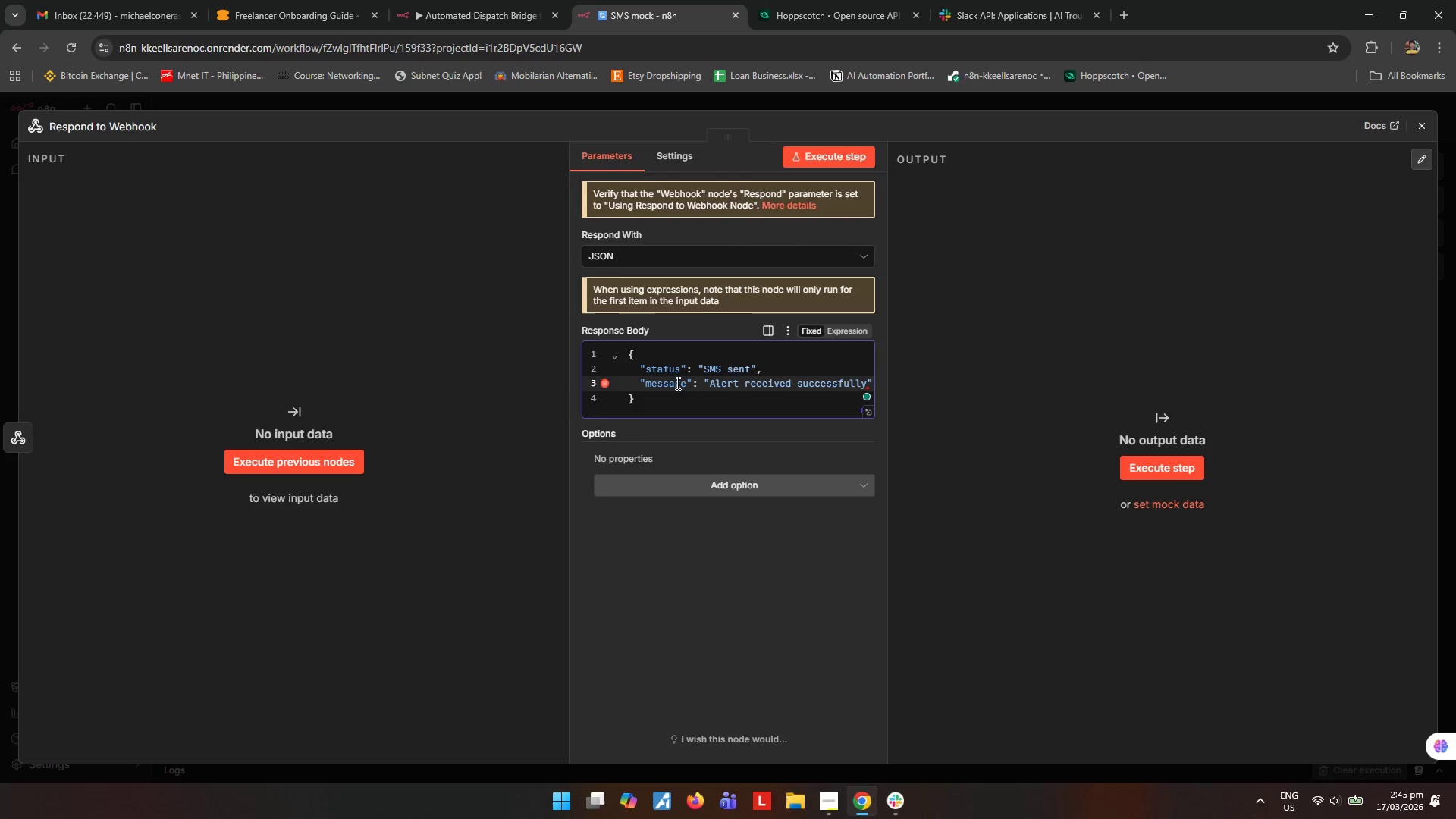 
key(ArrowUp)
 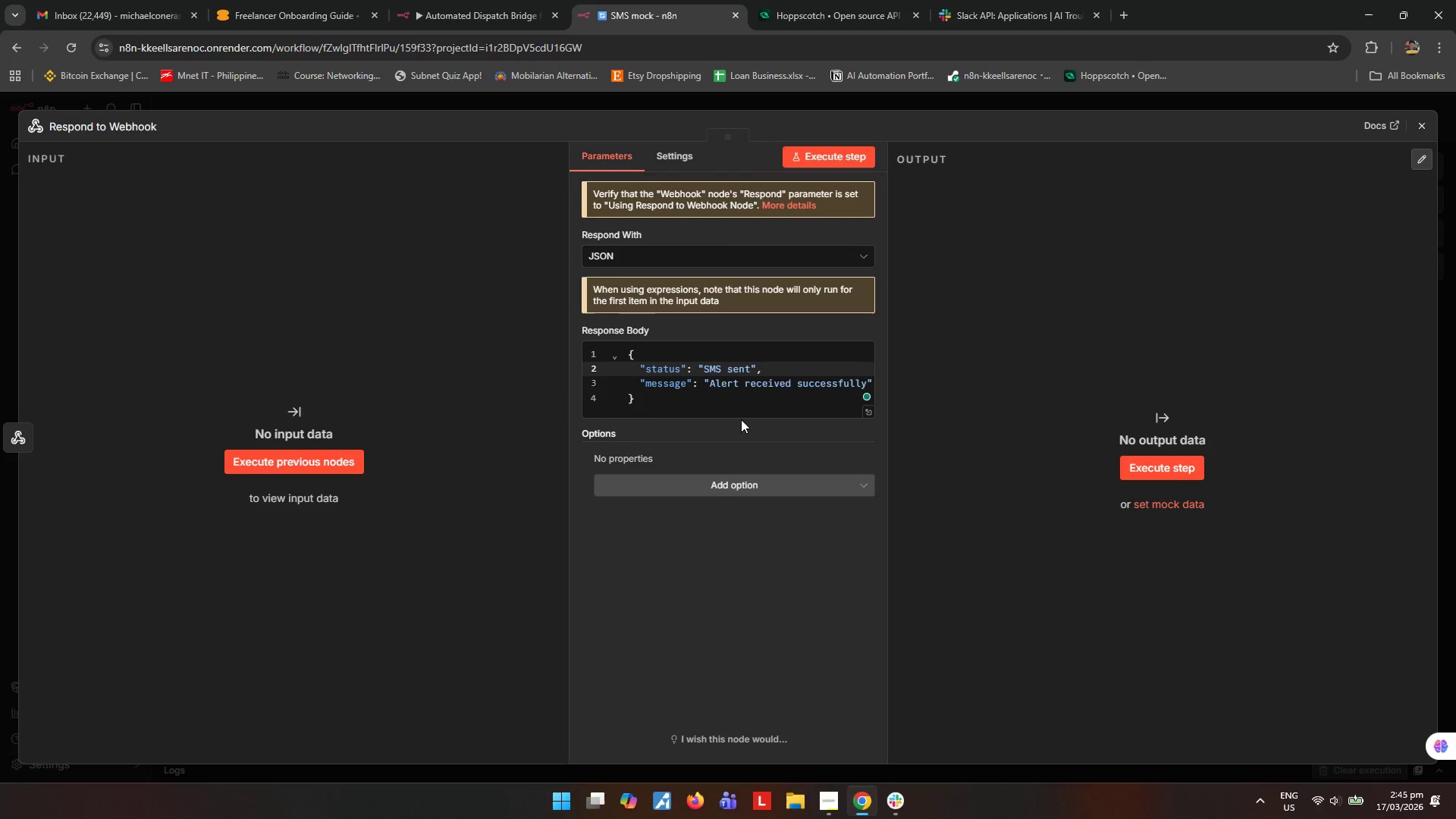 
scroll: coordinate [735, 385], scroll_direction: up, amount: 3.0
 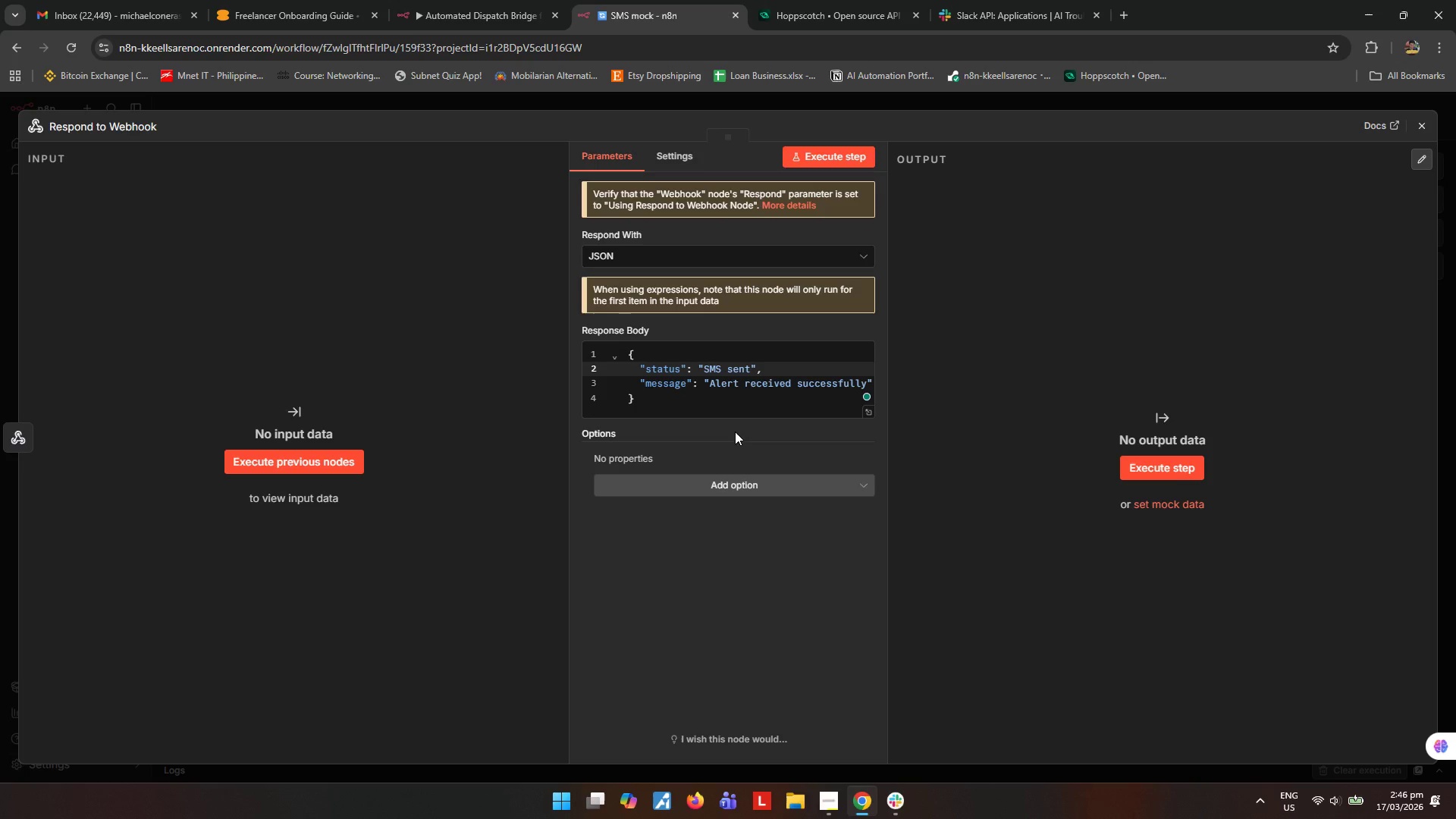 
wait(18.28)
 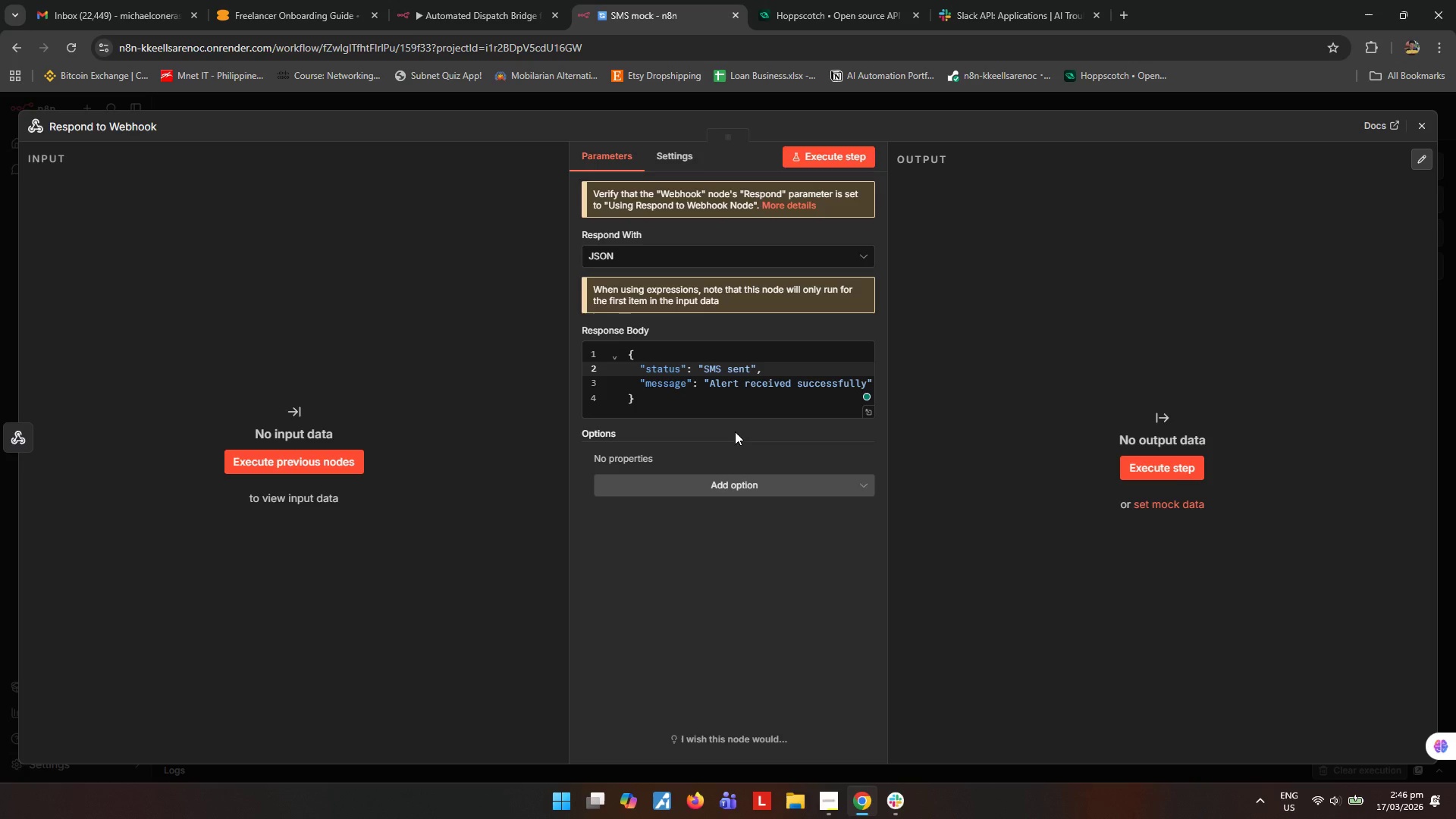 
scroll: coordinate [784, 587], scroll_direction: down, amount: 1.0
 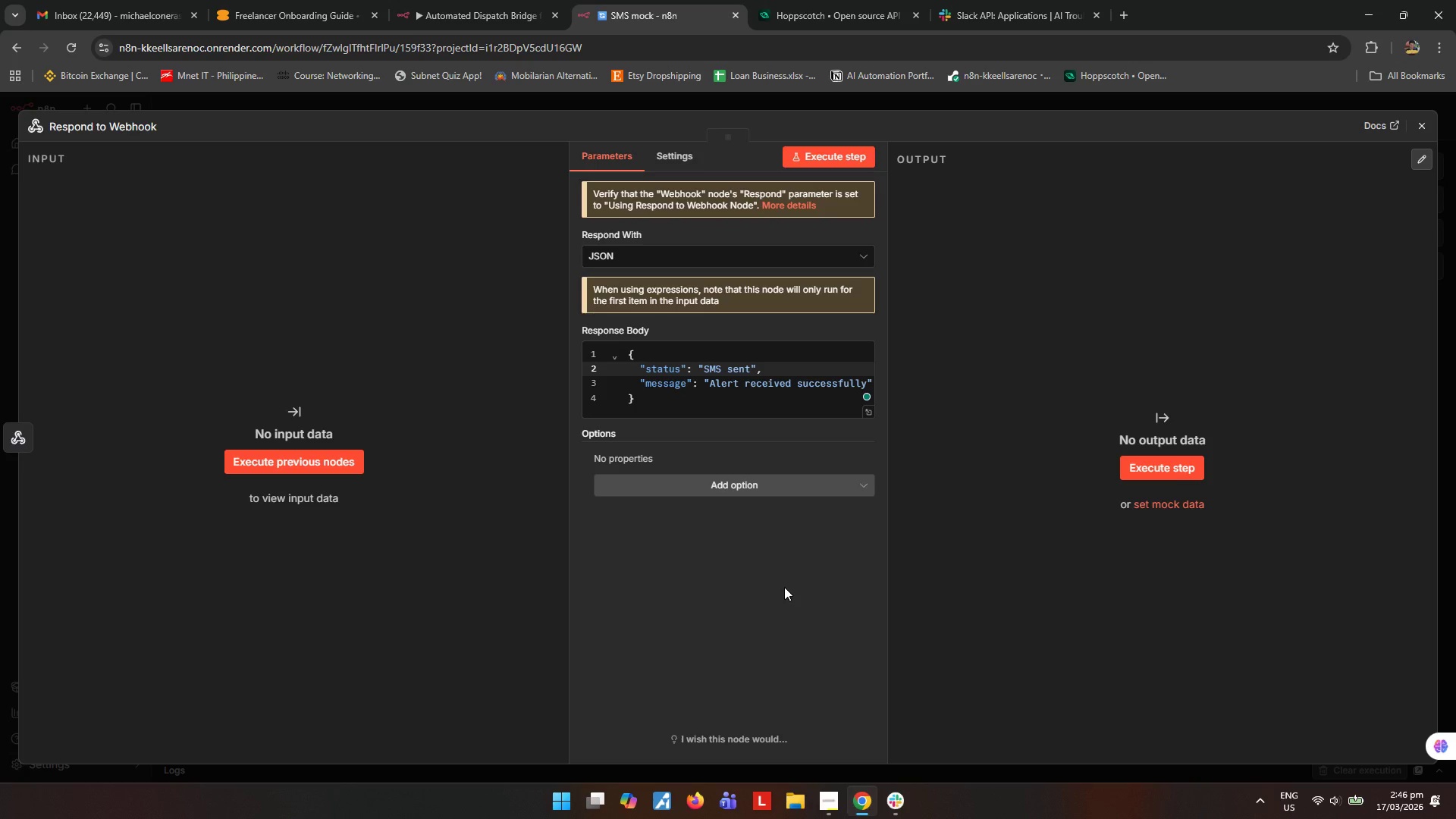 
wait(7.74)
 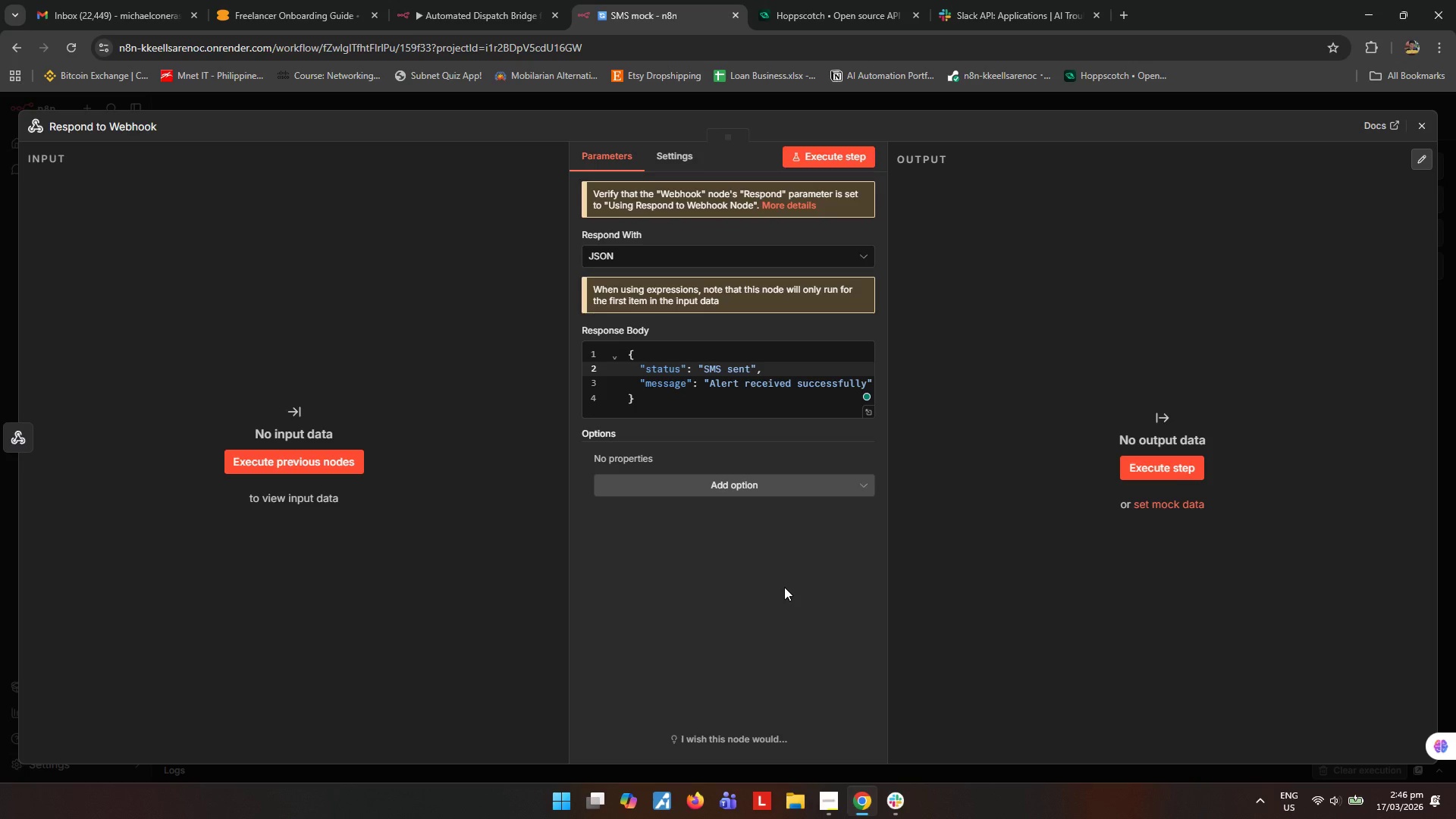 
left_click([1415, 124])
 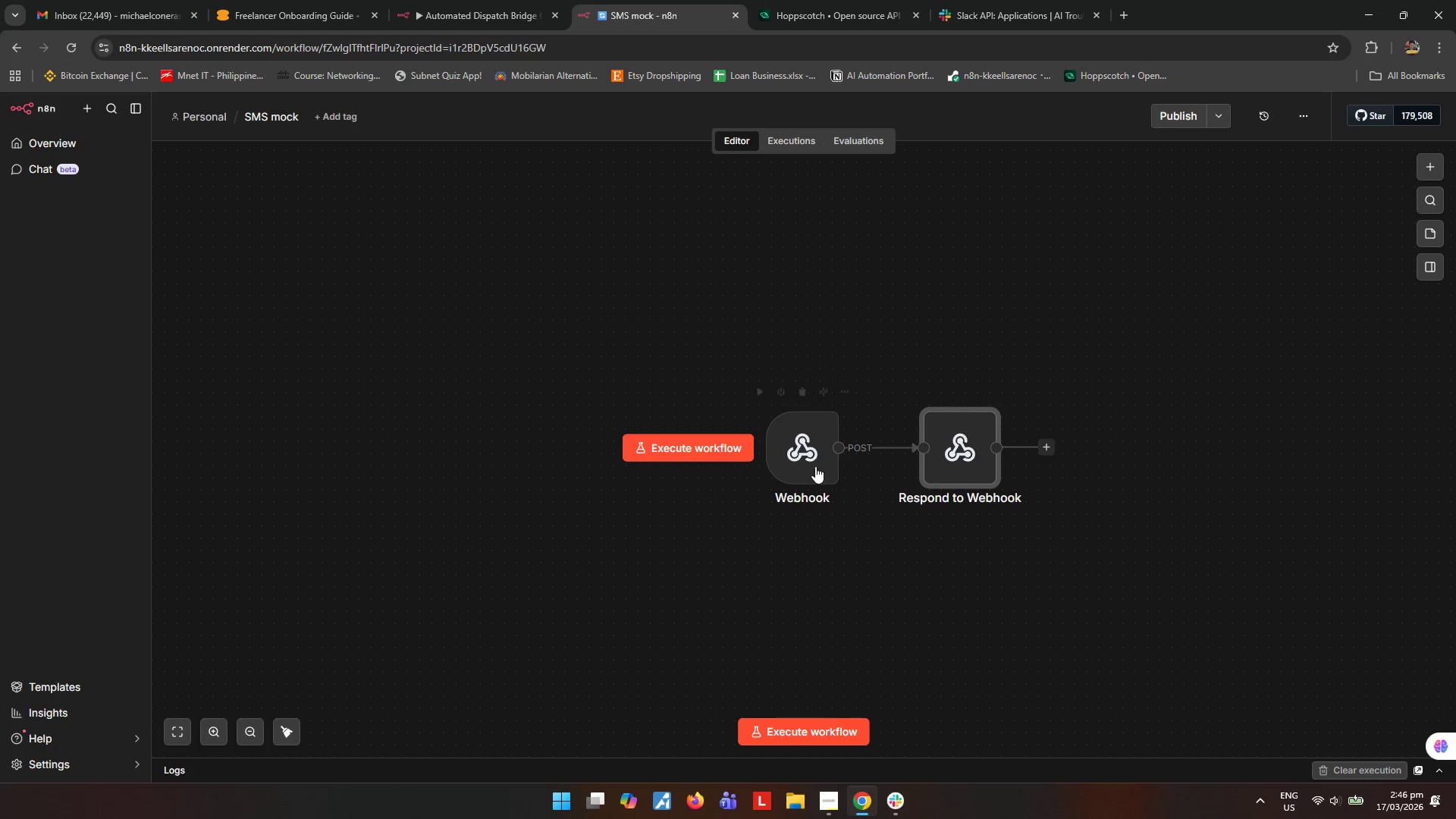 
double_click([802, 457])
 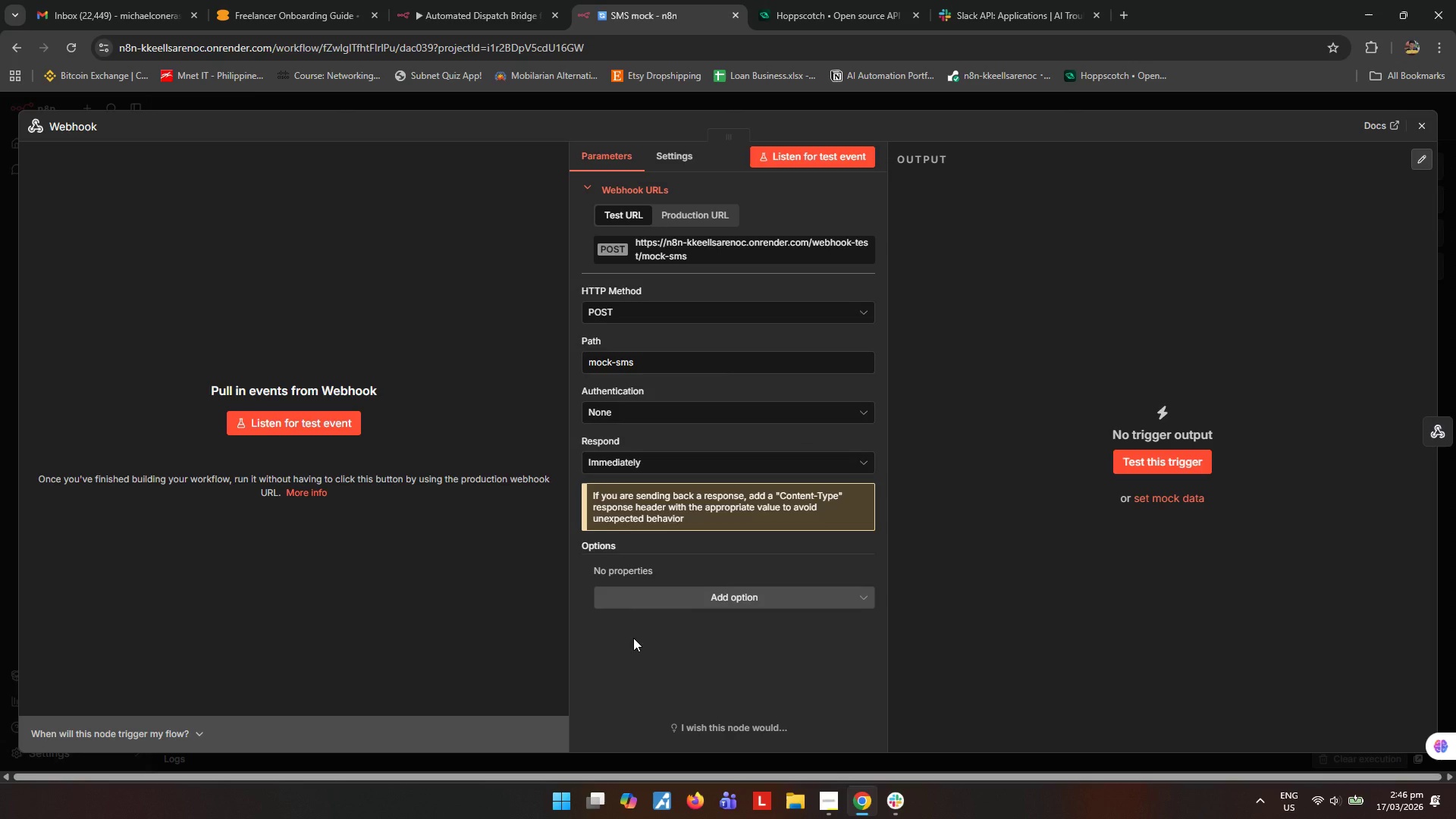 
left_click([830, 458])
 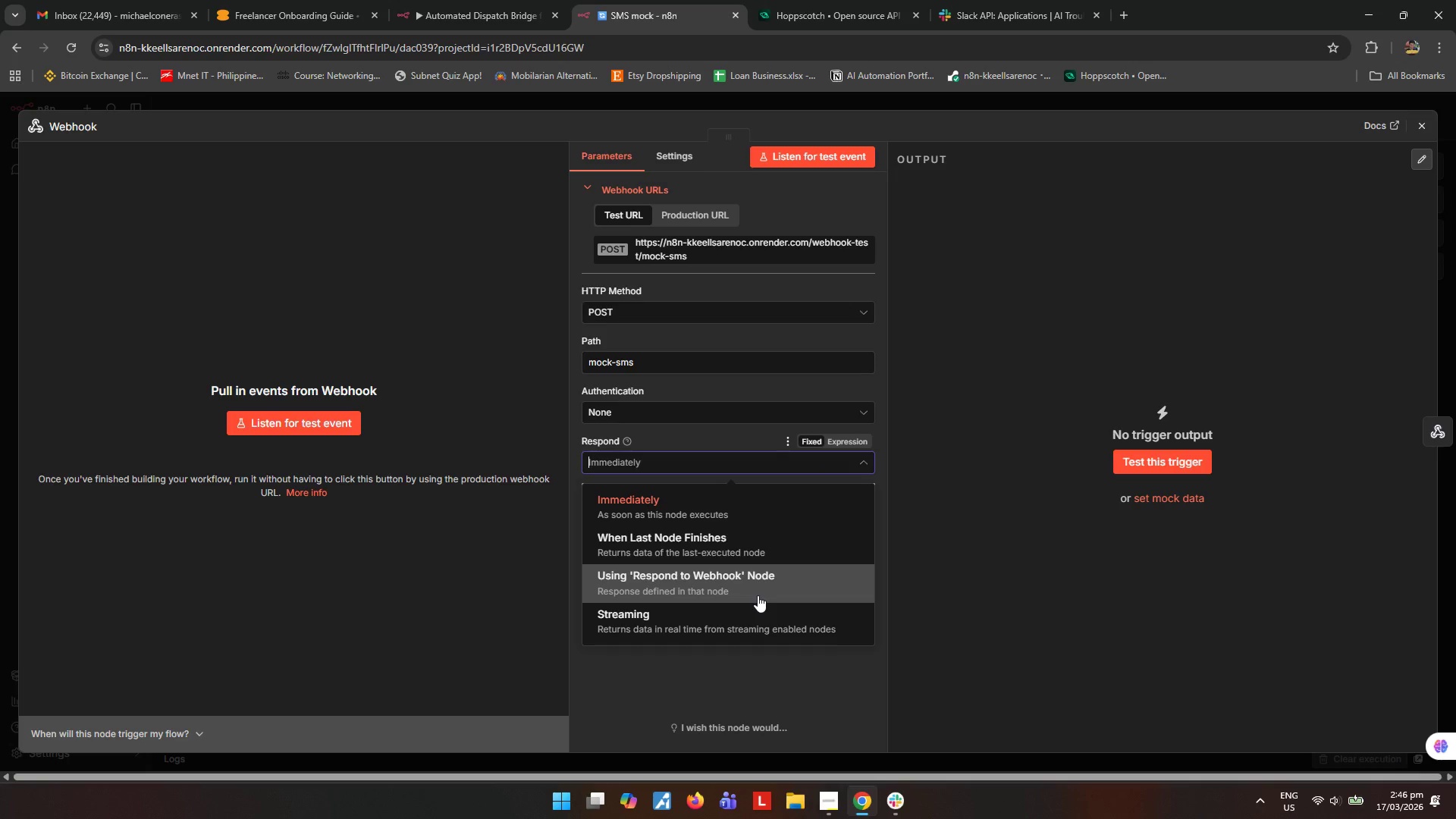 
wait(6.2)
 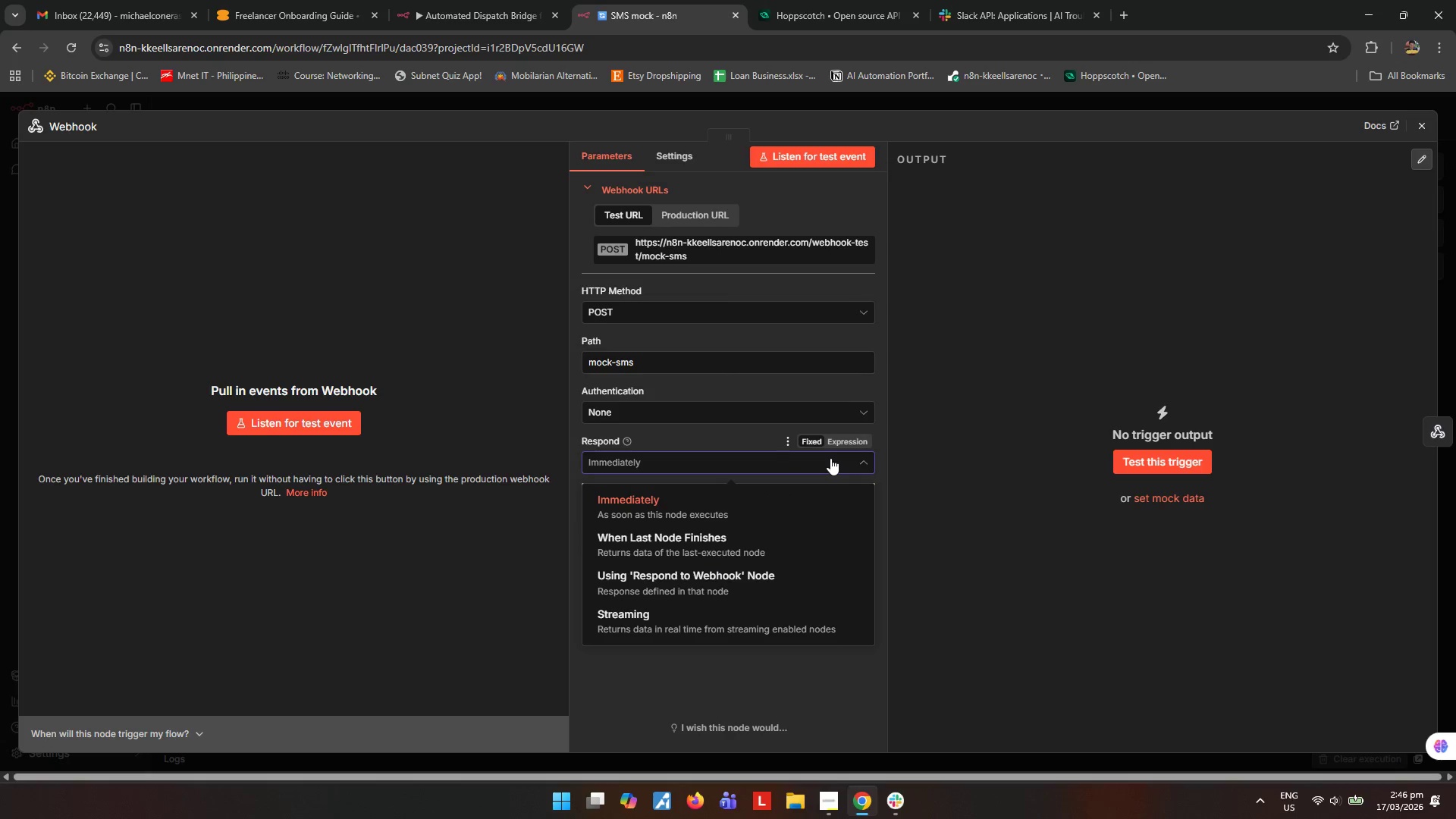 
left_click([758, 595])
 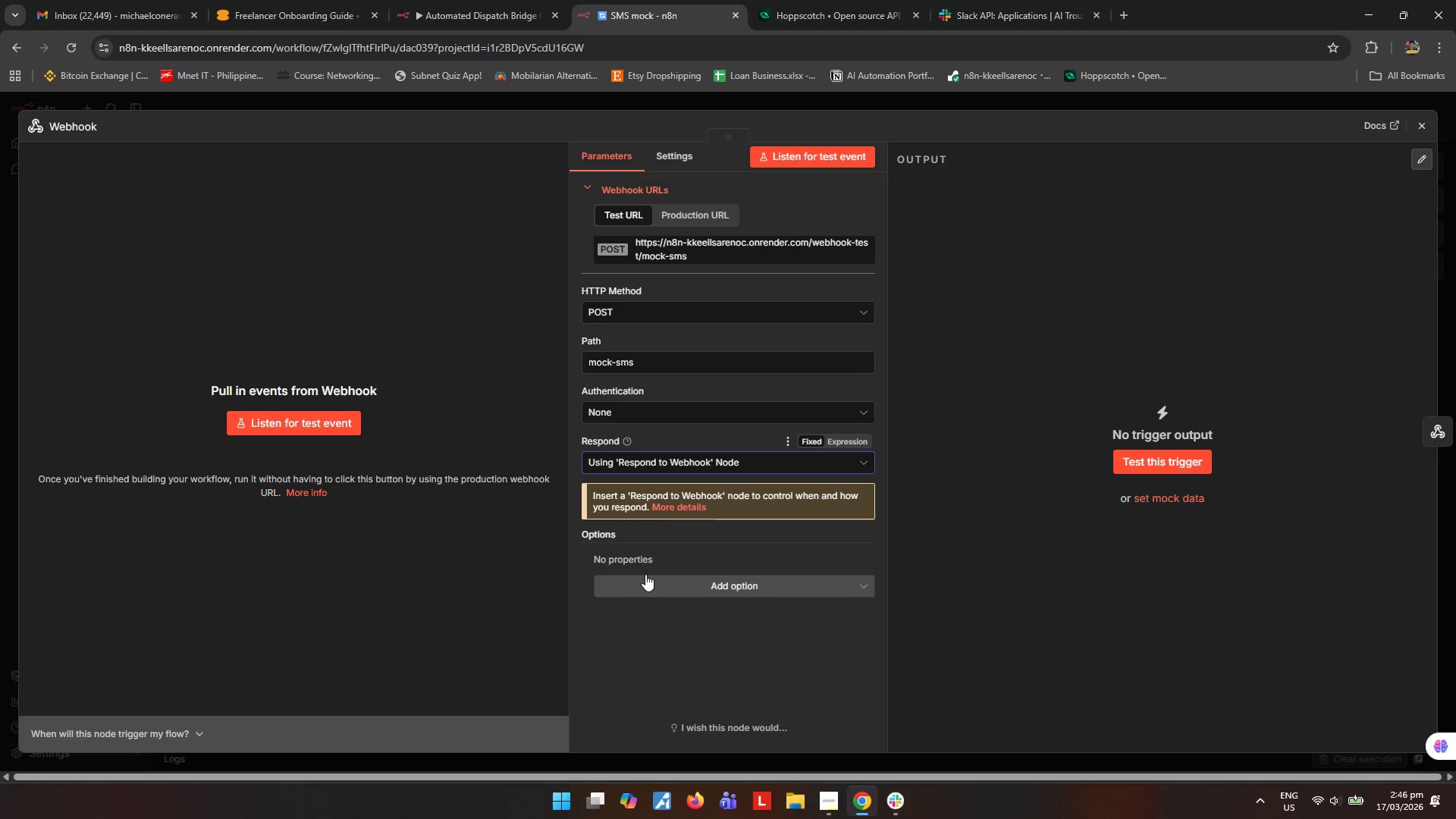 
left_click([351, 425])
 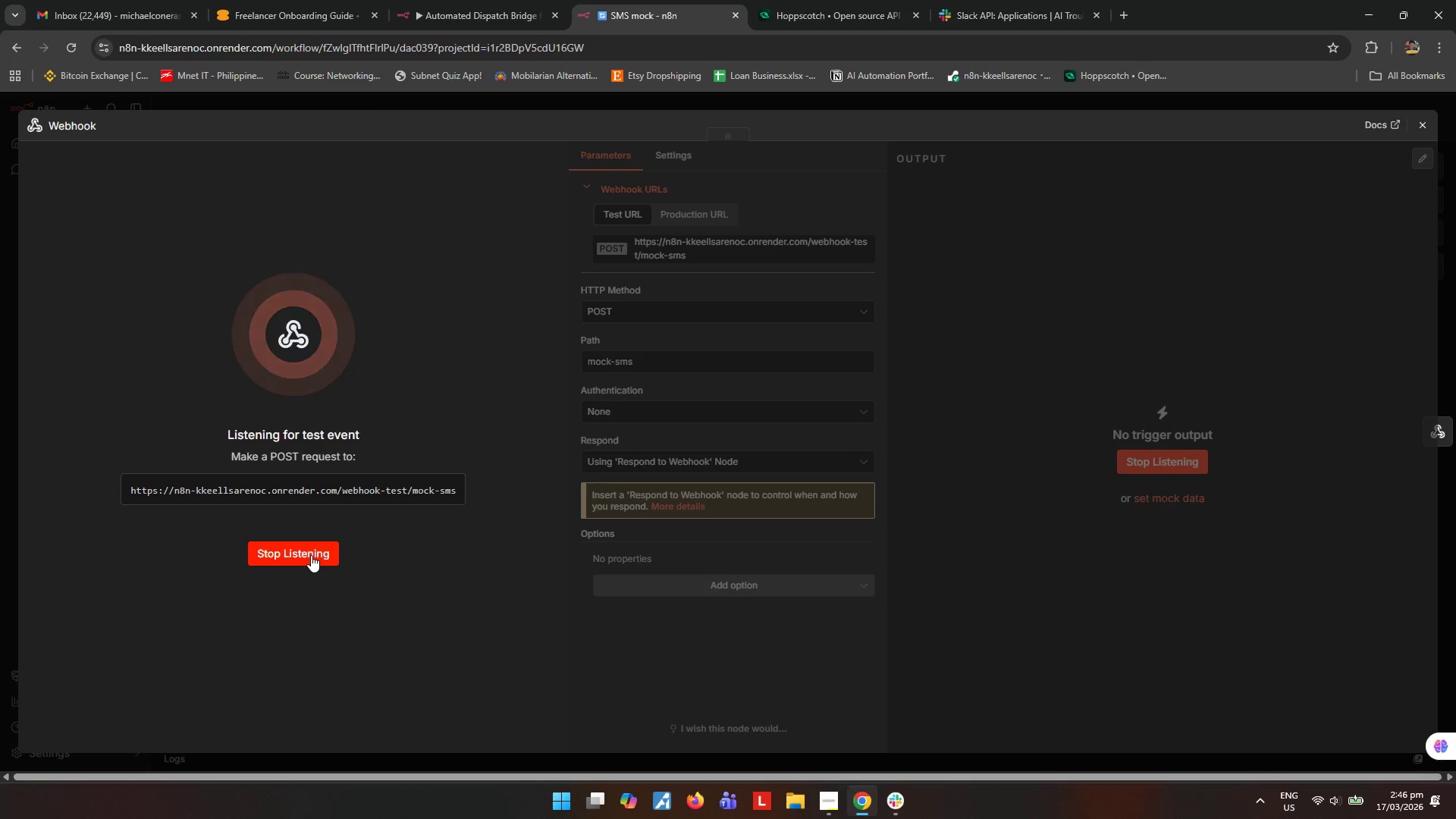 
left_click([448, 493])
 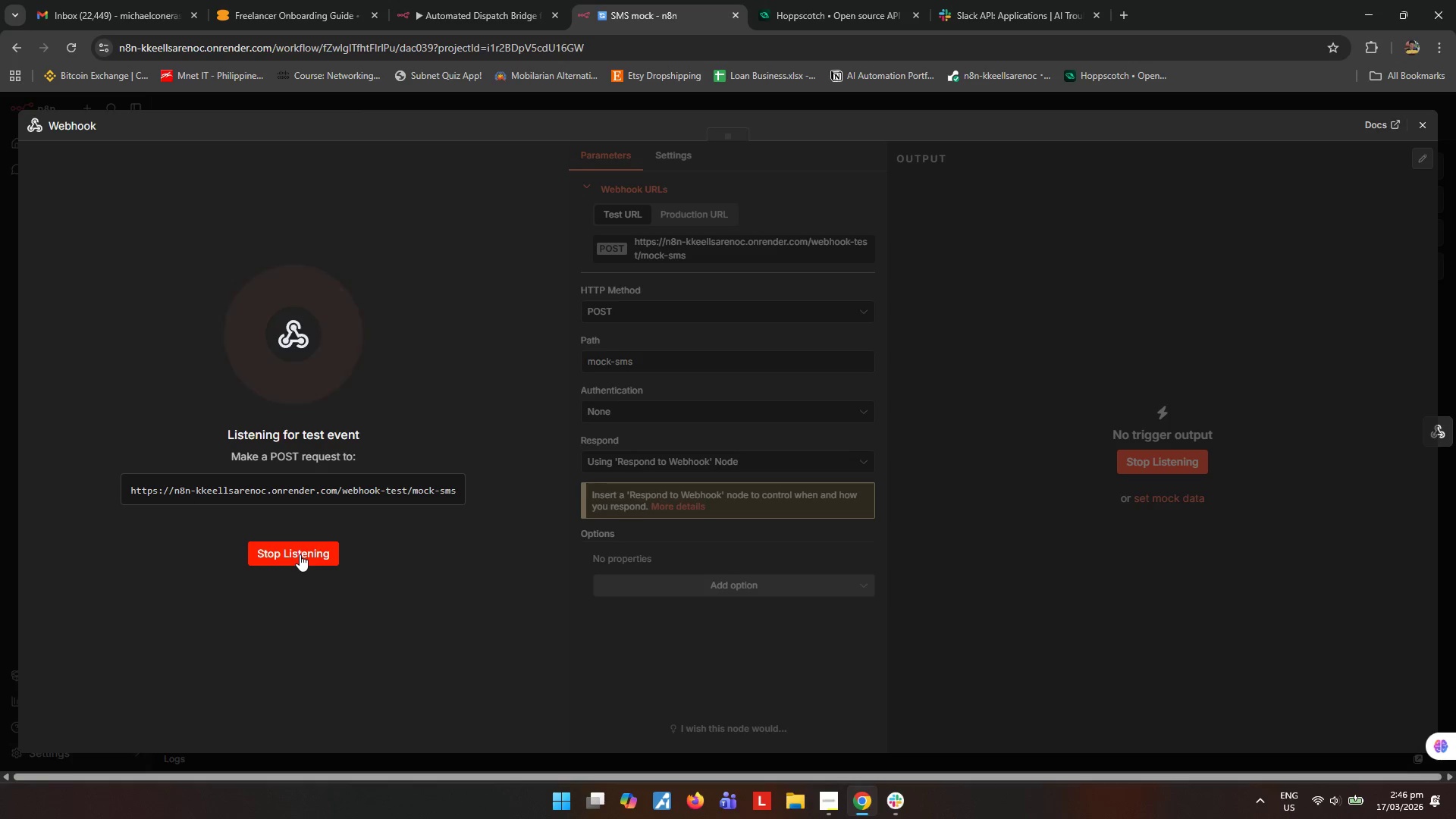 
wait(7.97)
 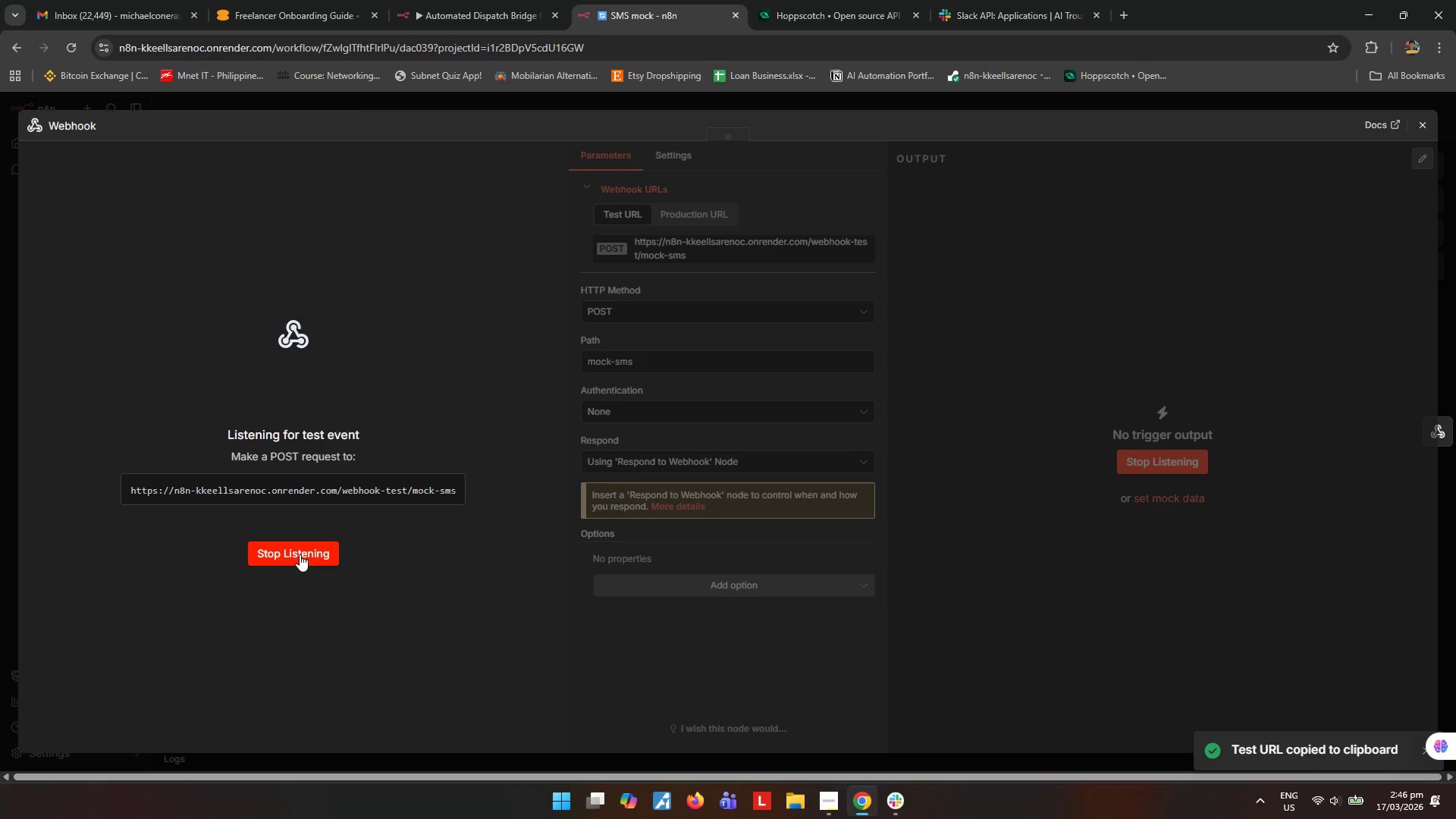 
left_click([492, 18])
 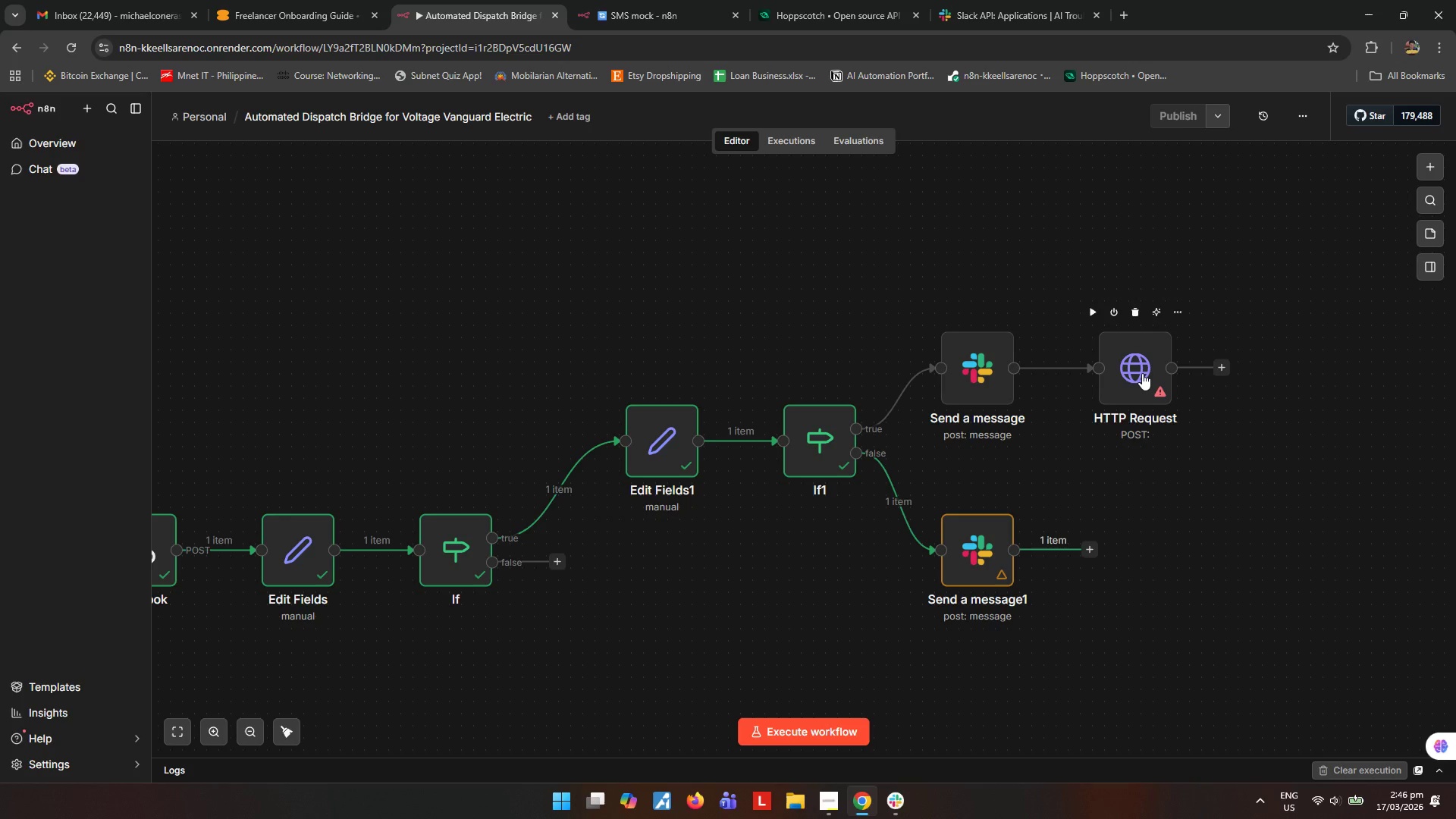 
double_click([1142, 373])
 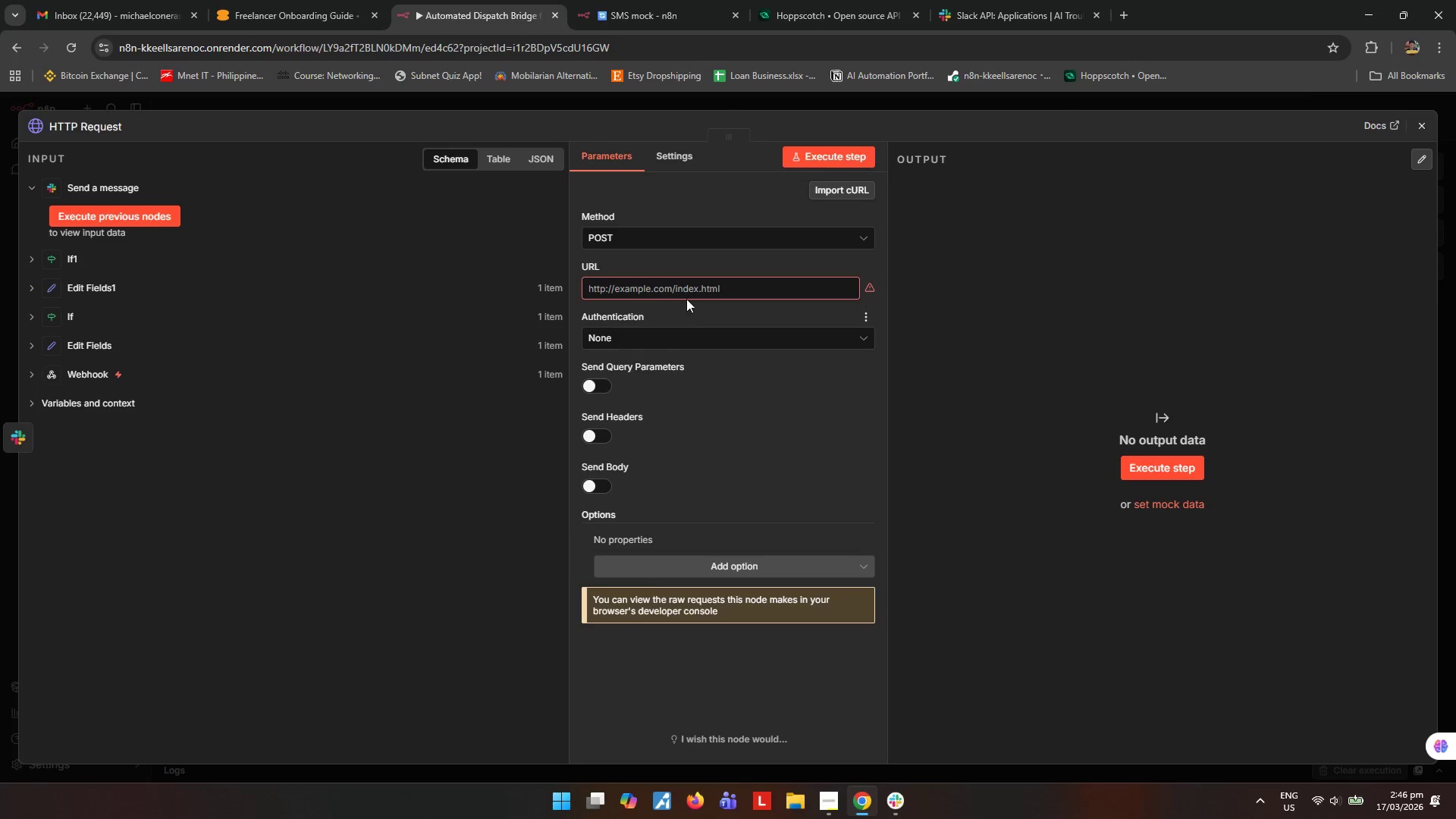 
left_click_drag(start_coordinate=[750, 287], to_coordinate=[525, 289])
 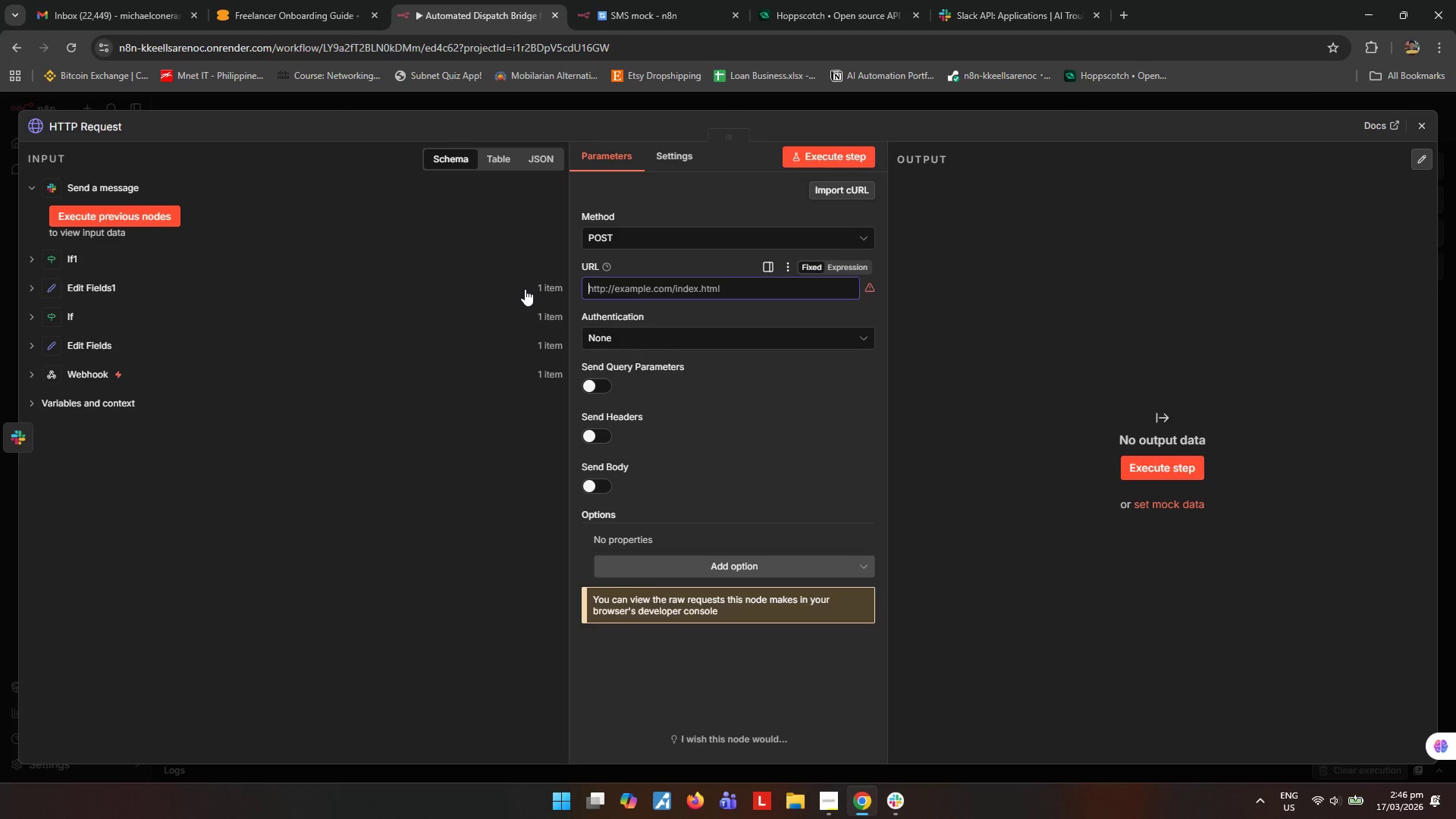 
key(Control+V)
 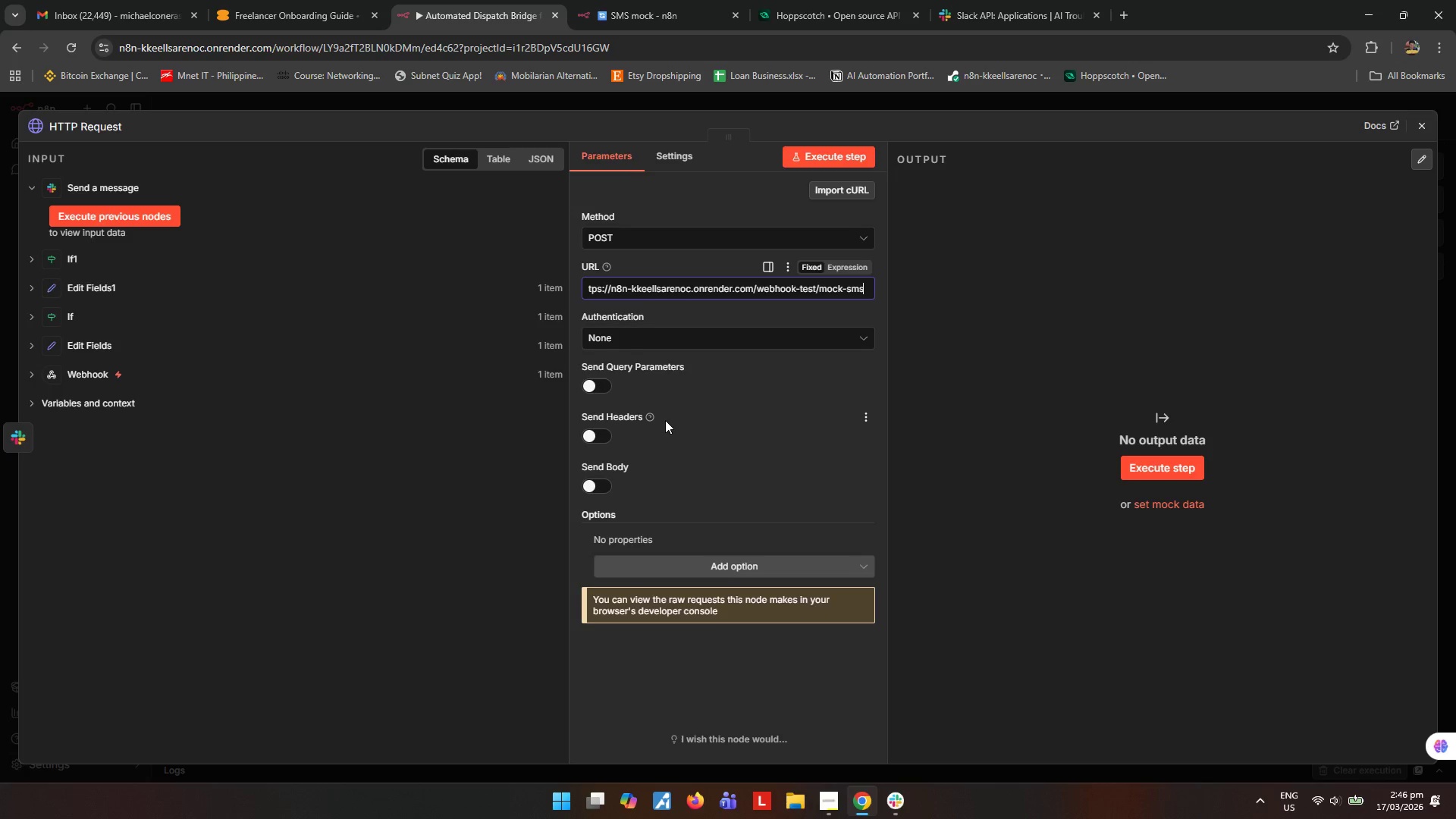 
wait(7.44)
 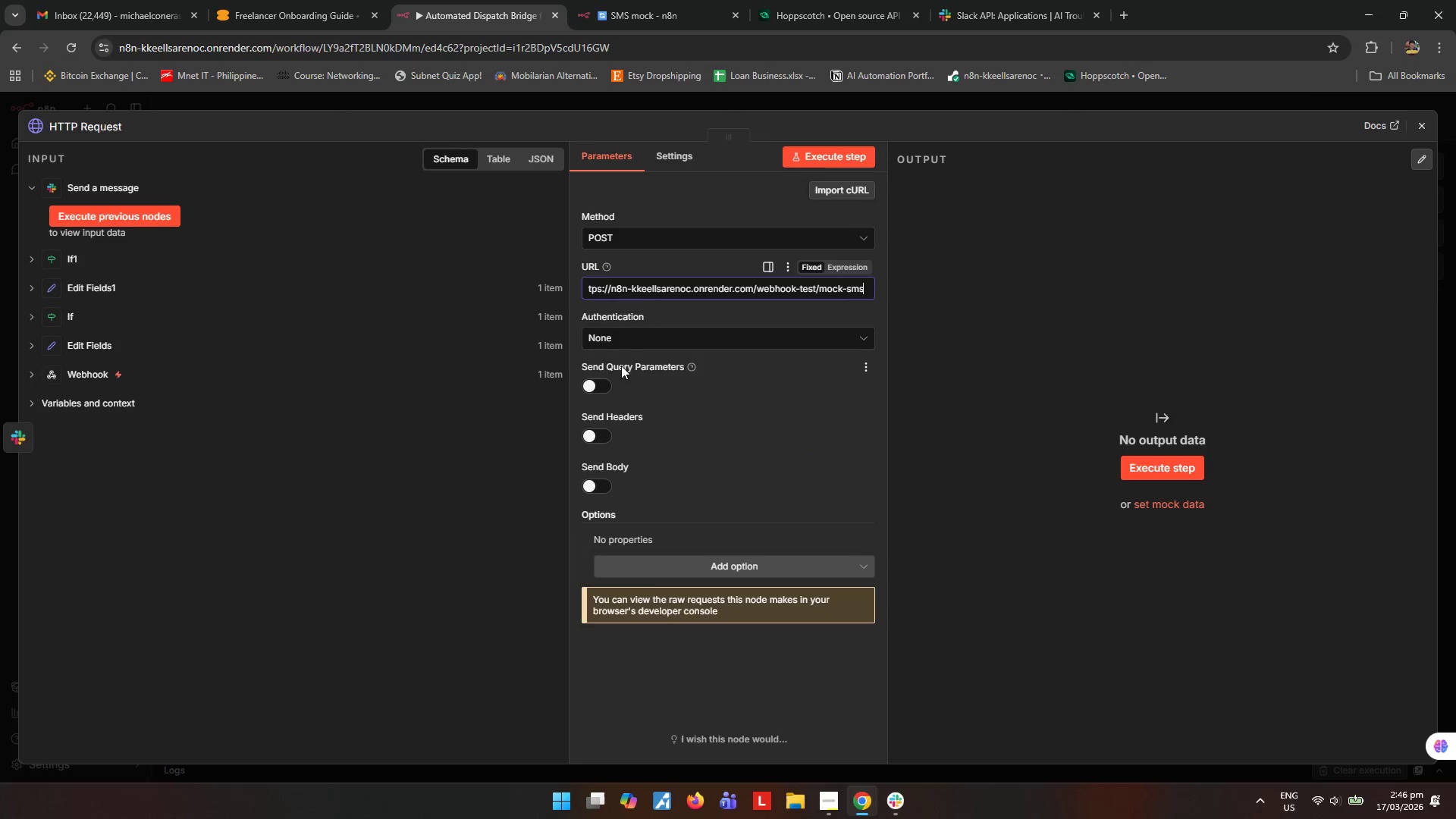 
left_click([598, 488])
 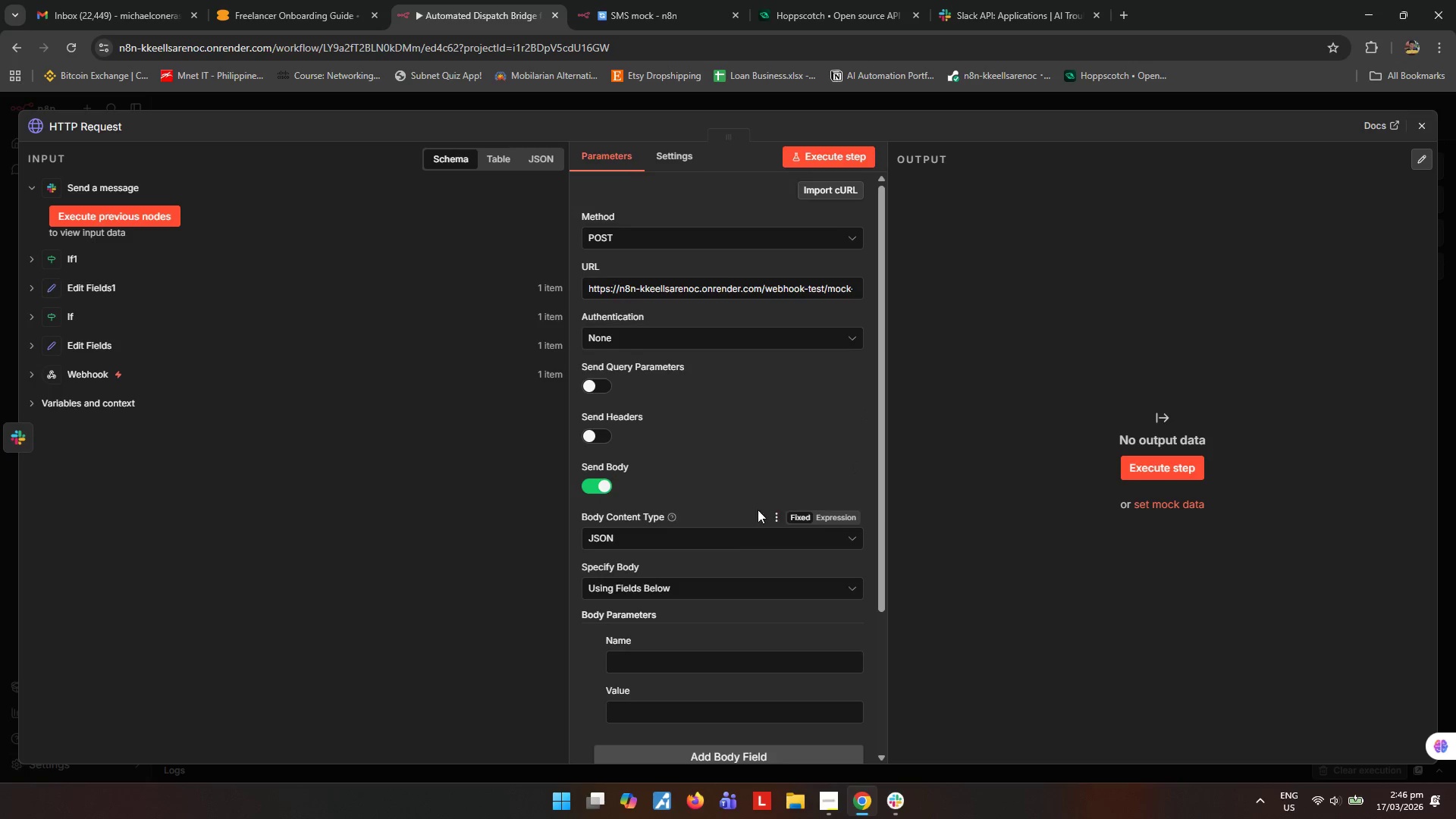 
scroll: coordinate [741, 504], scroll_direction: down, amount: 3.0
 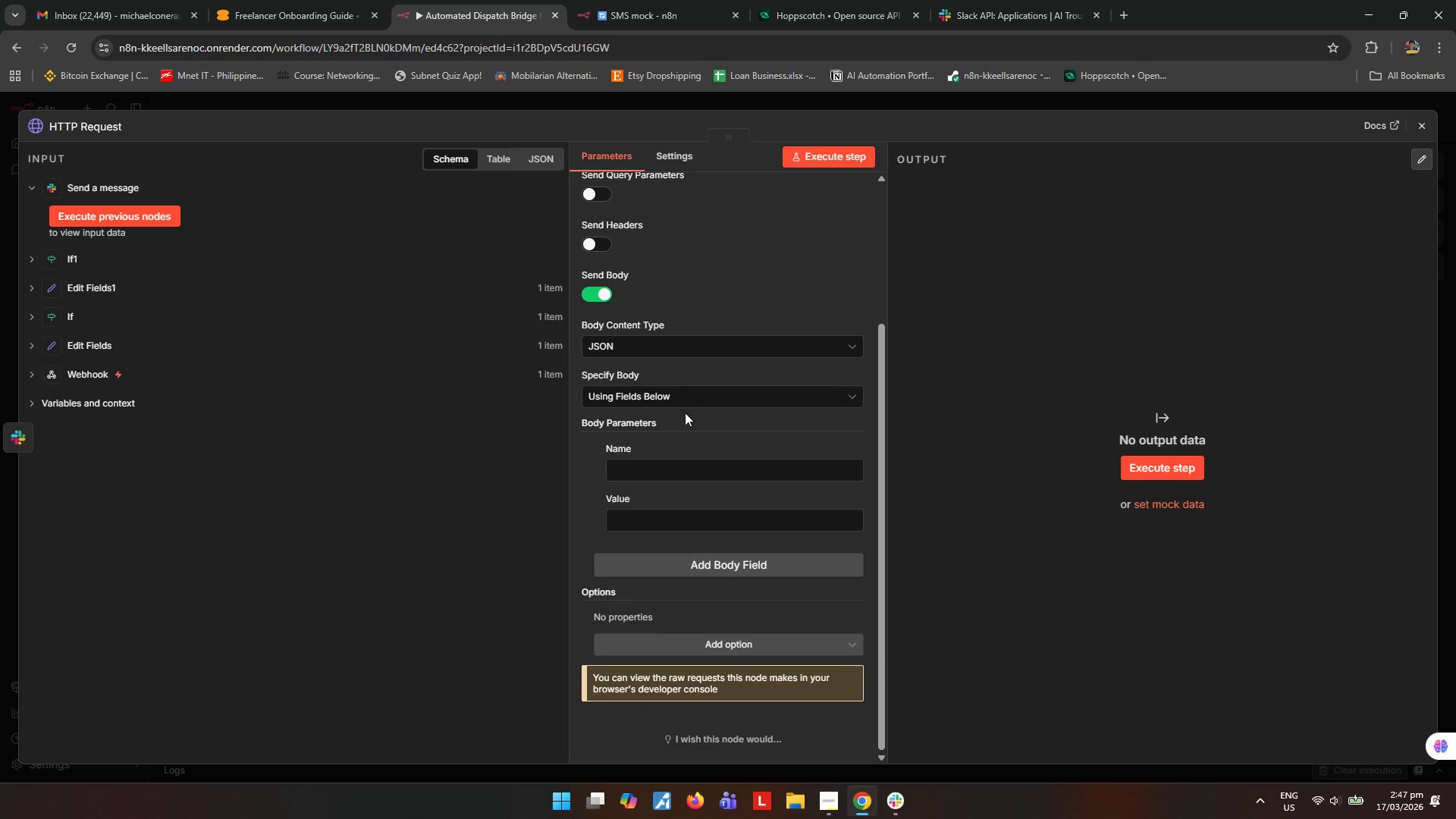 
mouse_move([667, 388])
 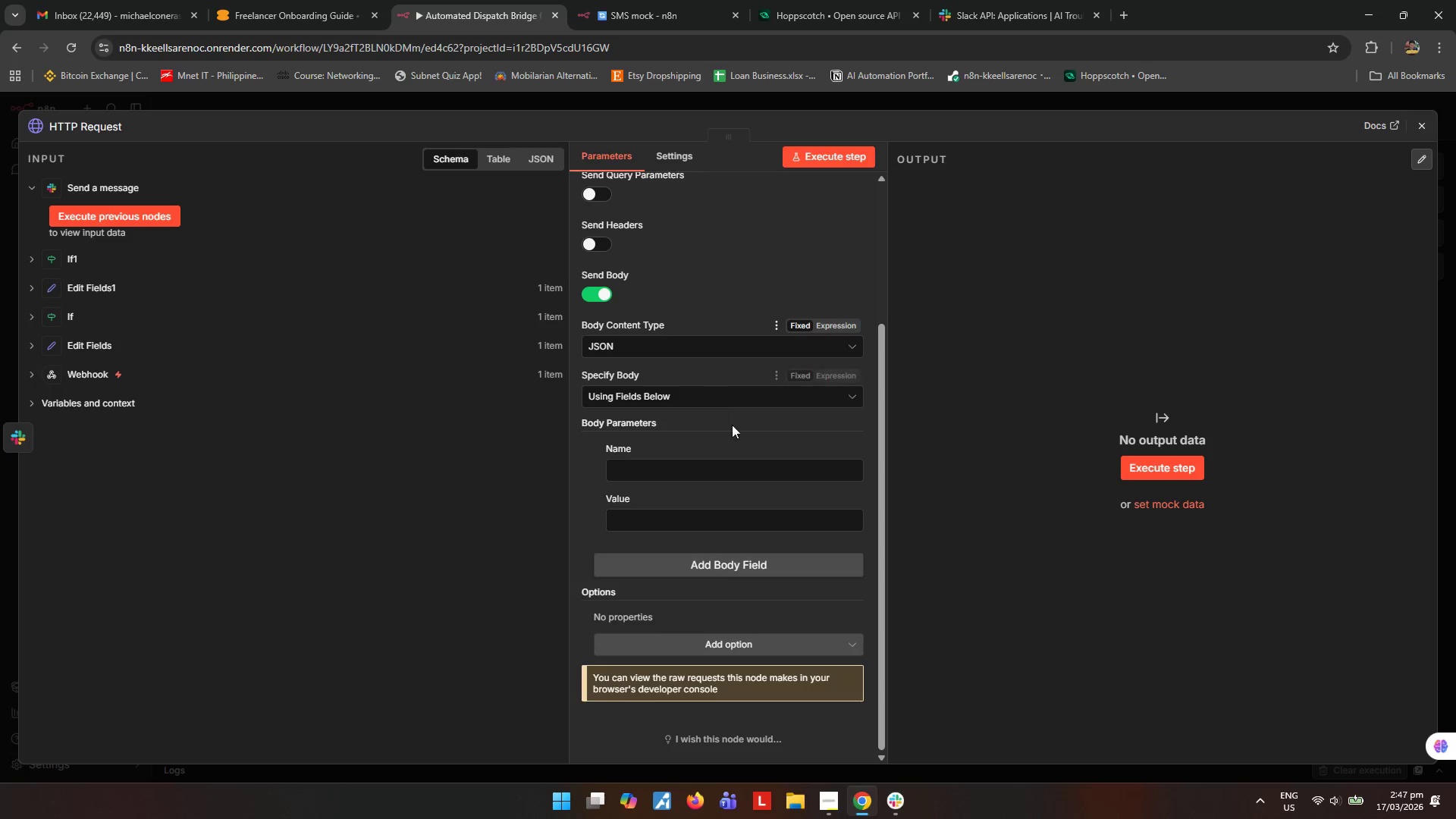 
wait(5.2)
 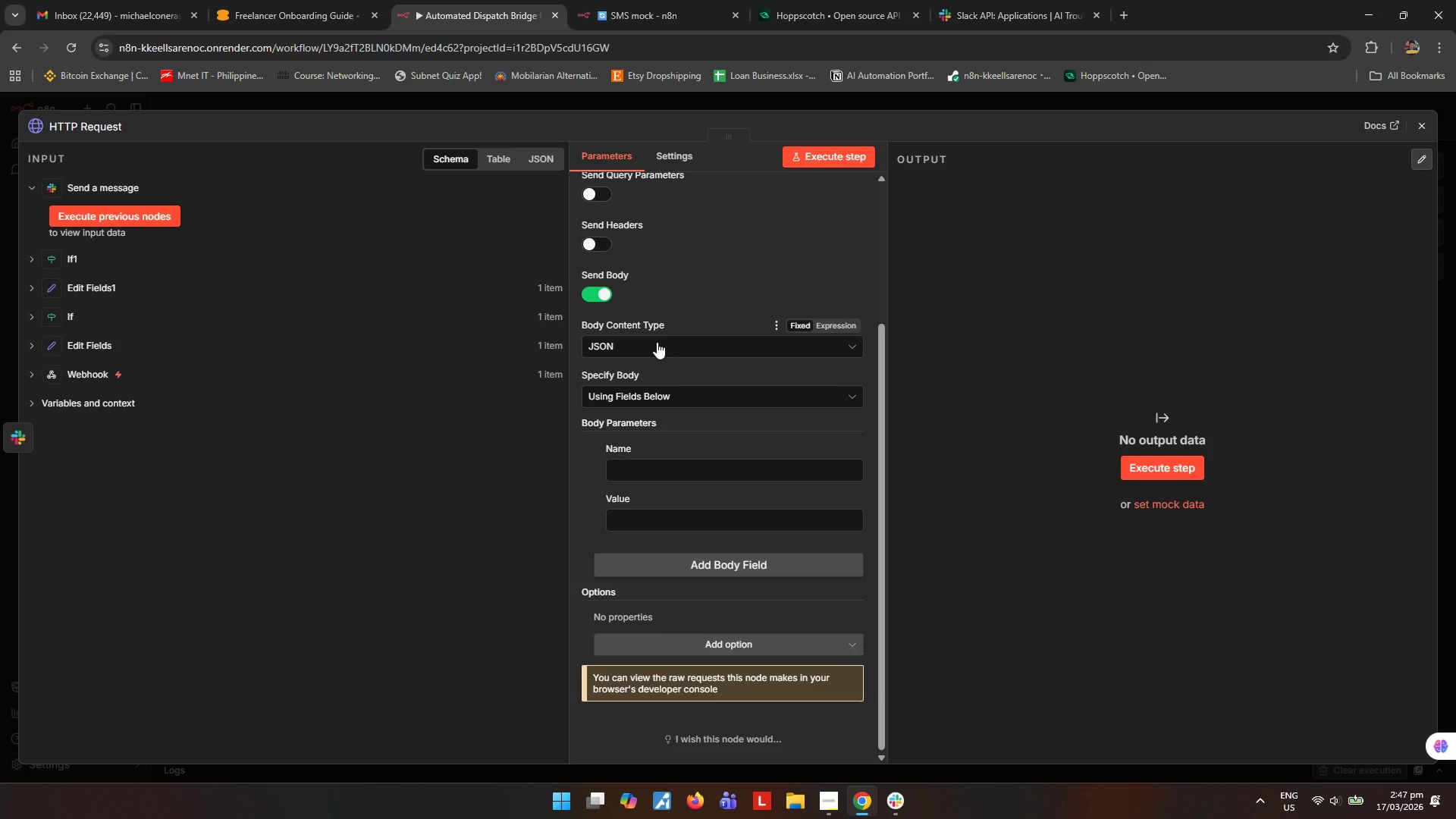 
left_click([799, 394])
 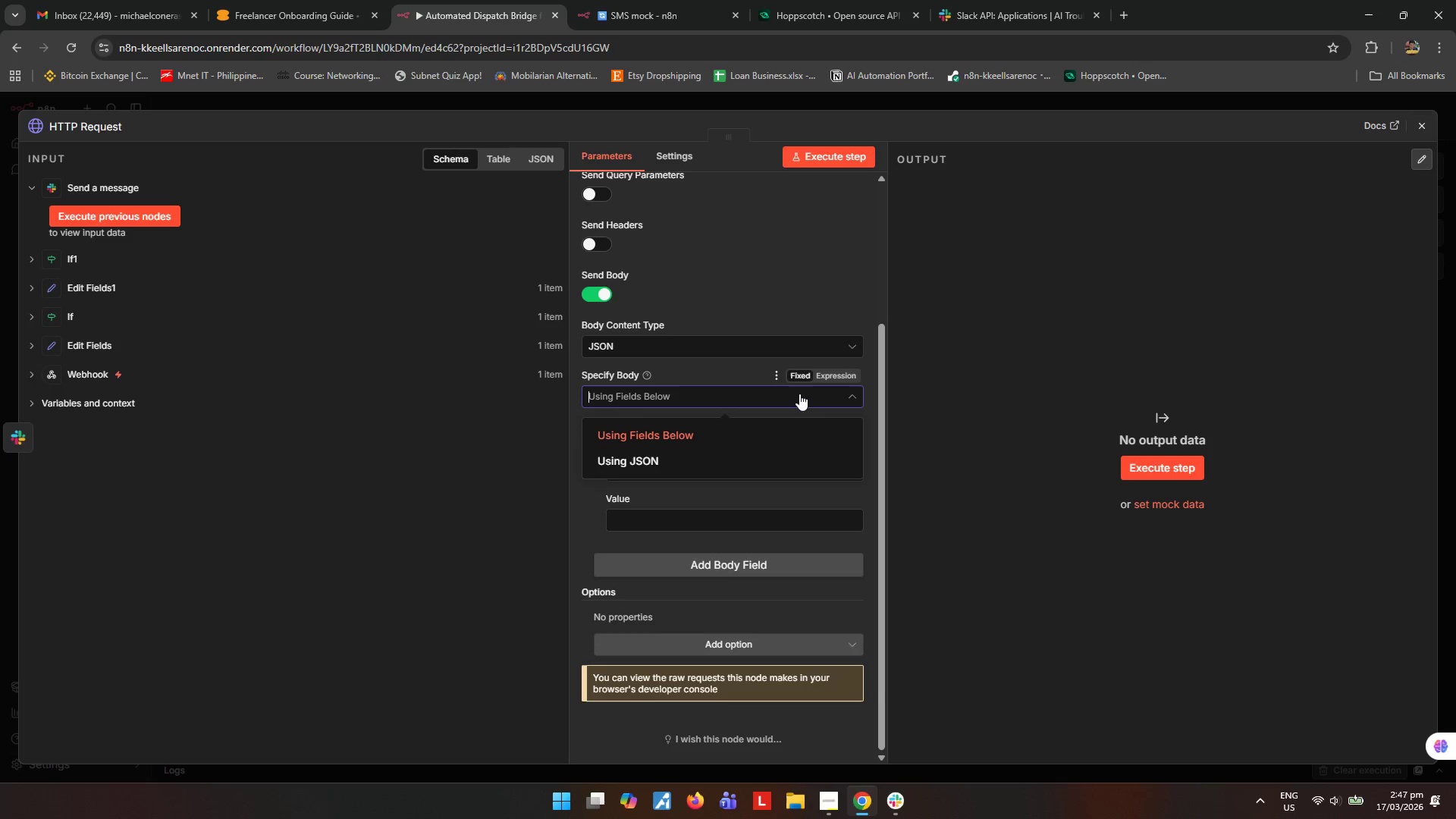 
left_click([671, 462])
 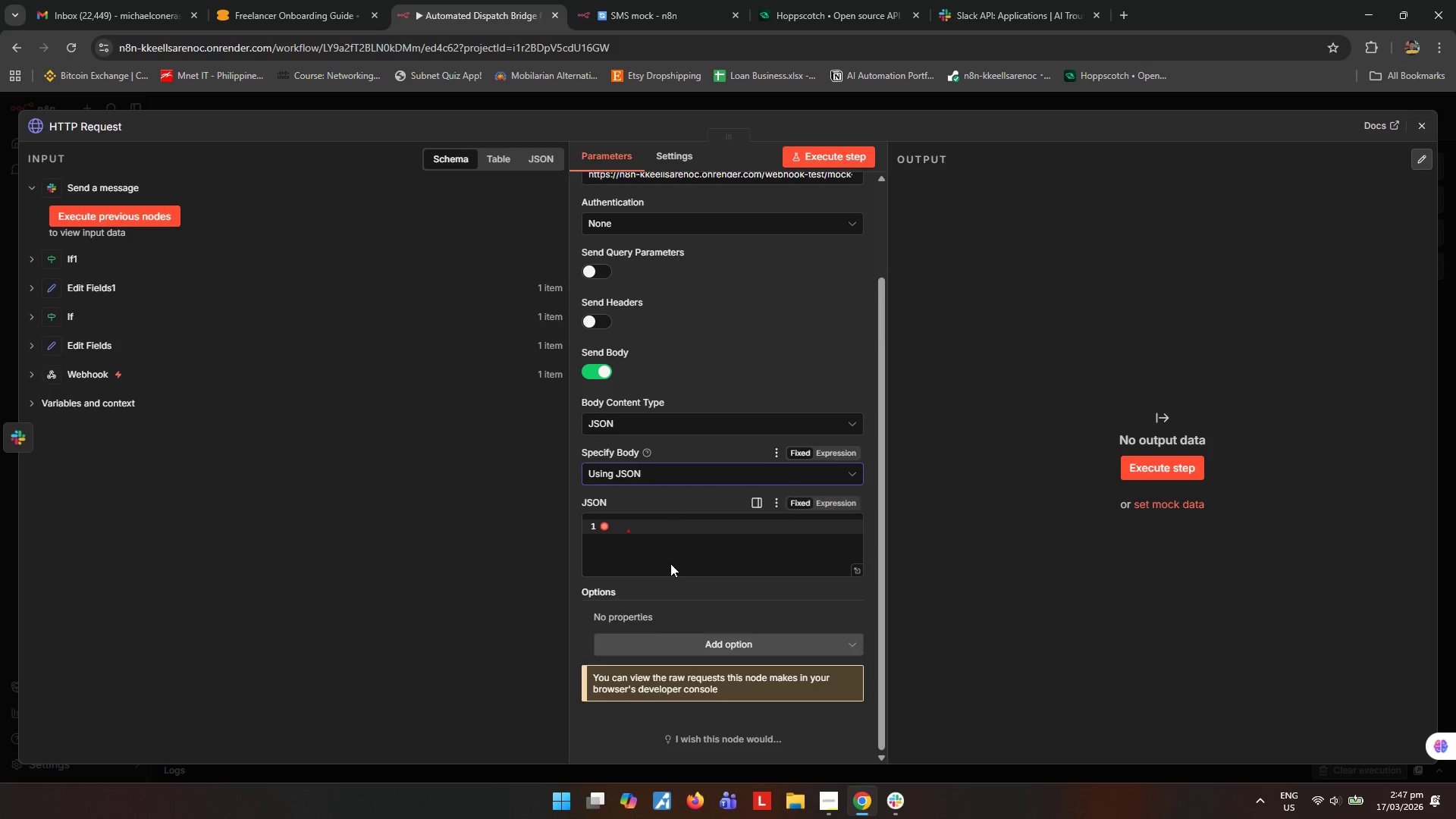 
left_click([670, 557])
 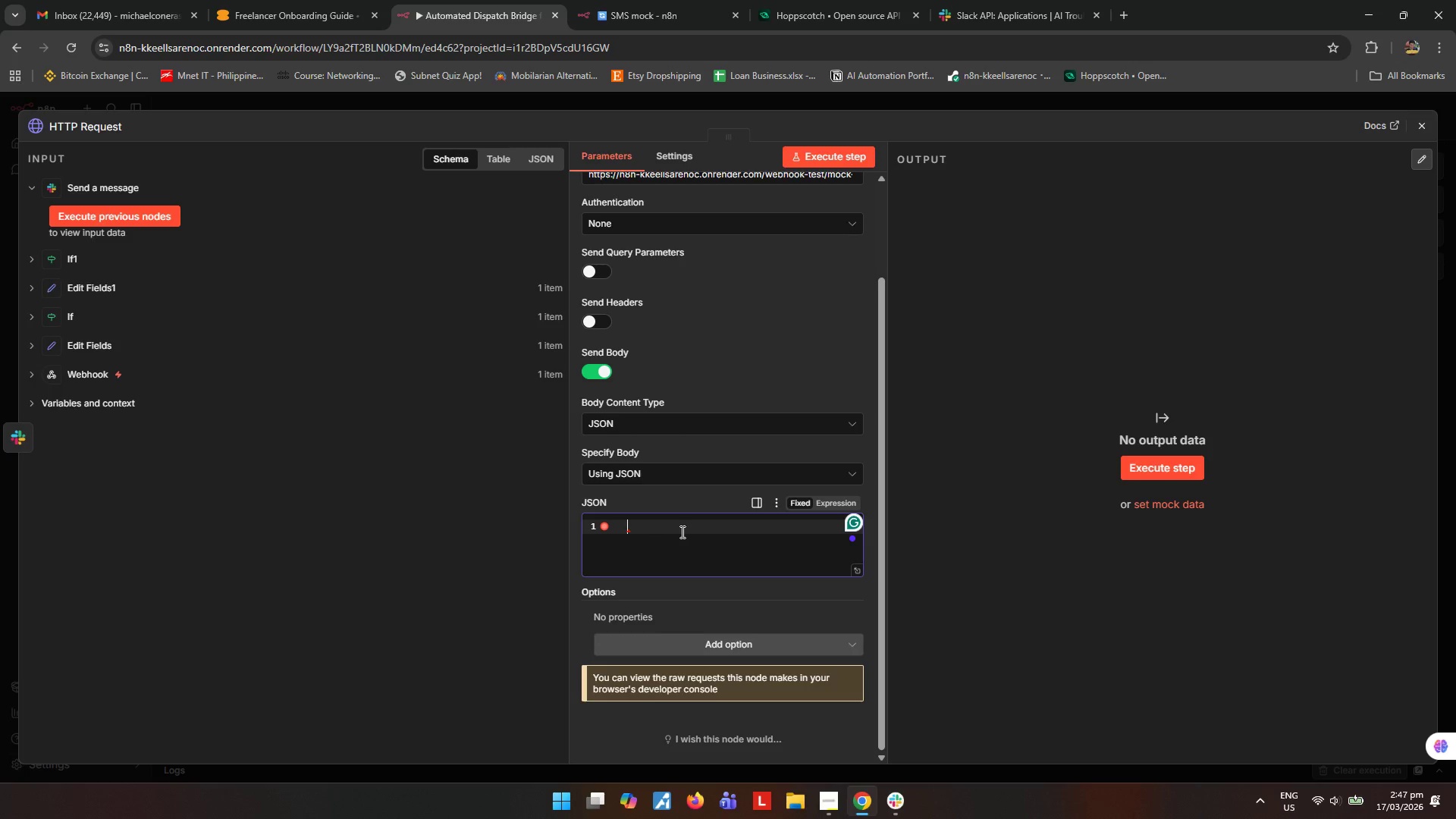 
key(Shift+BracketLeft)
 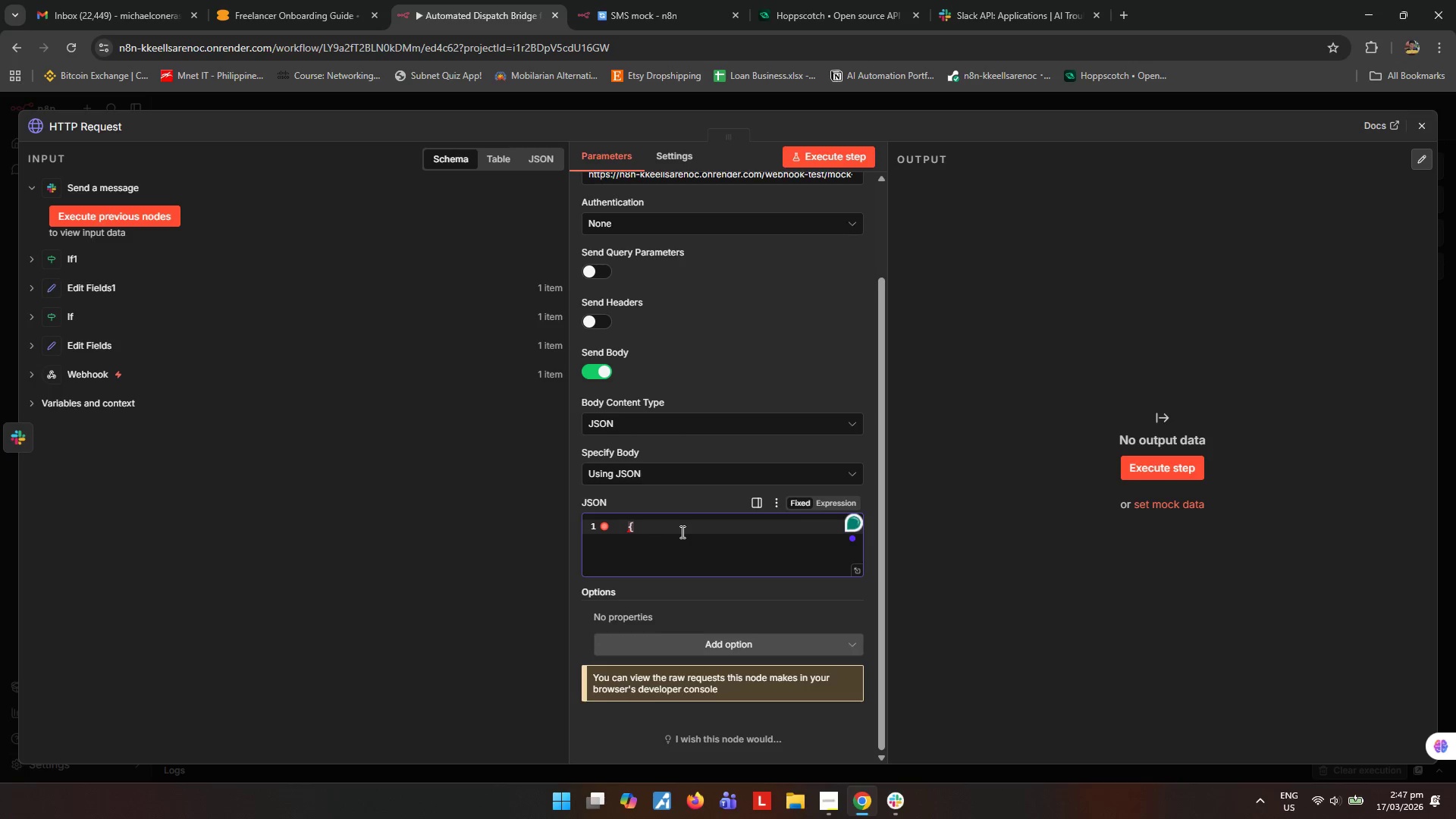 
key(Backspace)
 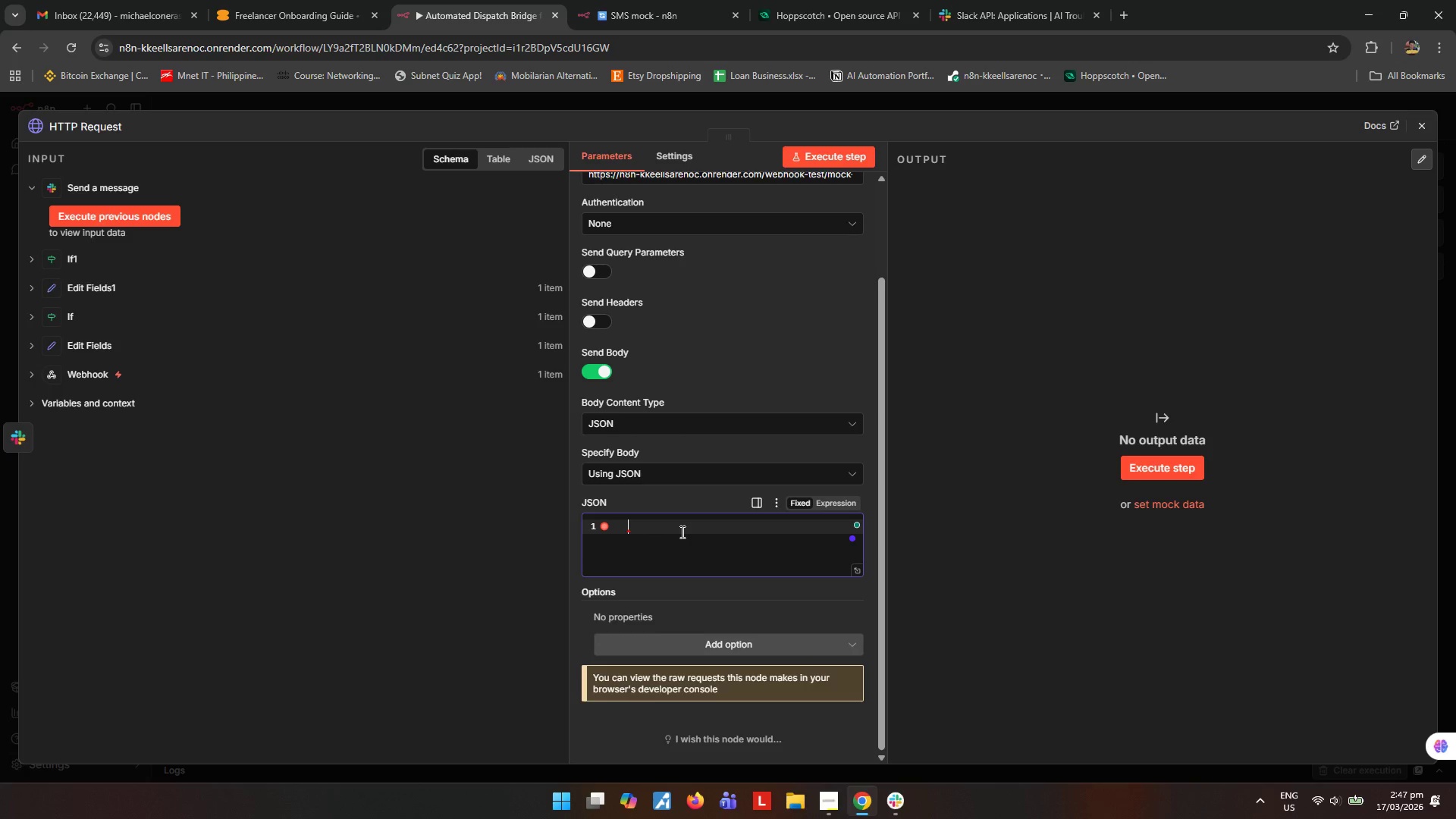 
key(Backspace)
 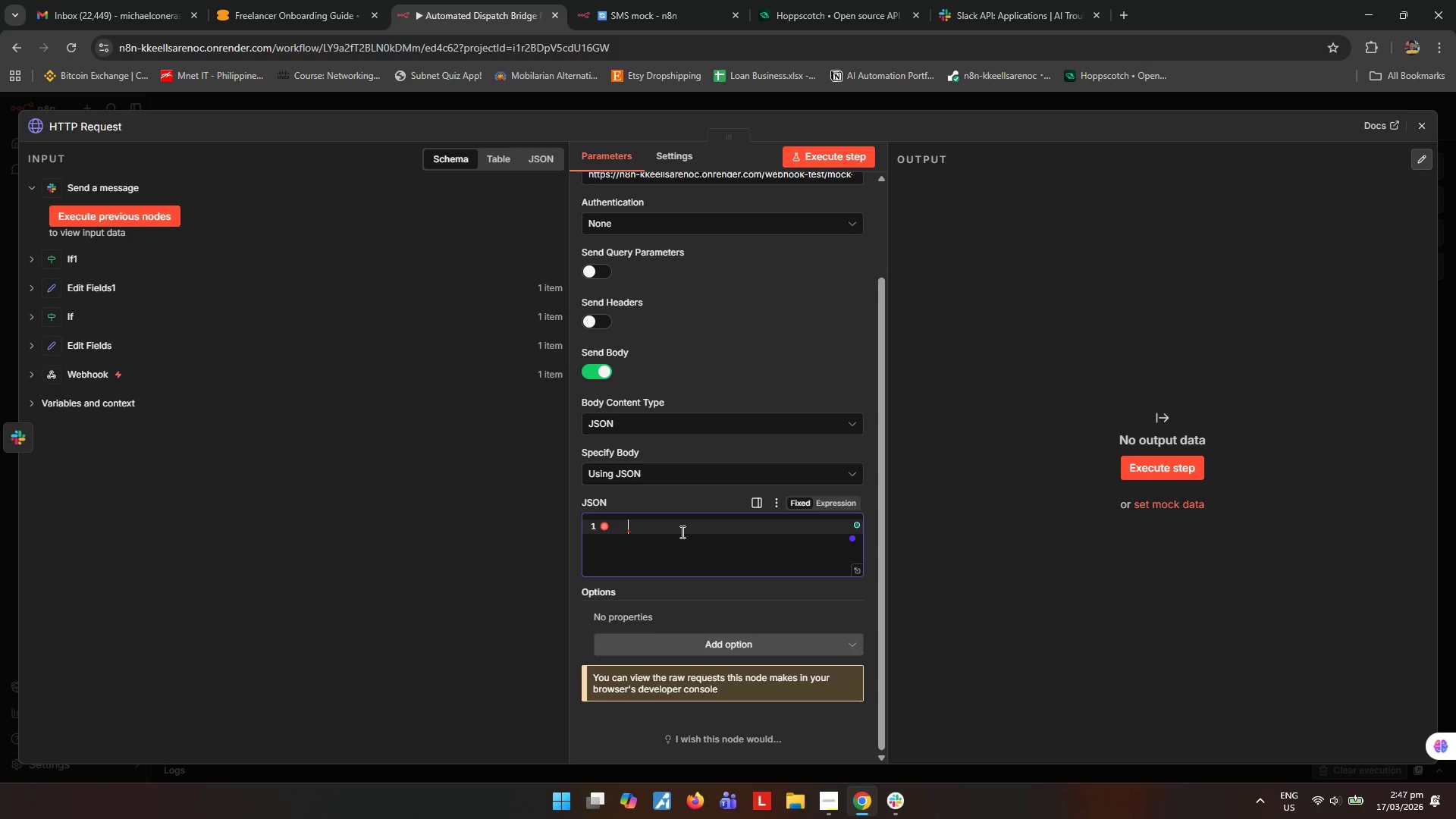 
key(Backspace)
 